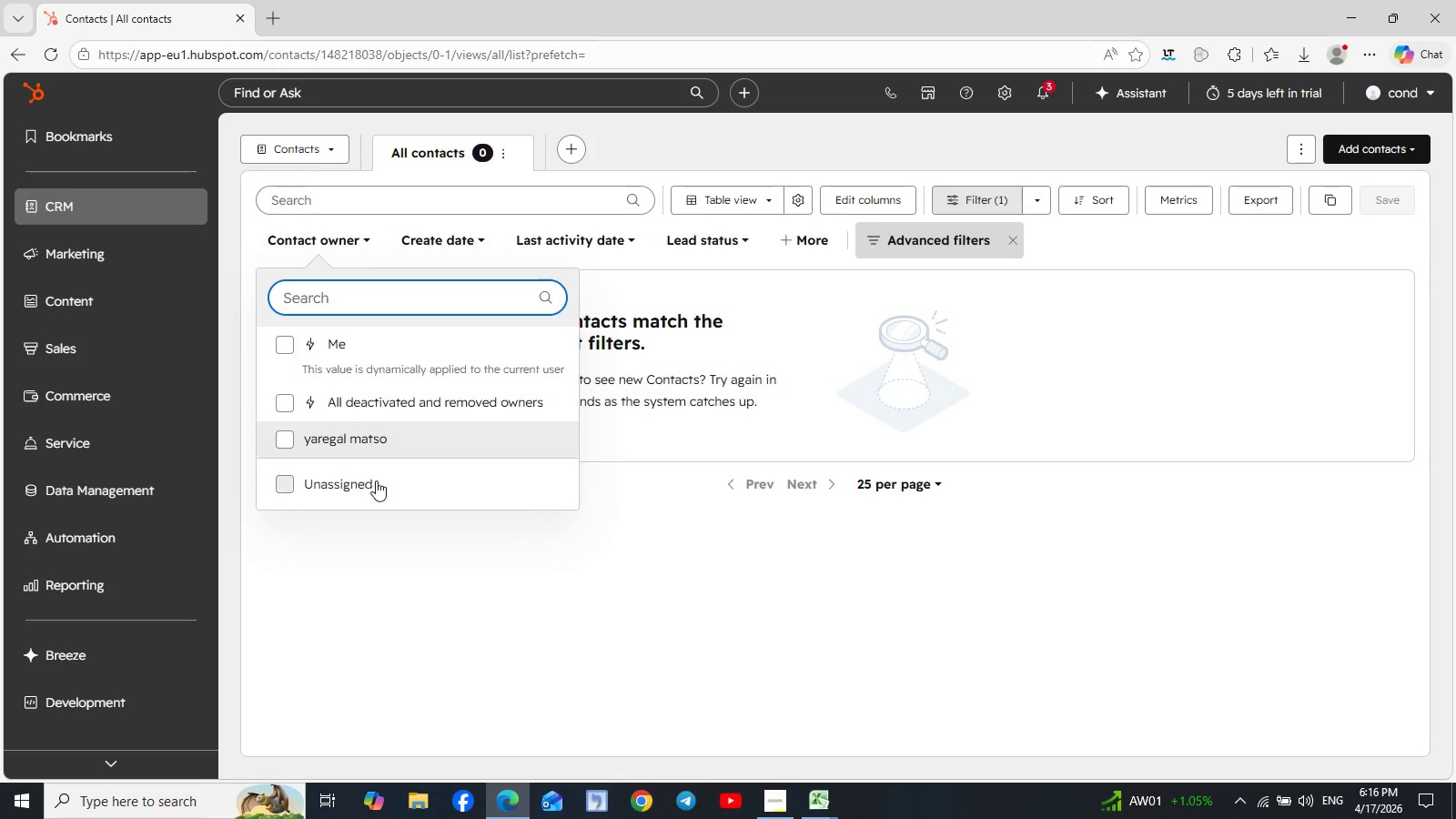 
scroll: coordinate [381, 427], scroll_direction: down, amount: 2.0
 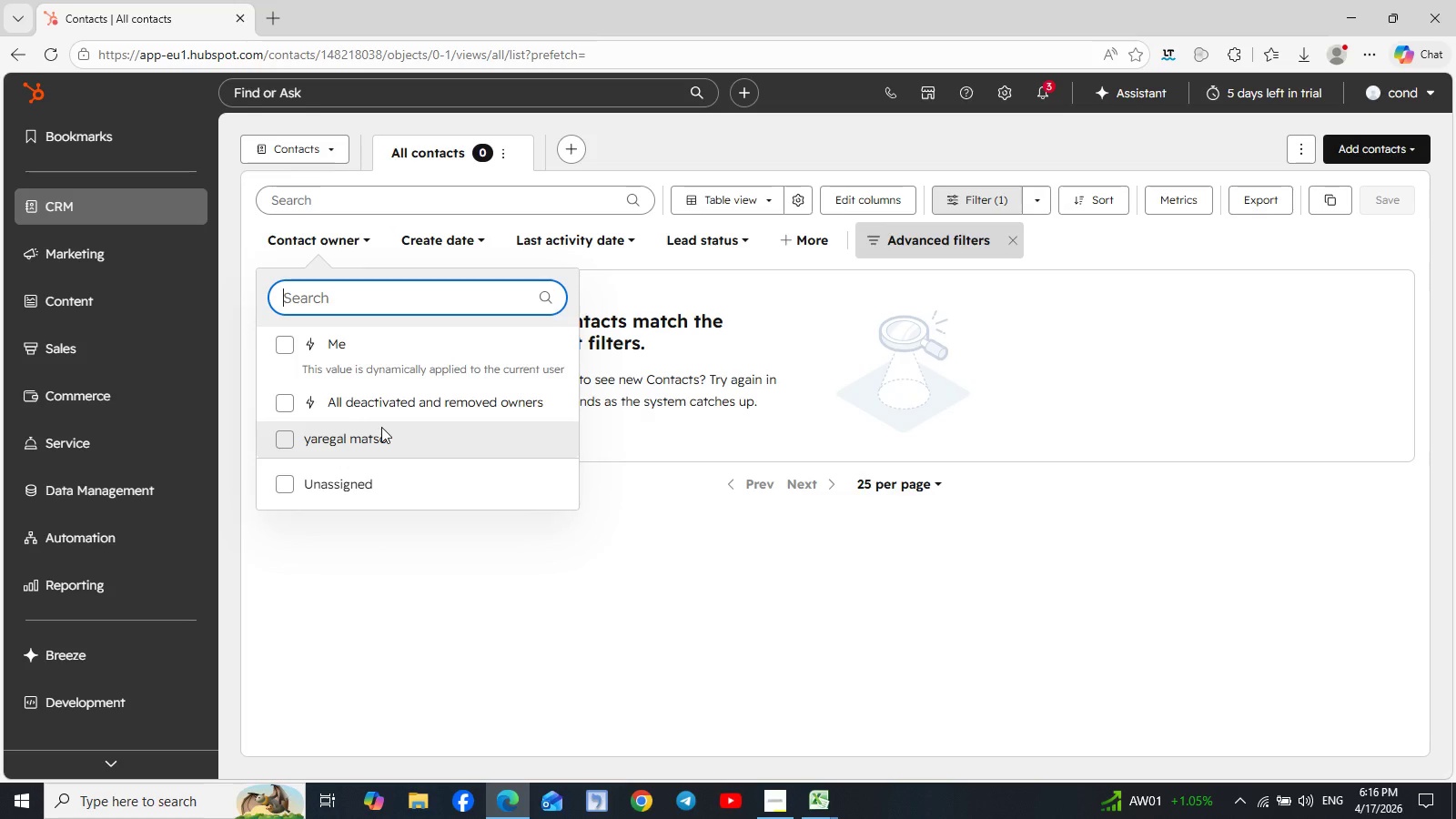 
left_click([381, 424])
 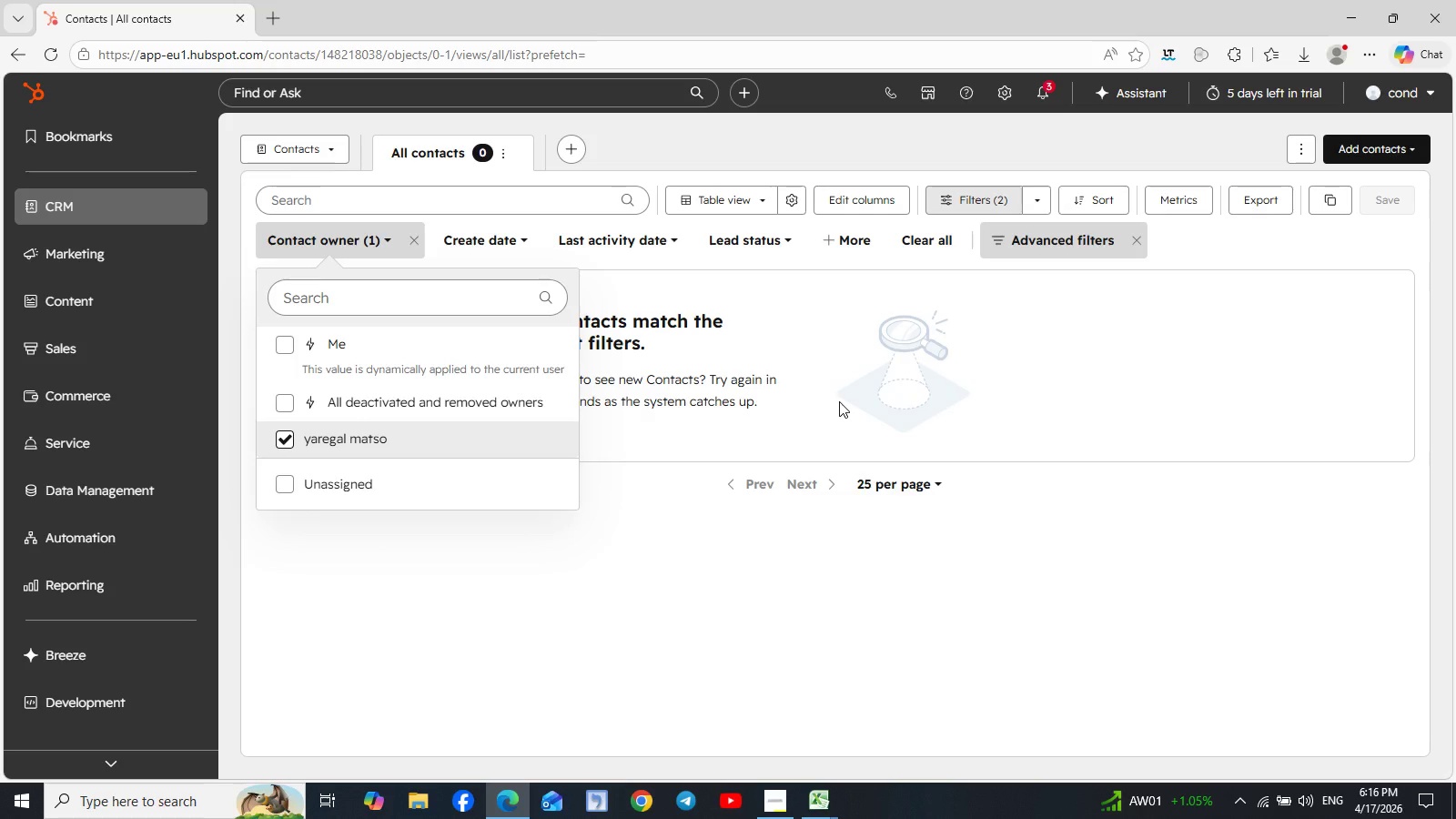 
left_click([839, 401])
 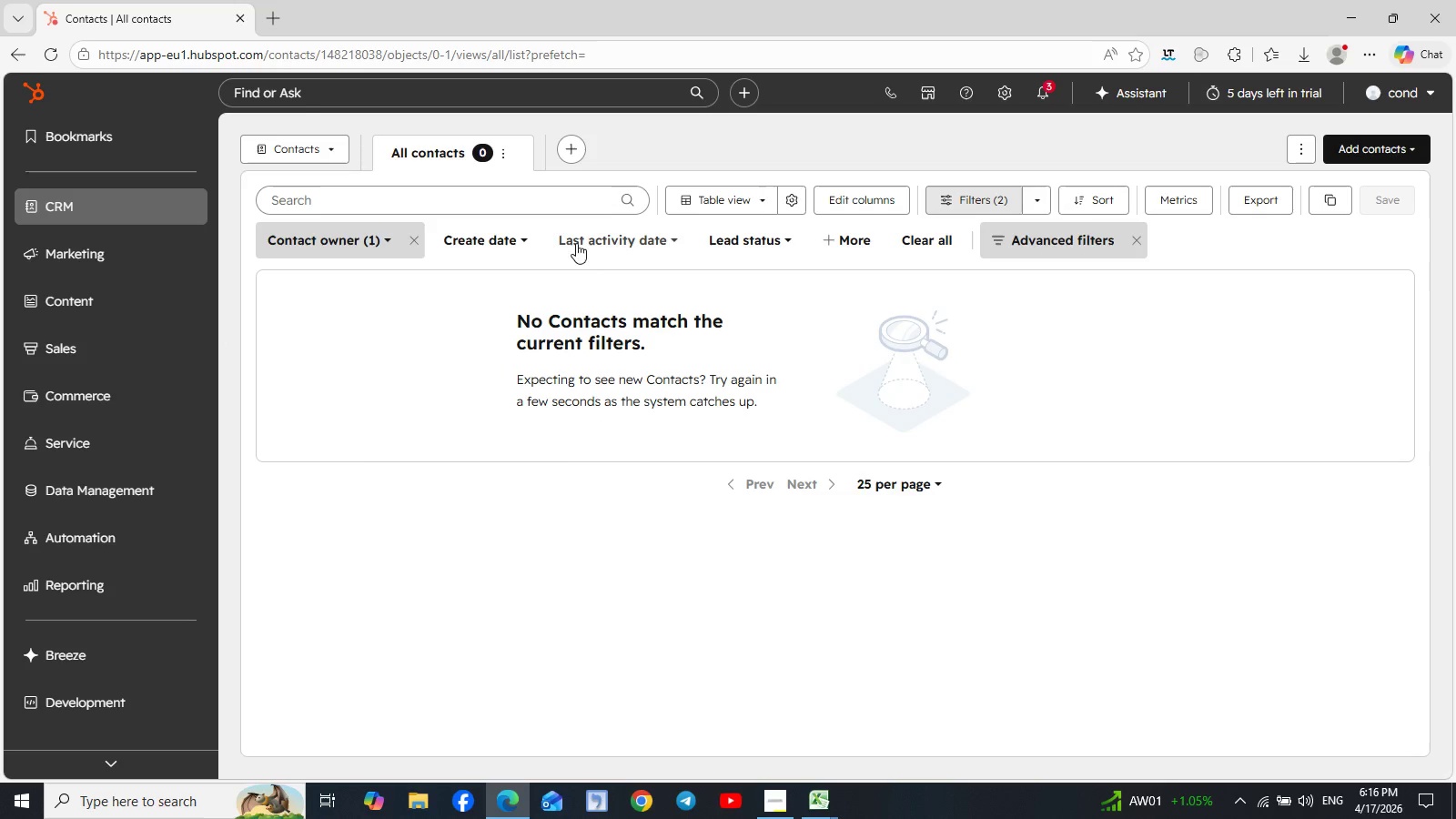 
left_click([596, 238])
 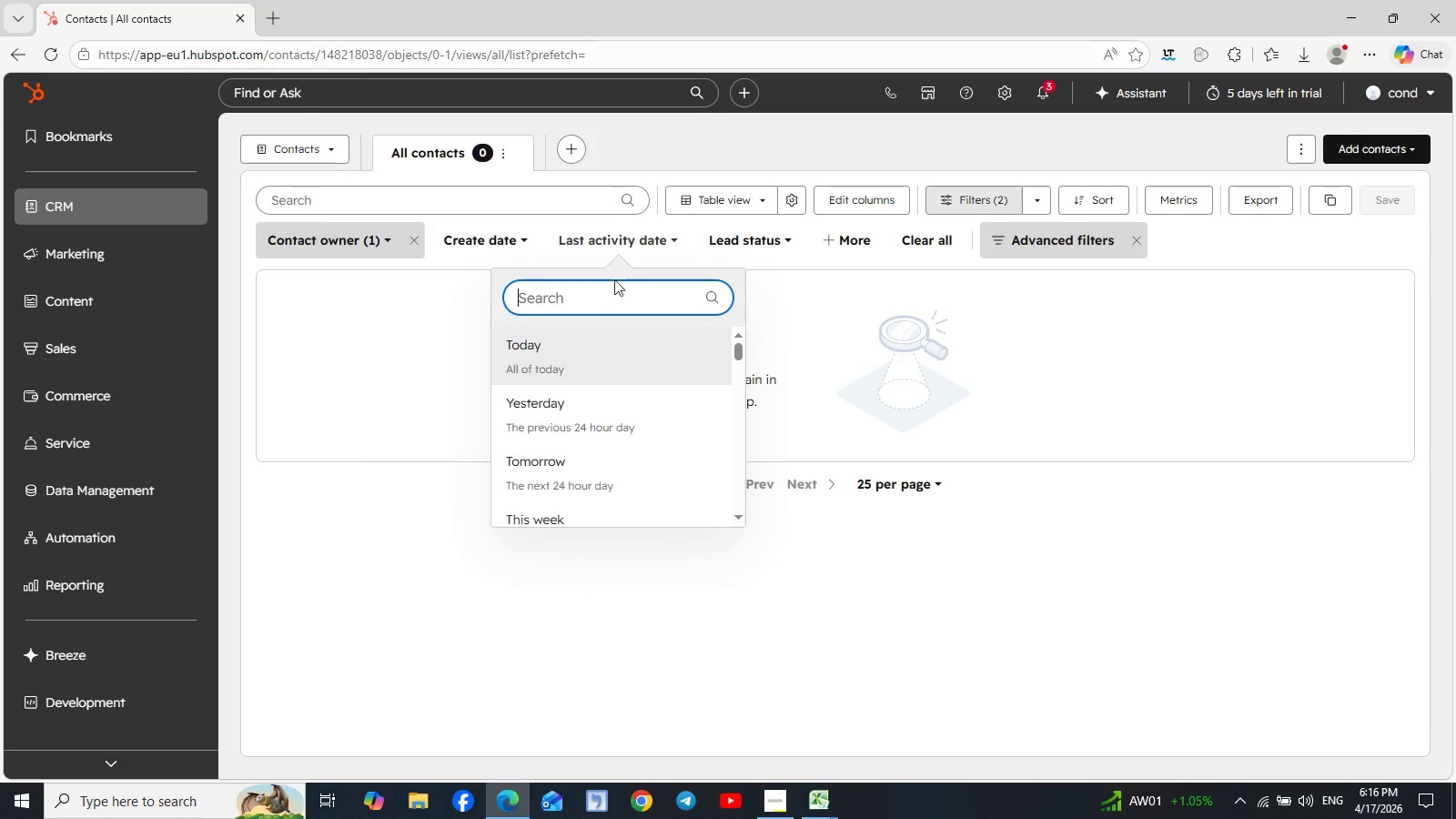 
left_click([550, 358])
 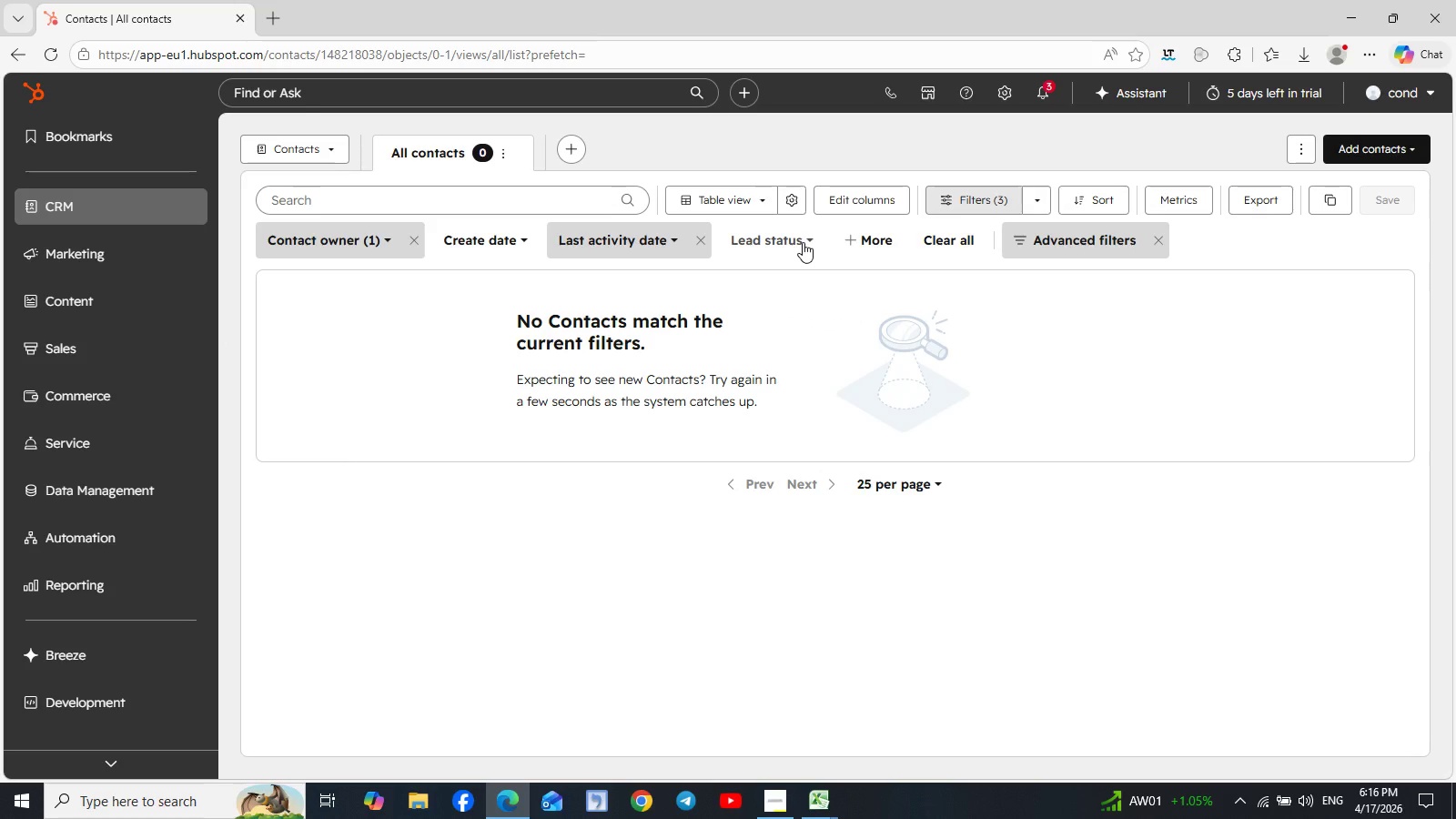 
left_click([803, 242])
 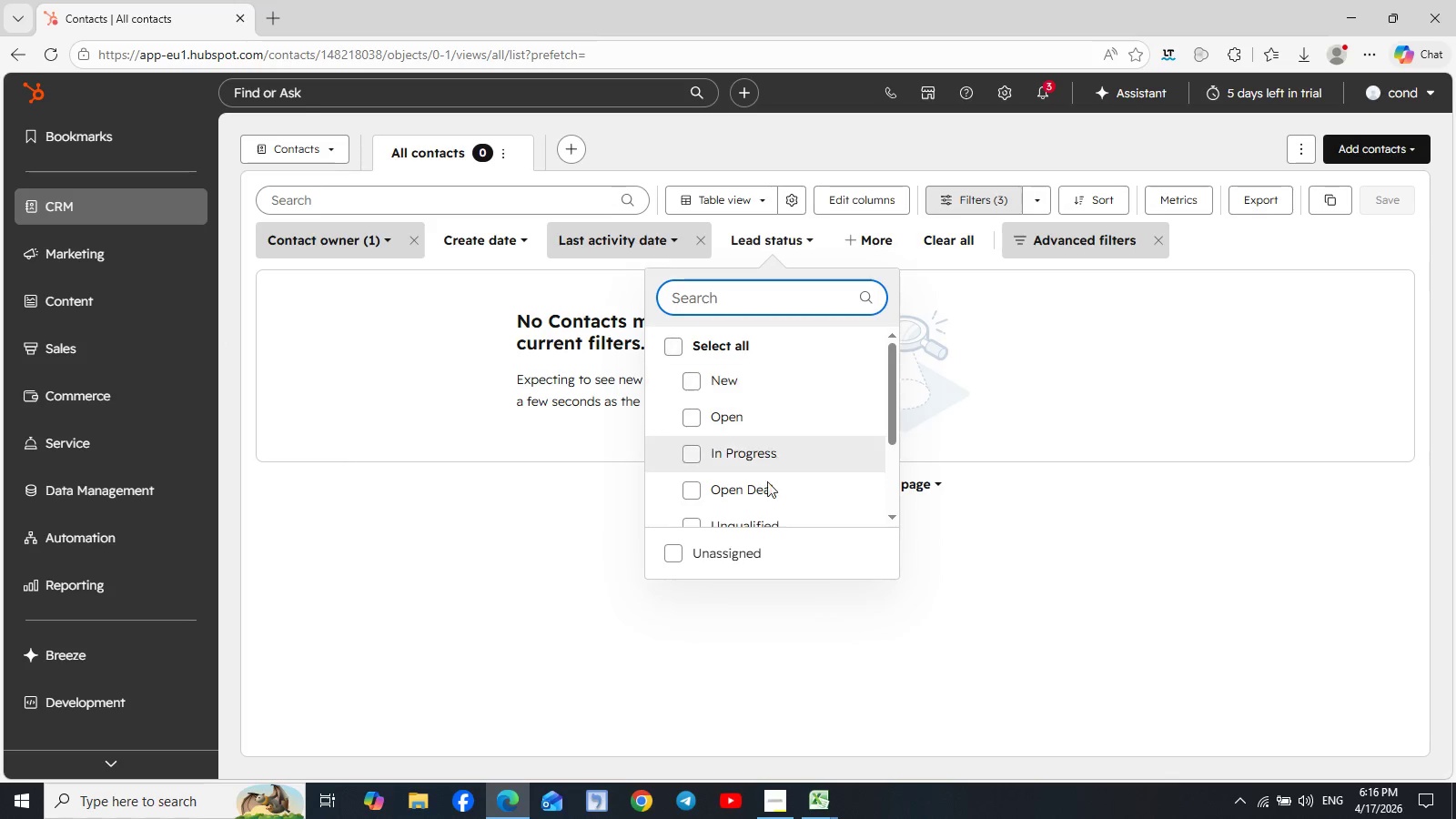 
scroll: coordinate [774, 482], scroll_direction: down, amount: 1.0
 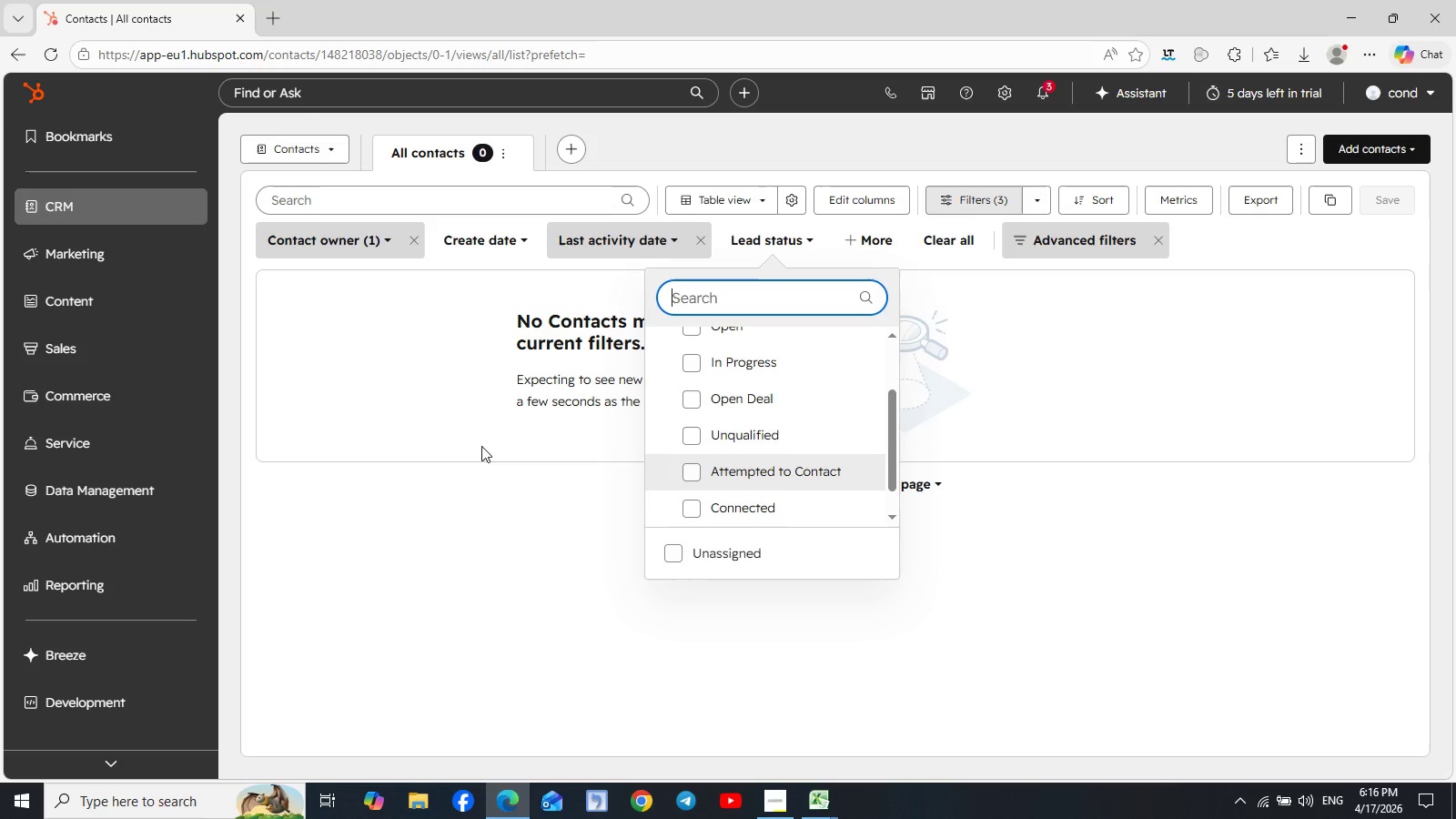 
left_click([461, 407])
 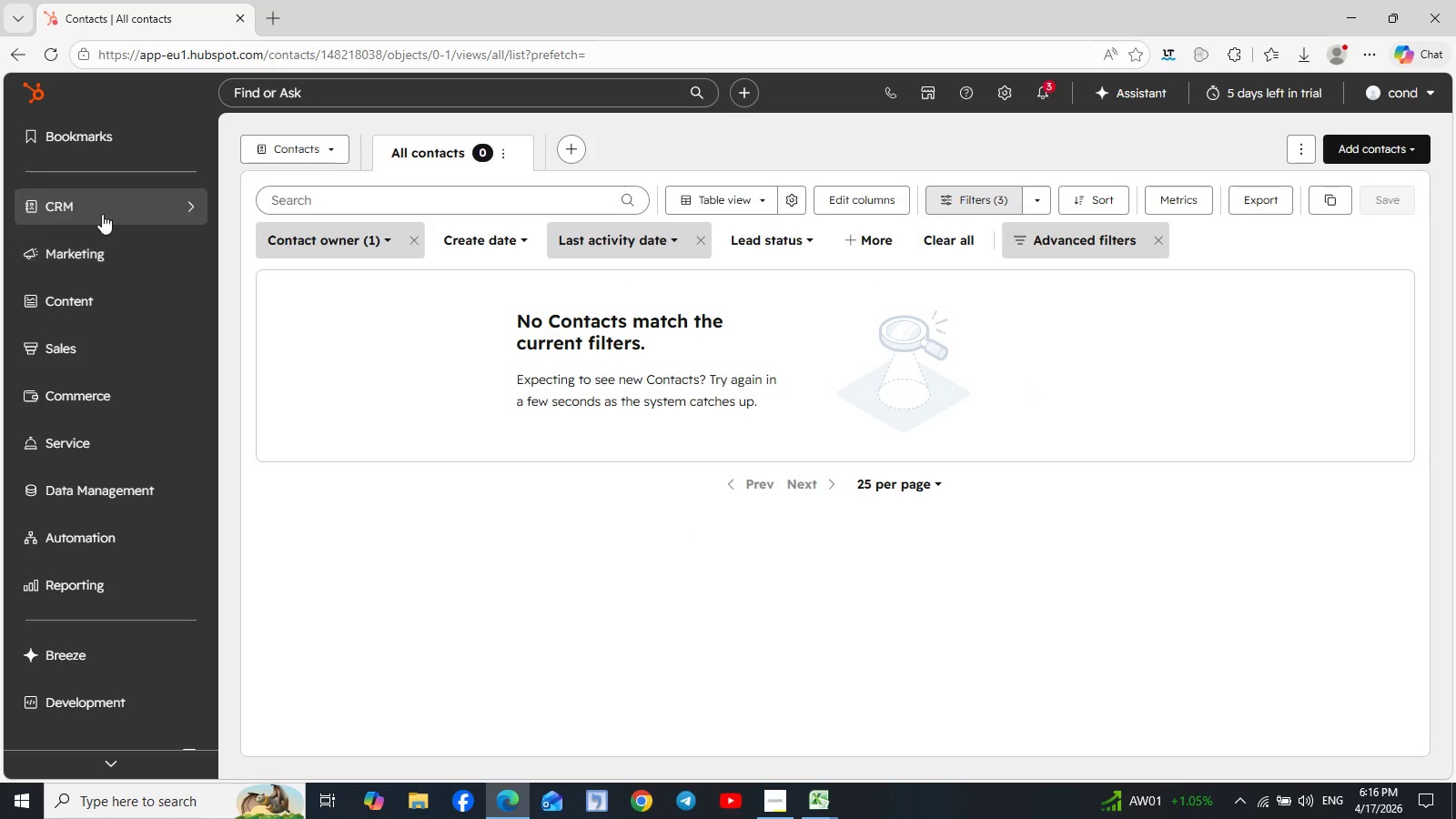 
left_click([193, 204])
 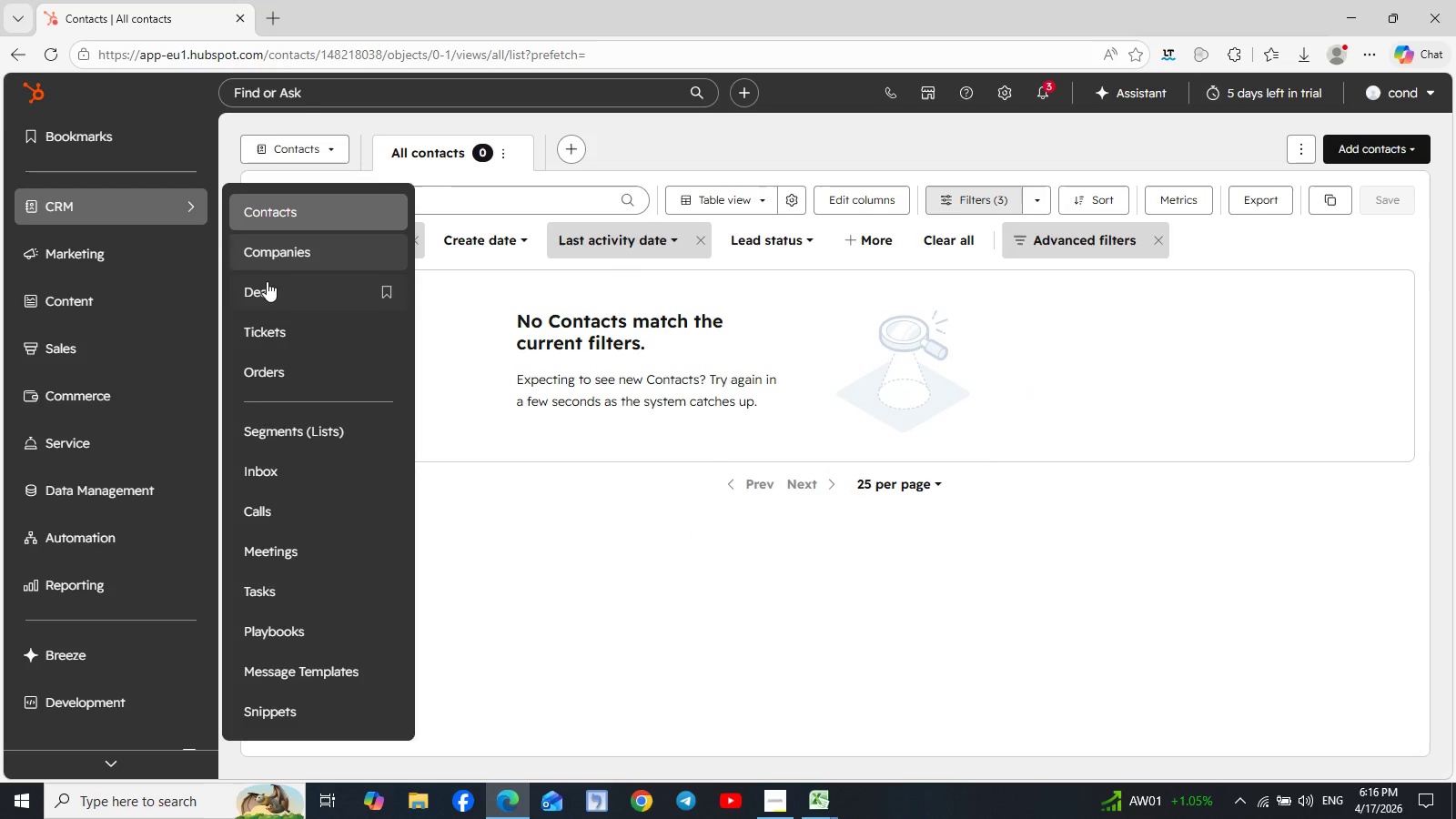 
left_click([268, 285])
 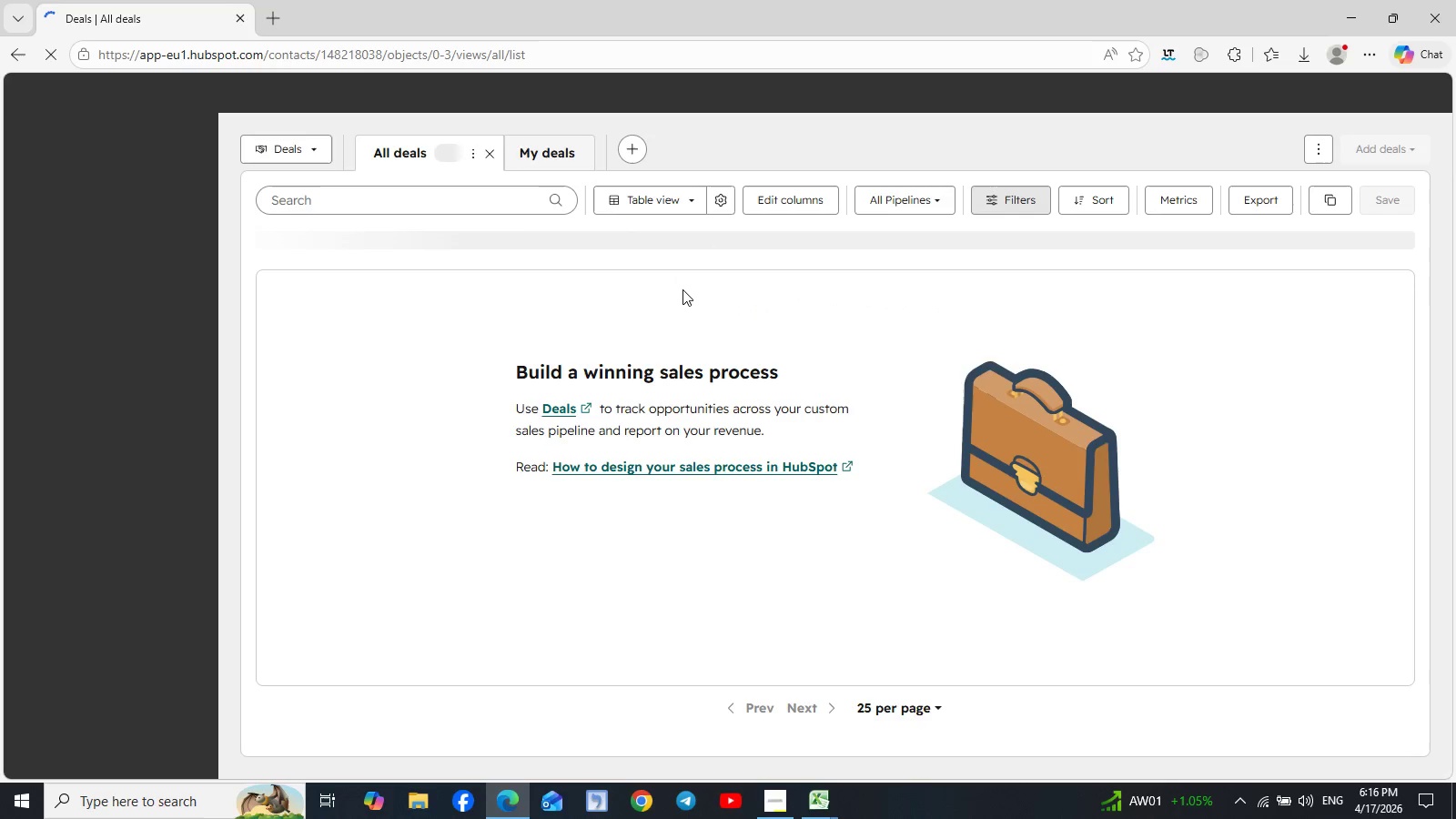 
wait(10.51)
 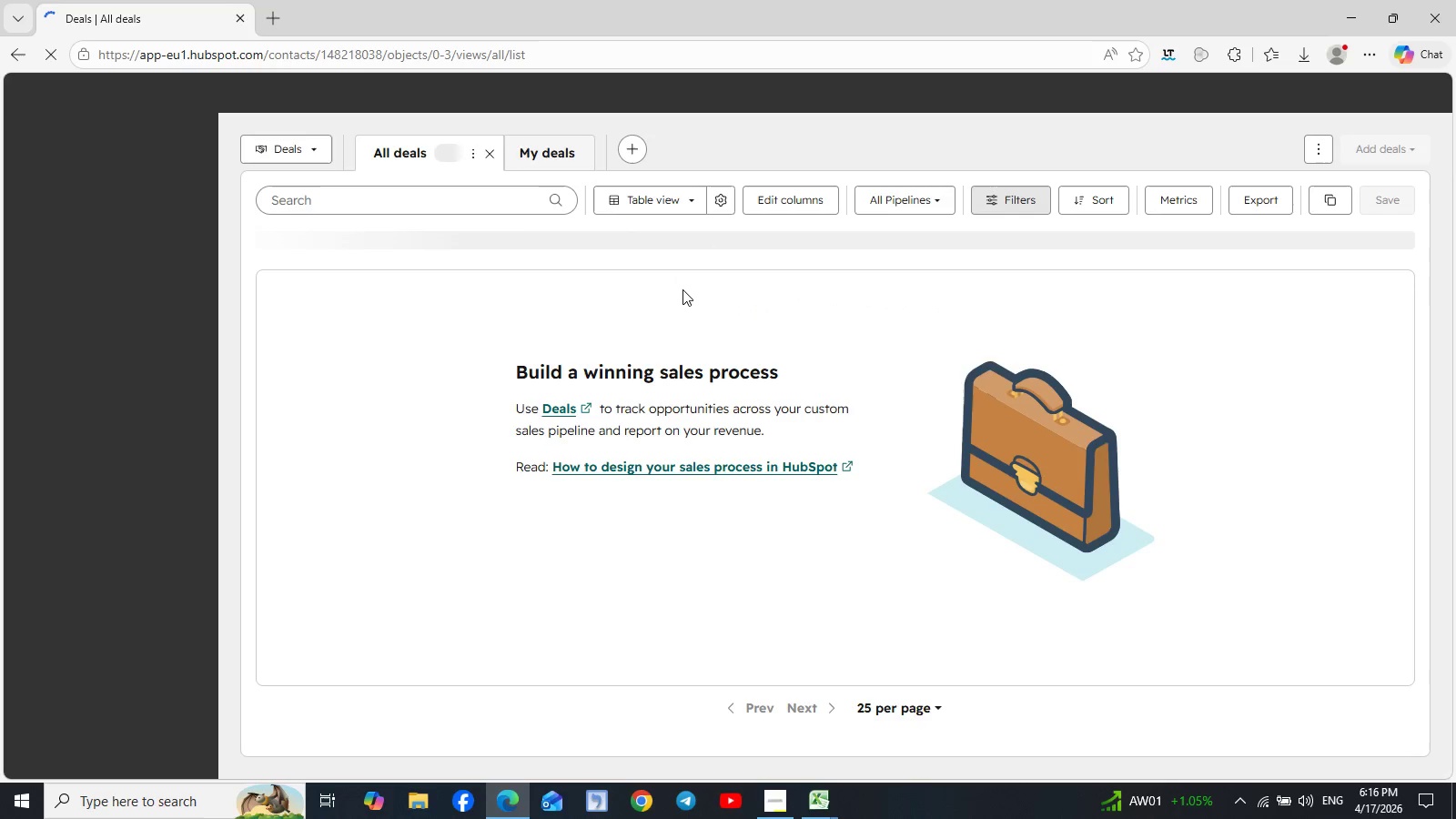 
left_click([1409, 147])
 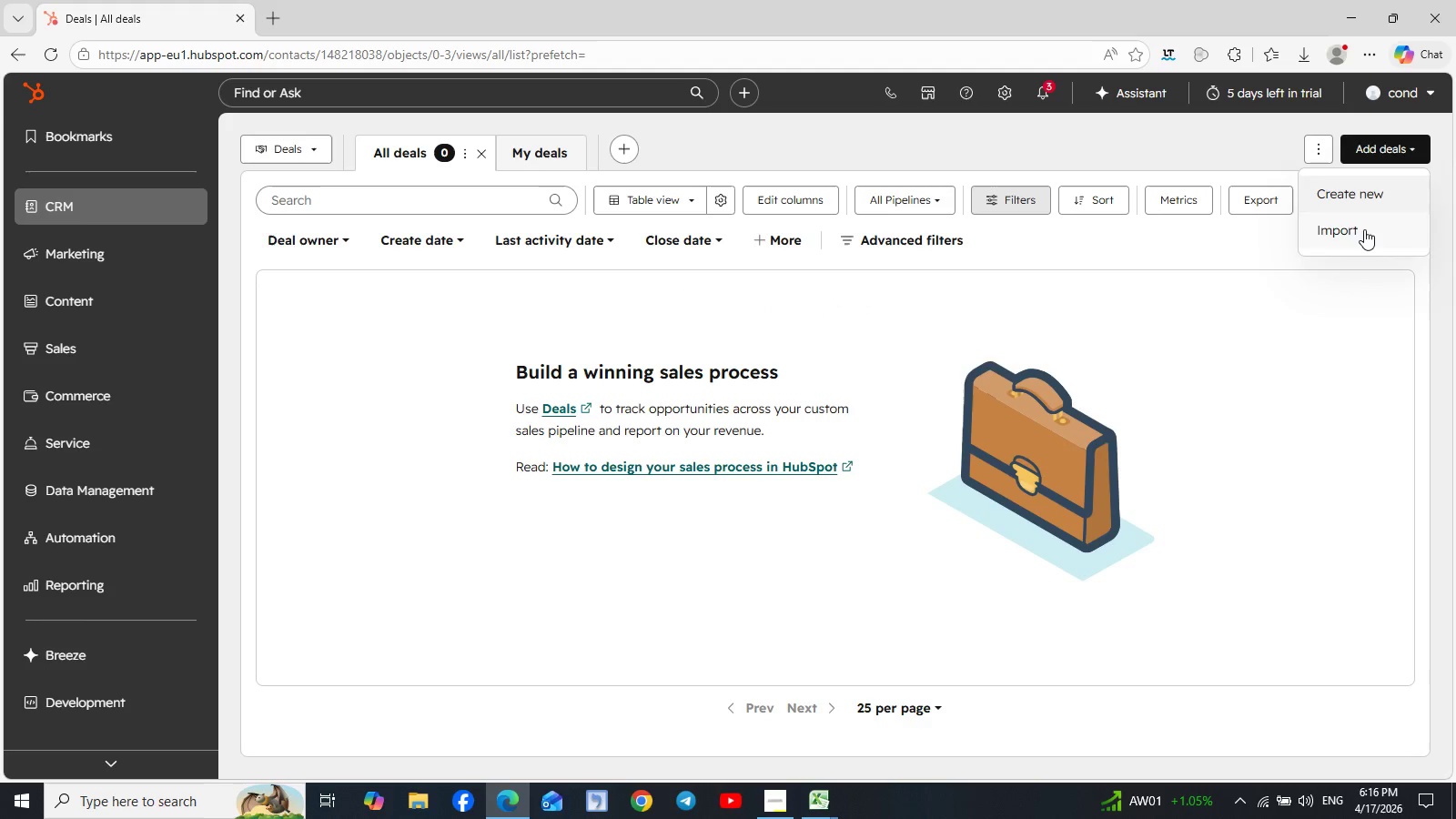 
left_click([1361, 231])
 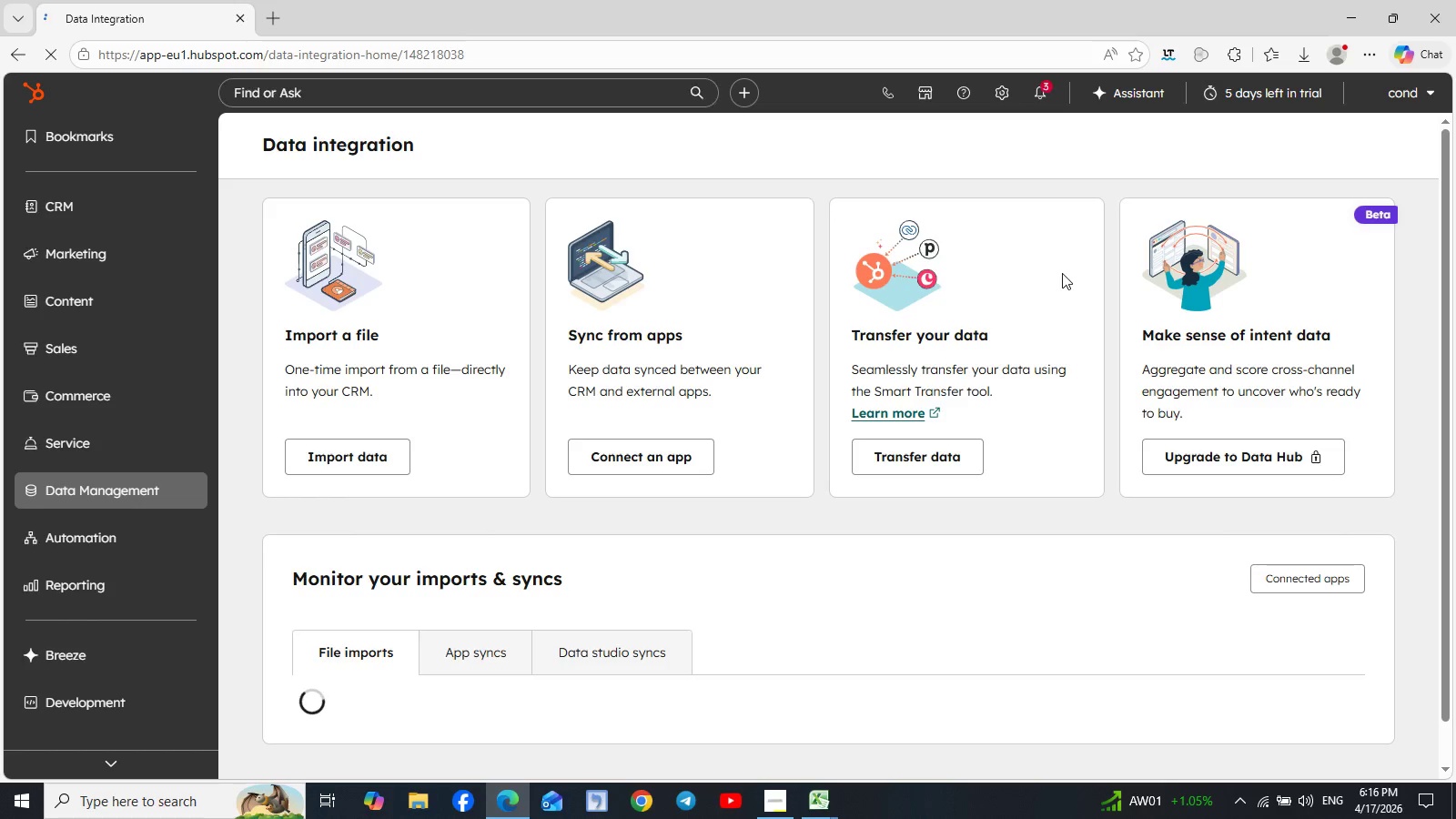 
wait(6.34)
 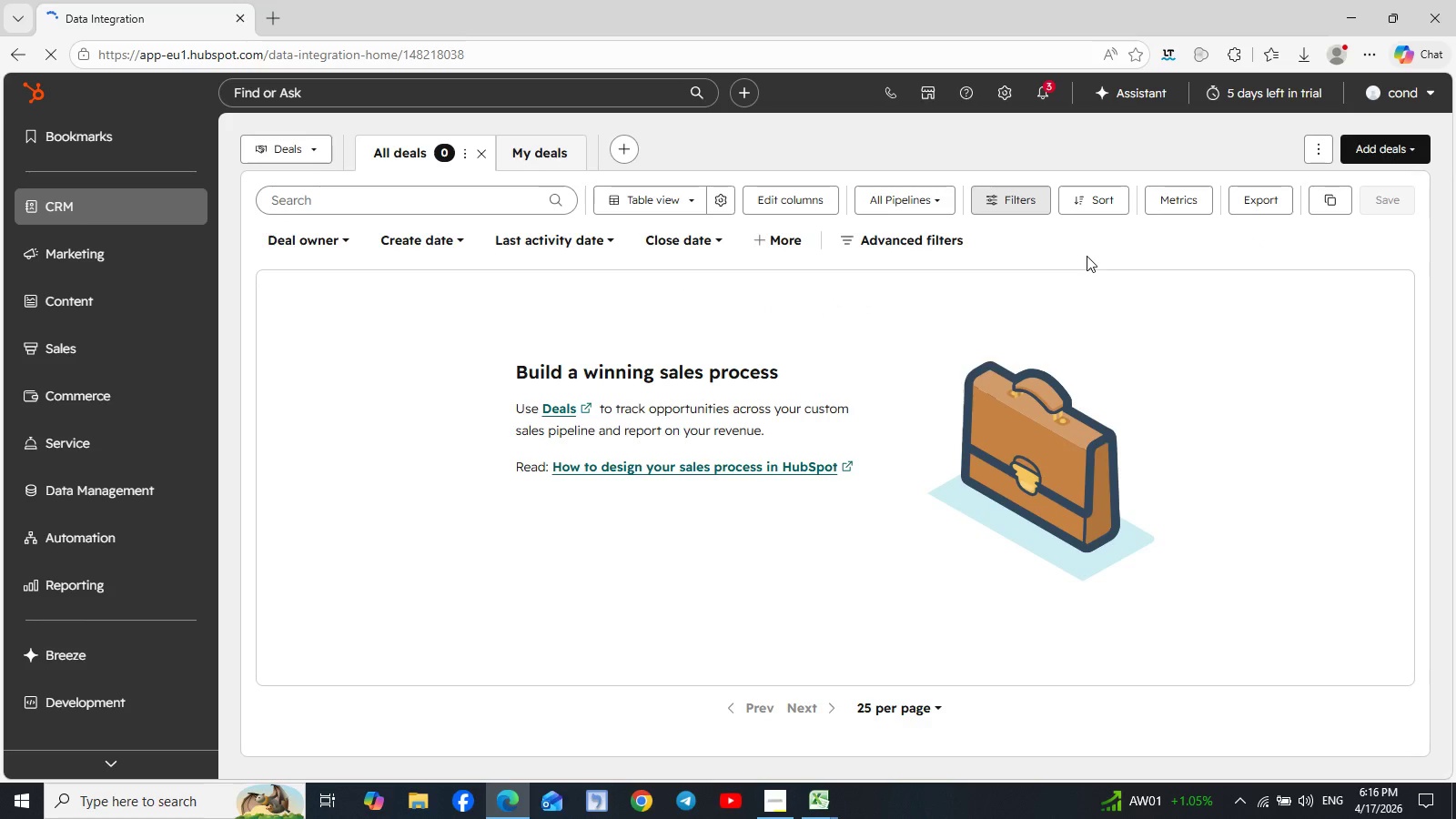 
left_click([371, 456])
 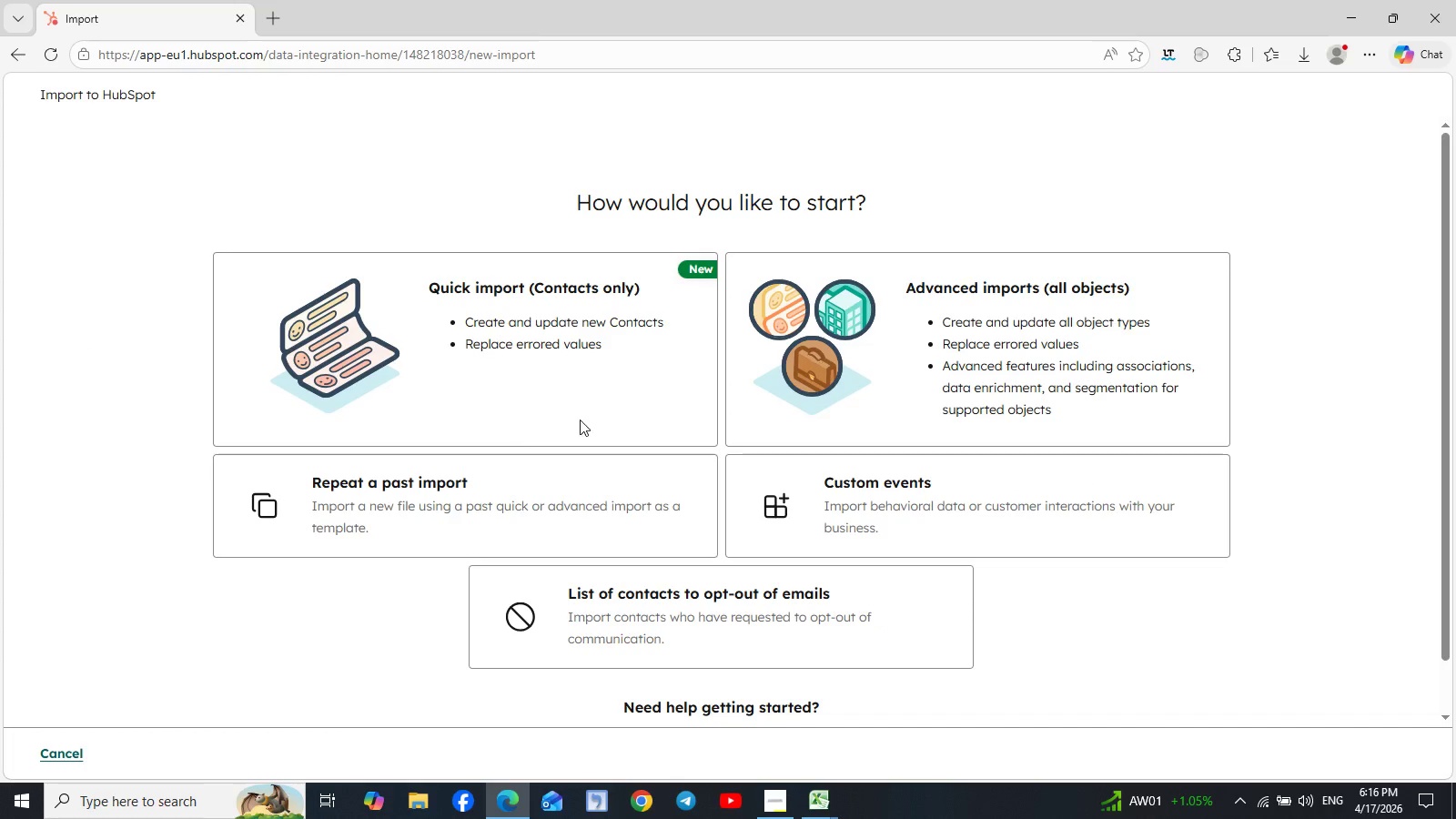 
left_click([478, 356])
 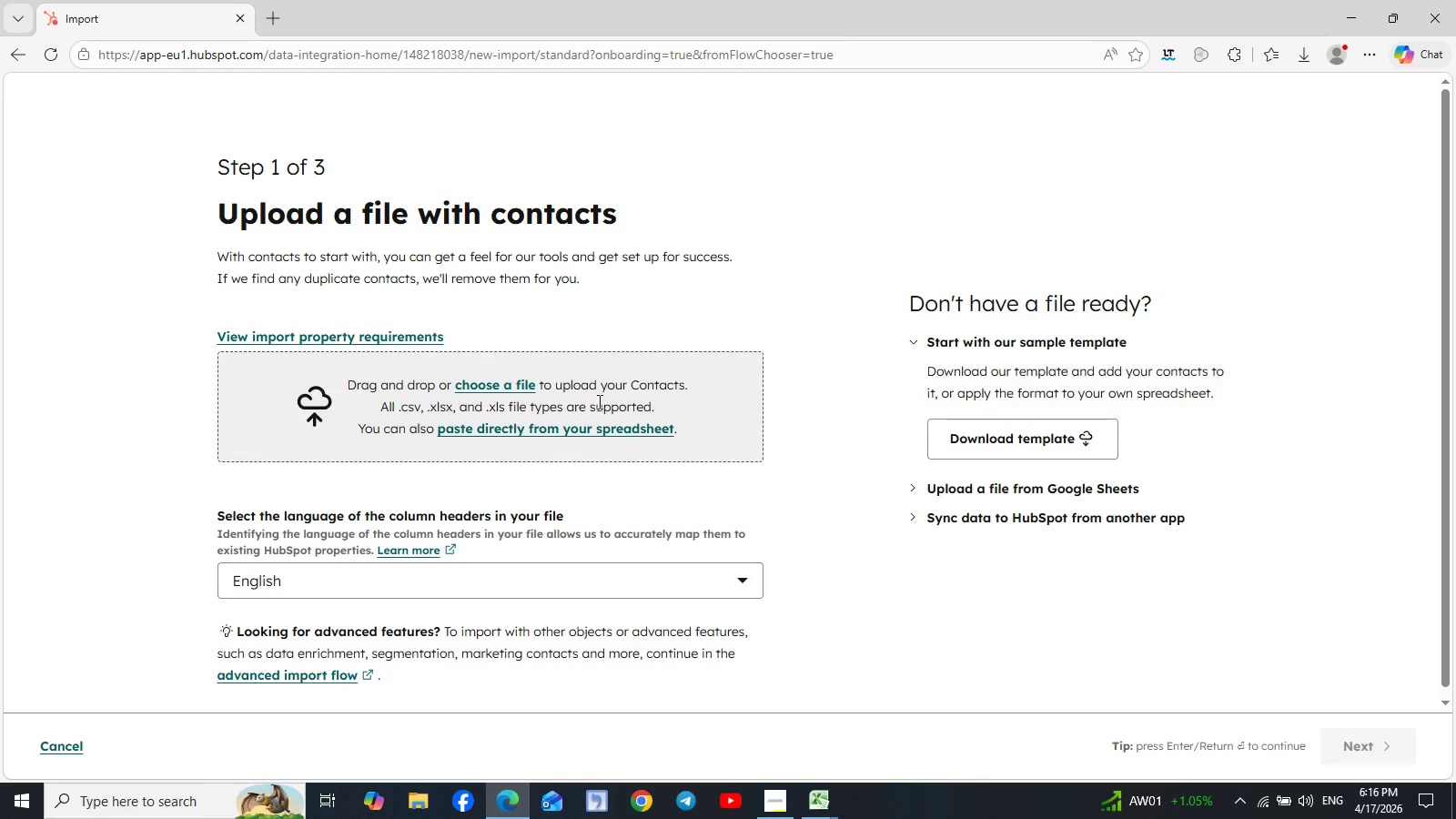 
left_click([510, 394])
 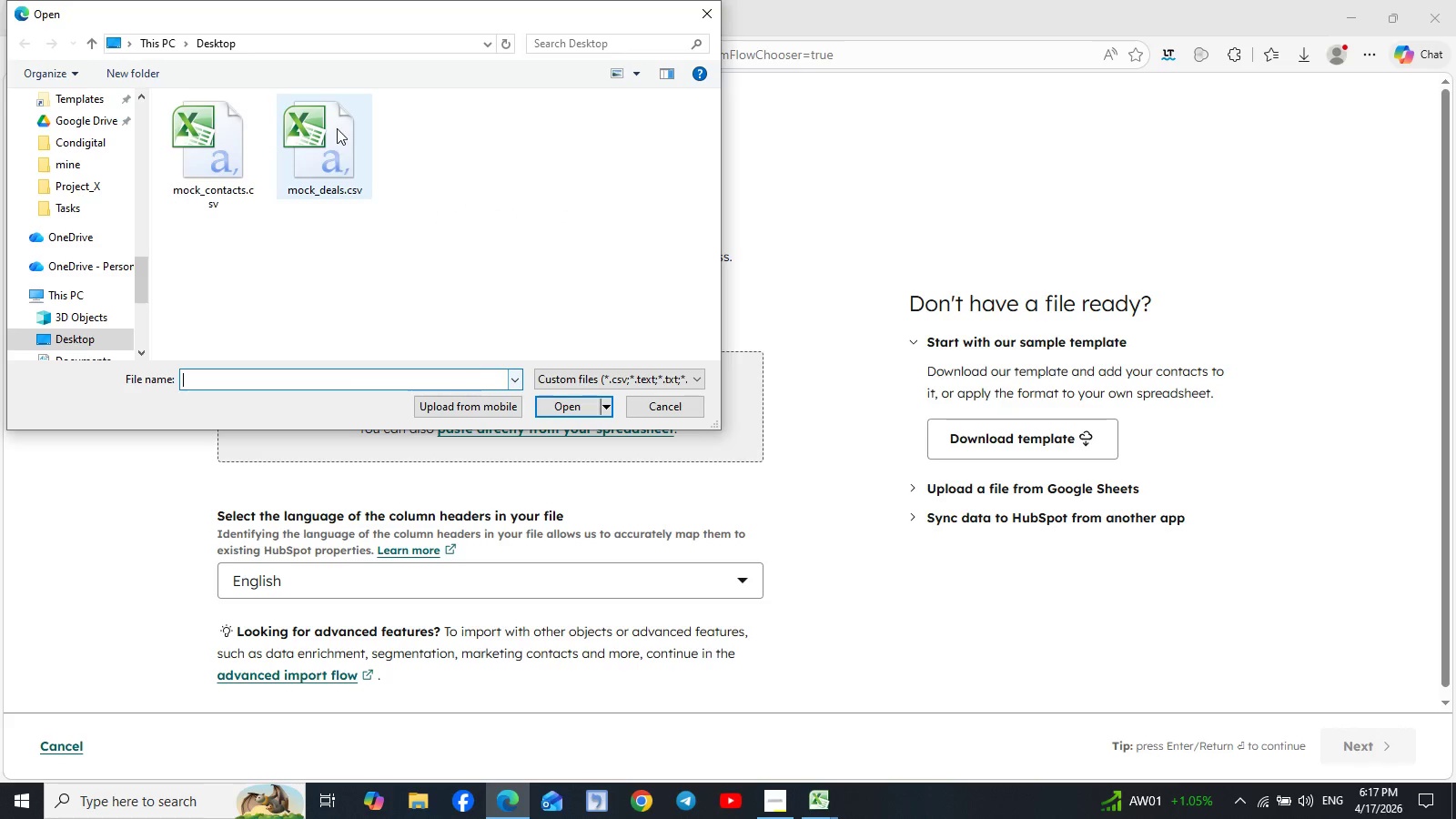 
left_click([291, 148])
 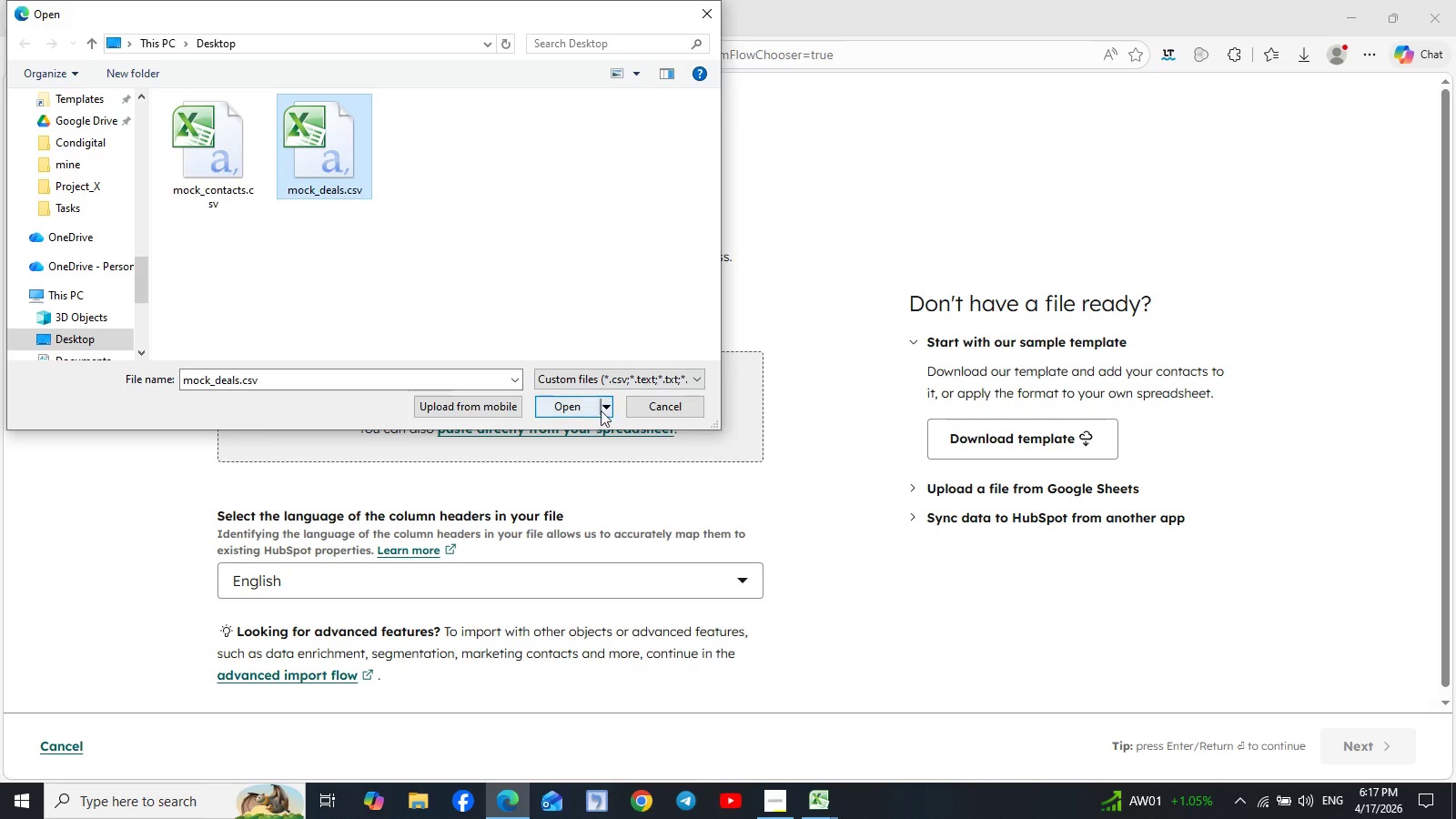 
left_click([586, 413])
 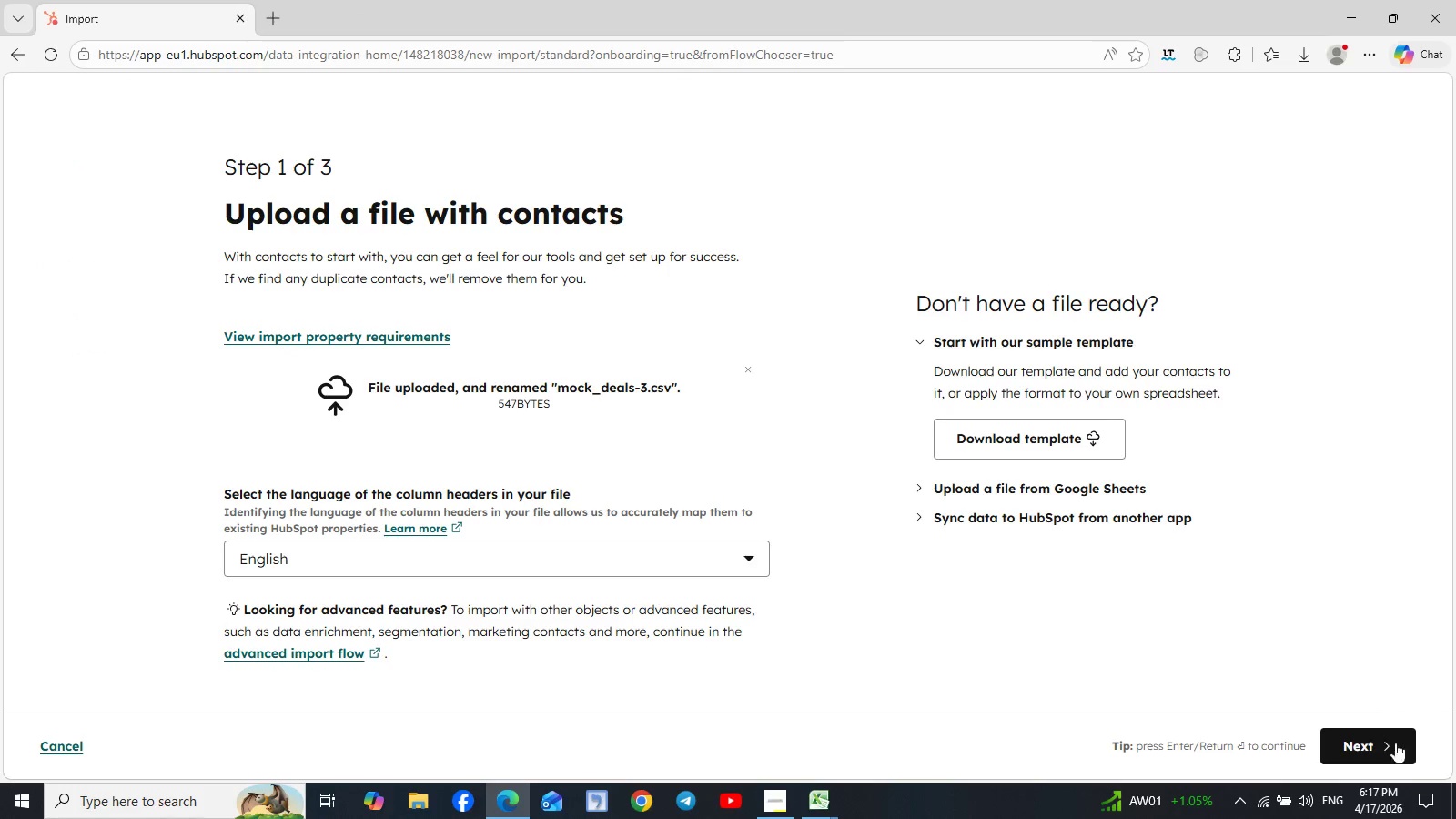 
left_click([1360, 745])
 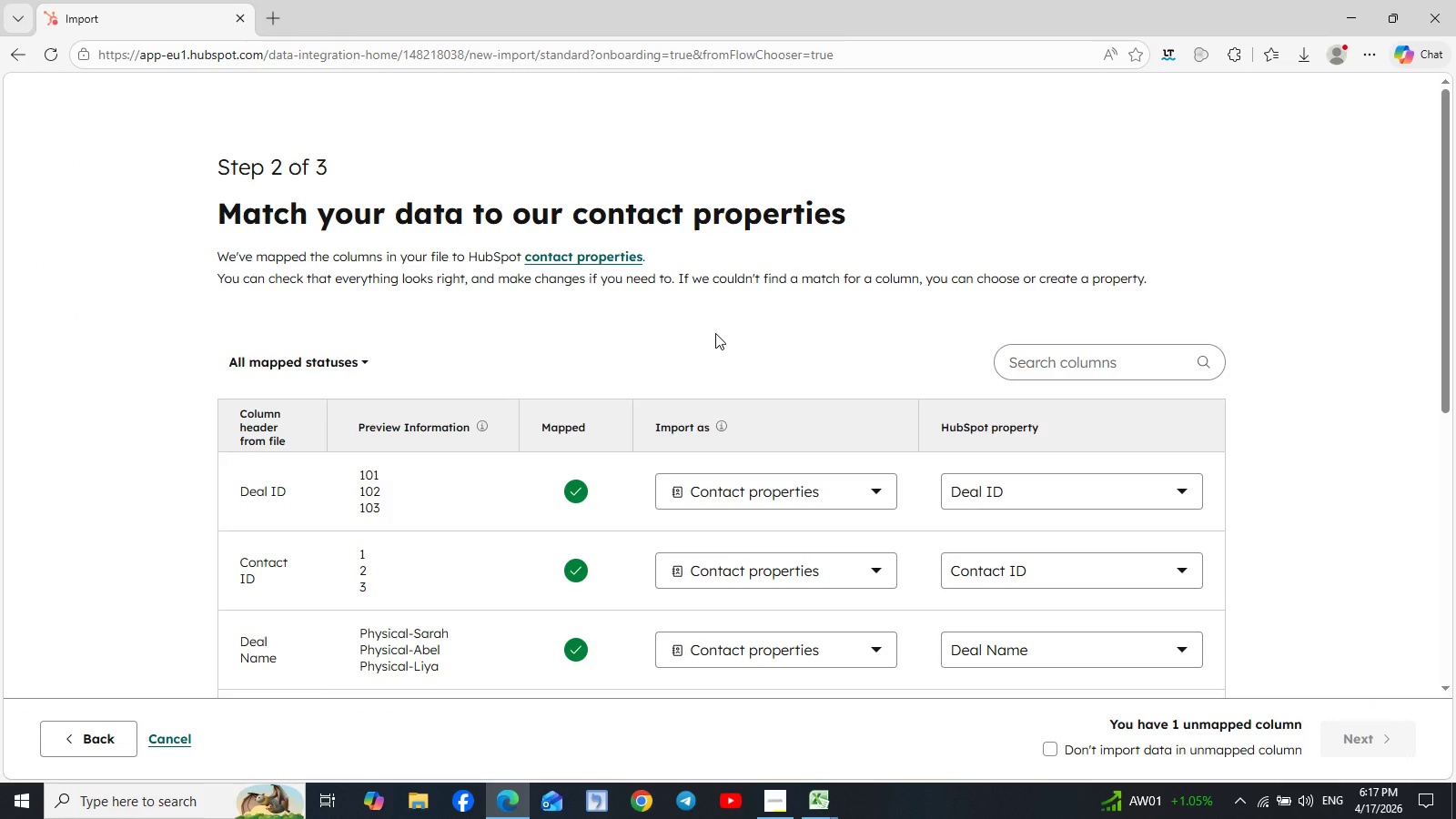 
scroll: coordinate [1361, 386], scroll_direction: down, amount: 2.0
 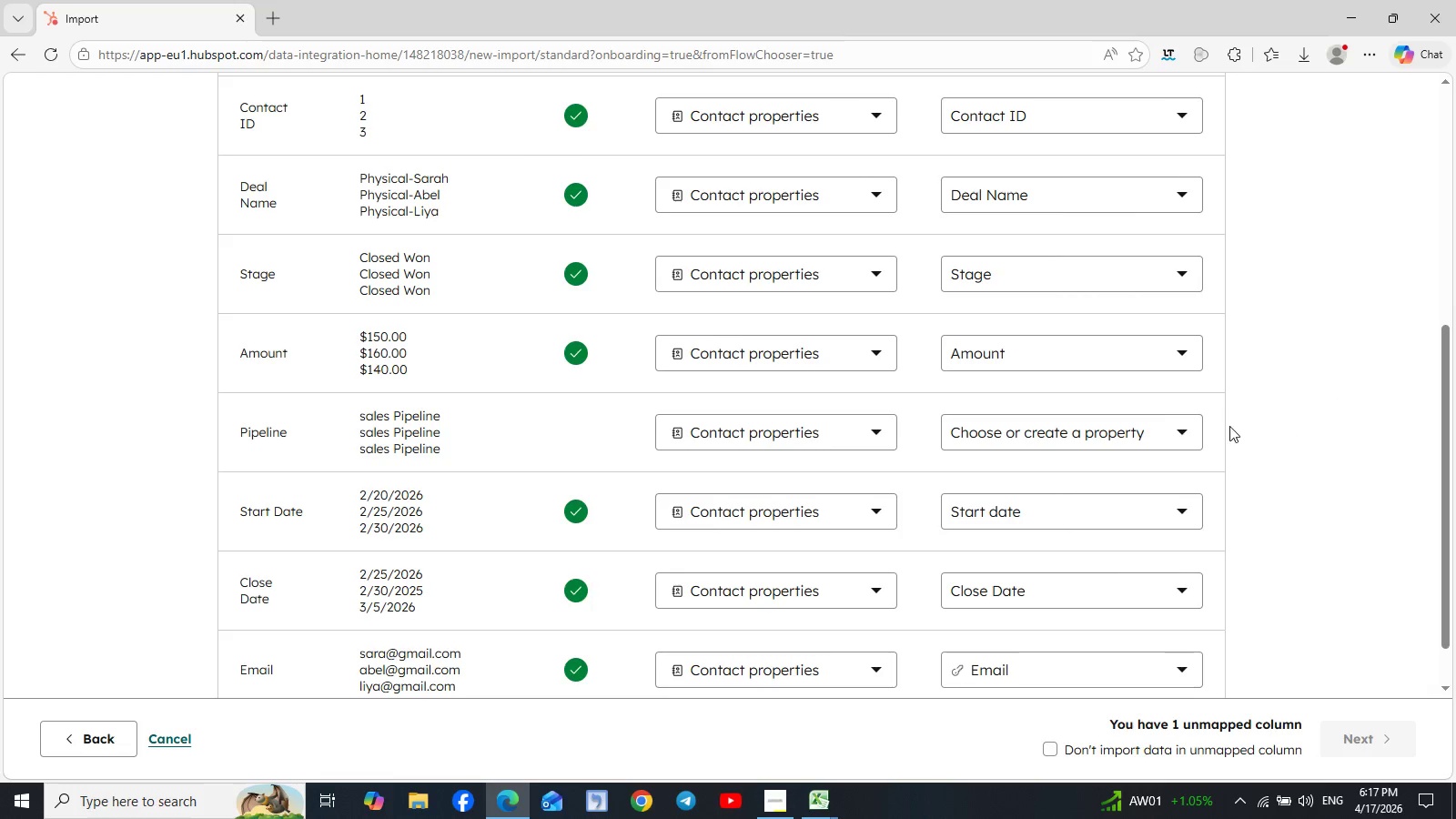 
left_click([1178, 433])
 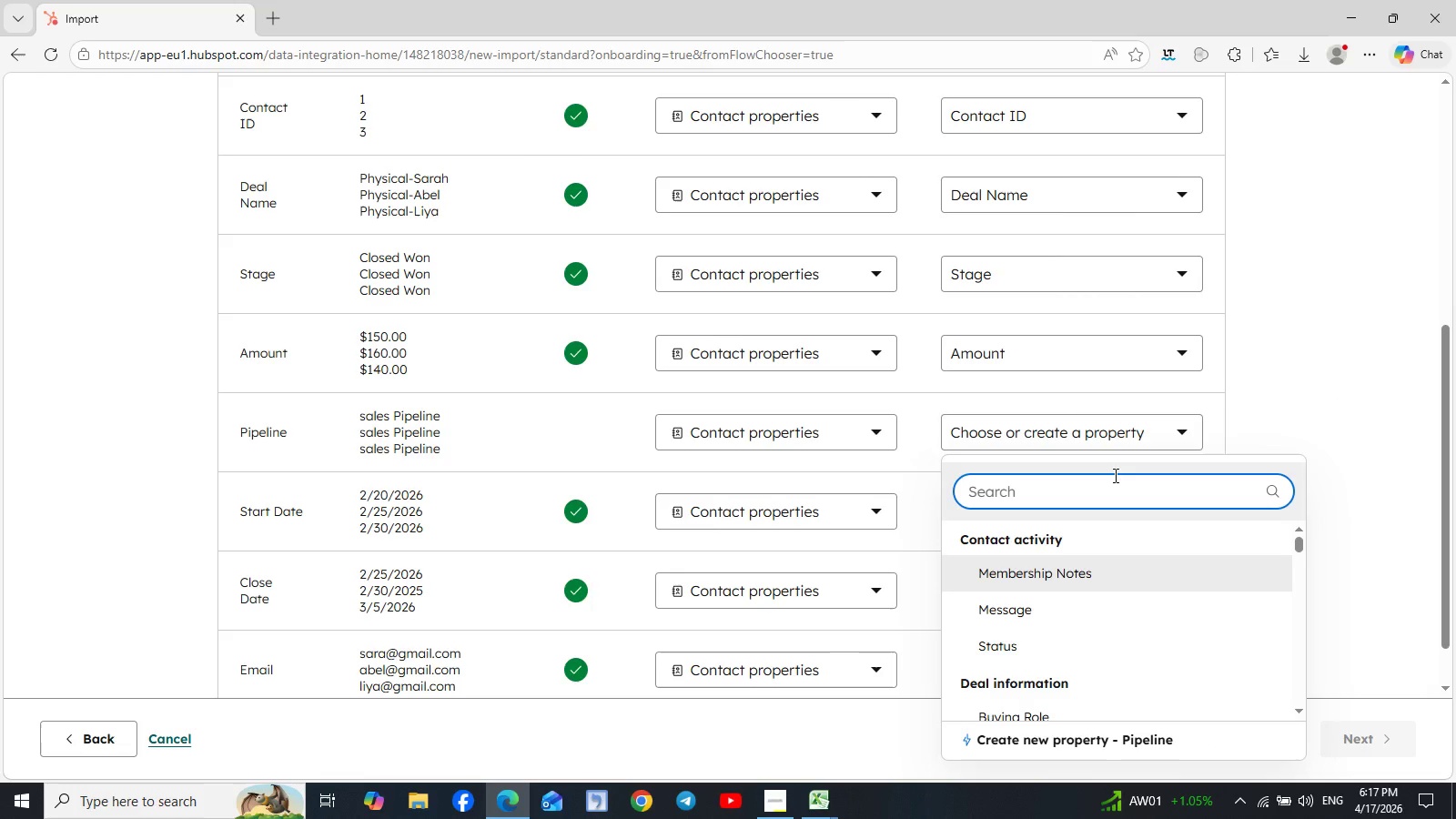 
type(sa)
 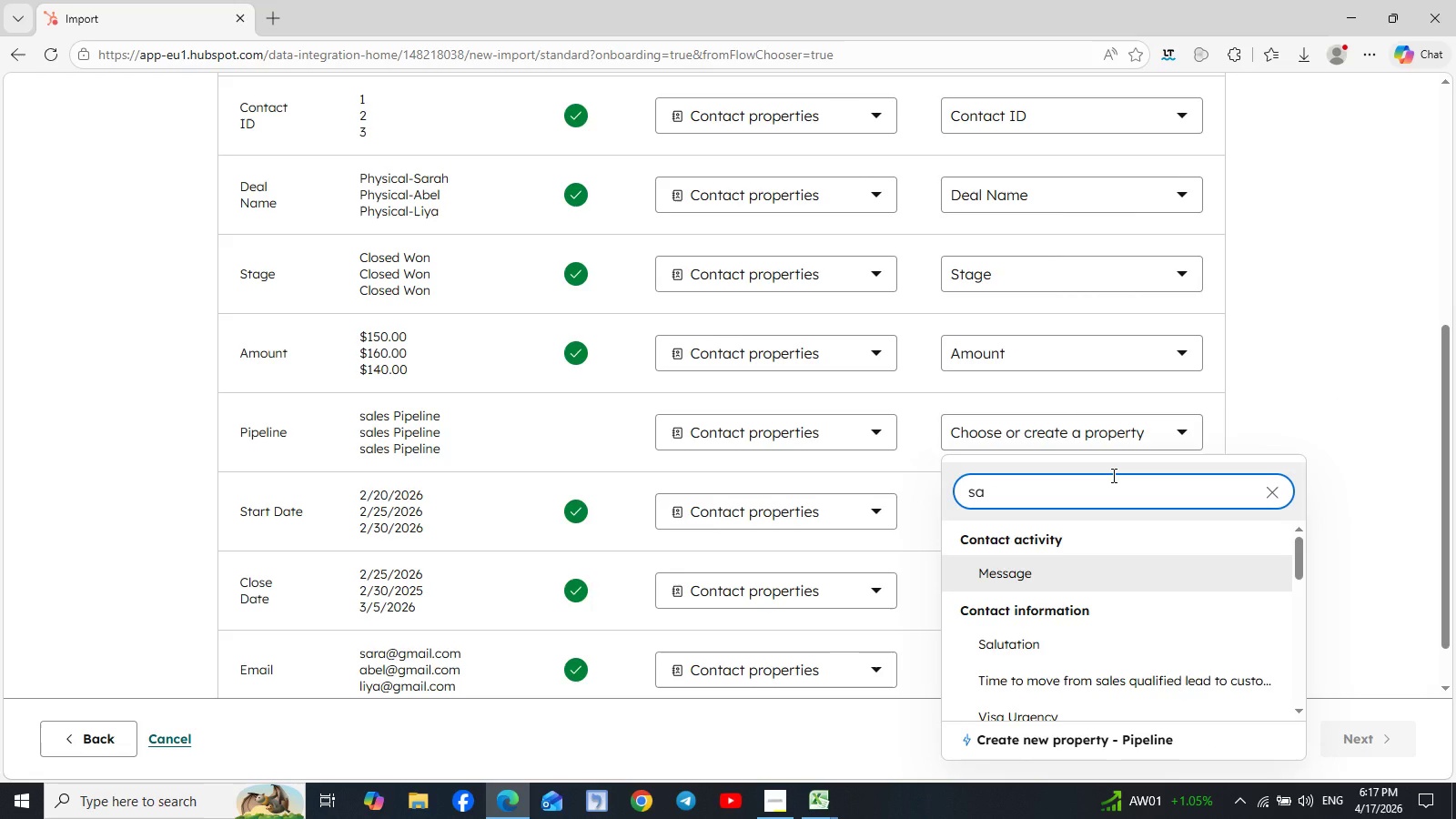 
scroll: coordinate [1112, 475], scroll_direction: down, amount: 1.0
 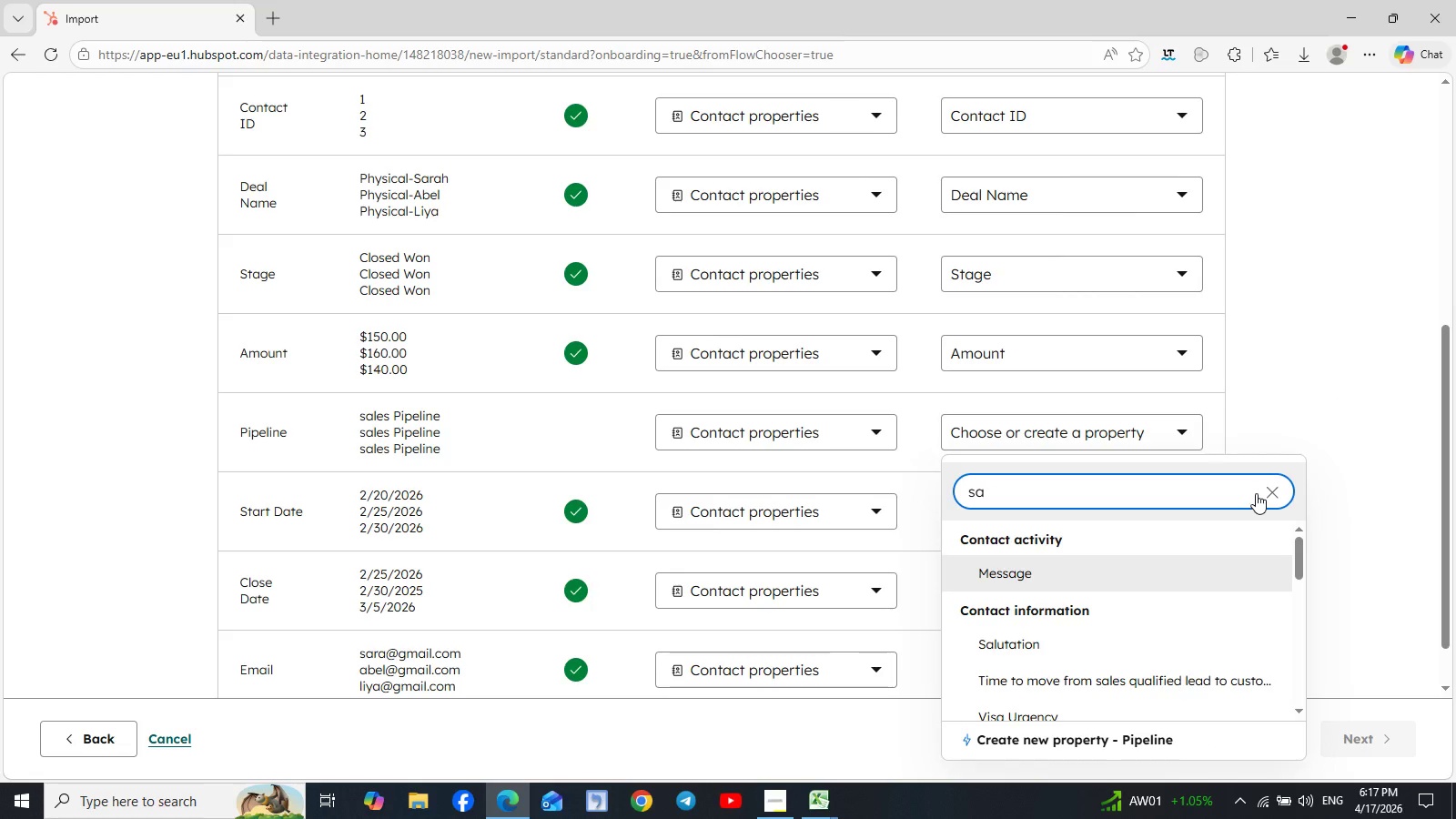 
left_click([1279, 486])
 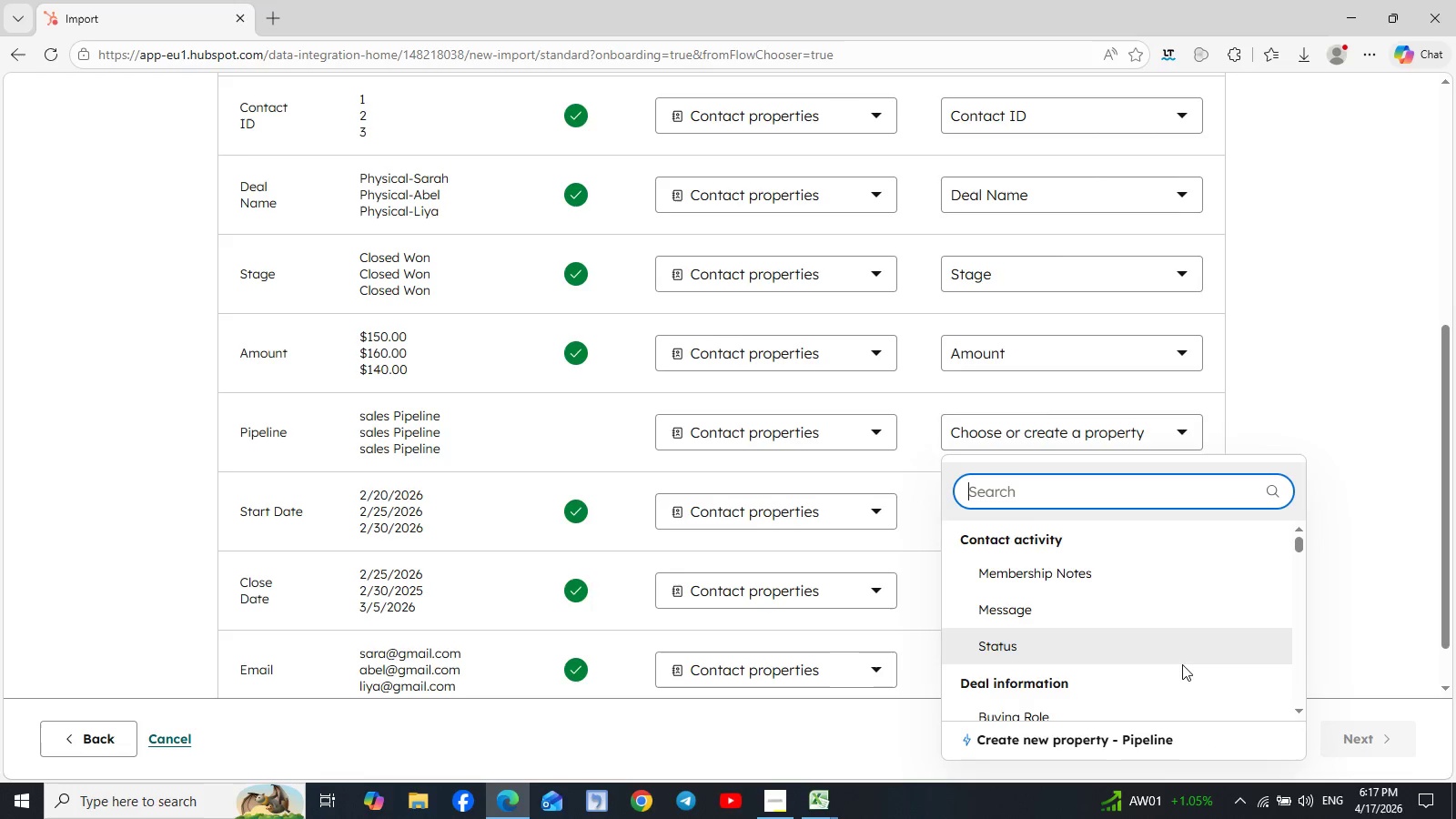 
left_click([1076, 746])
 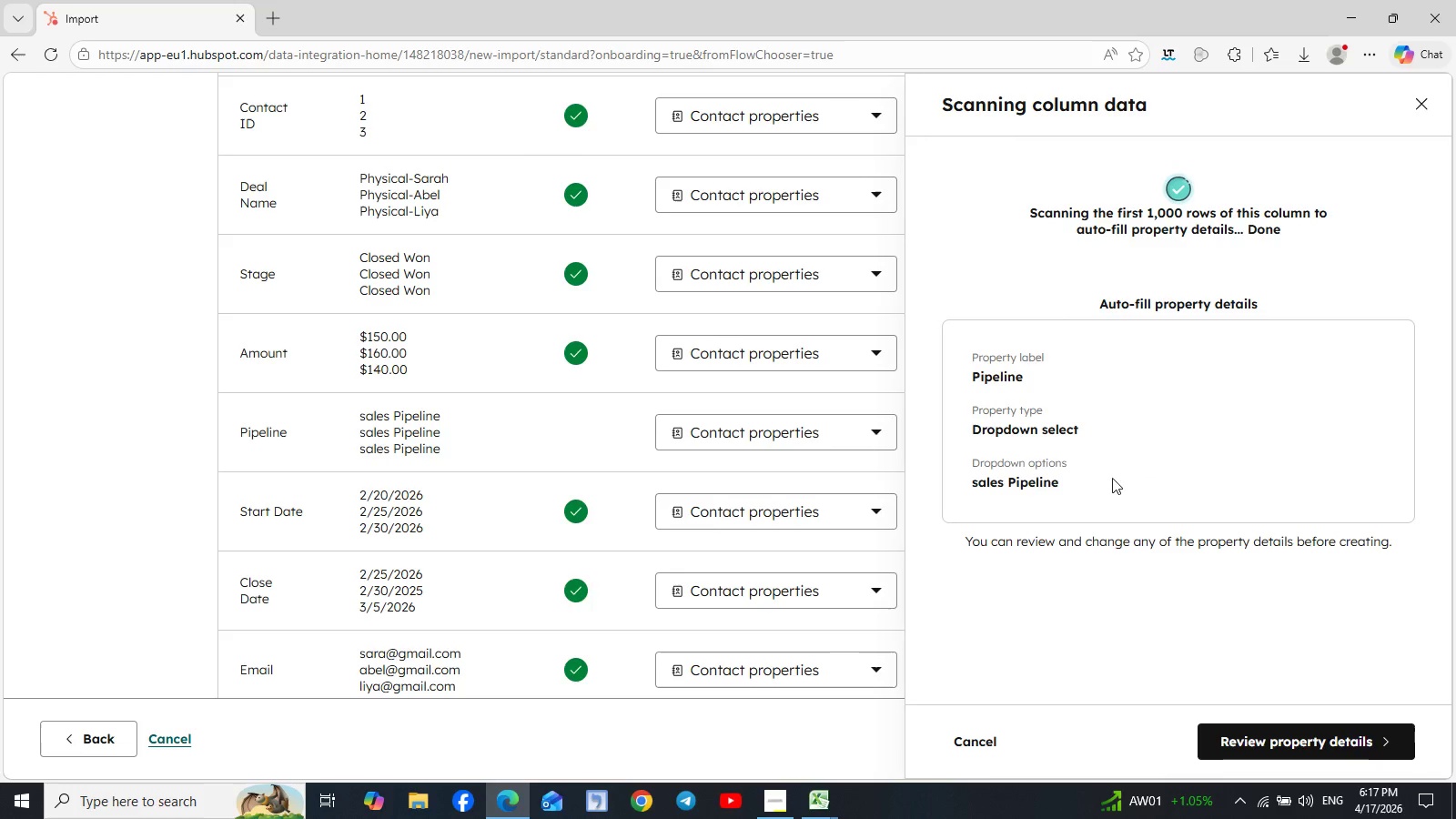 
wait(7.7)
 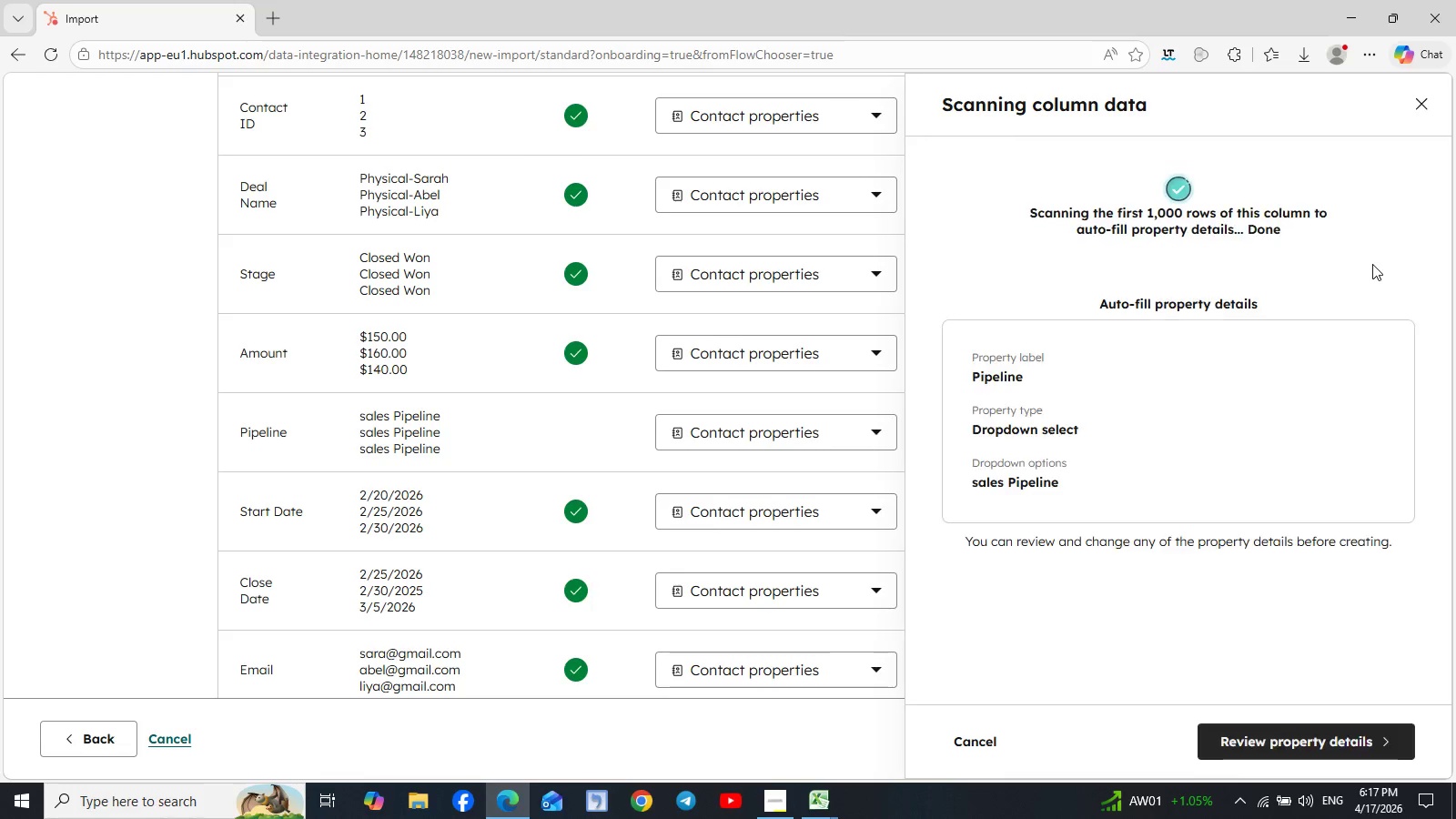 
left_click([1316, 747])
 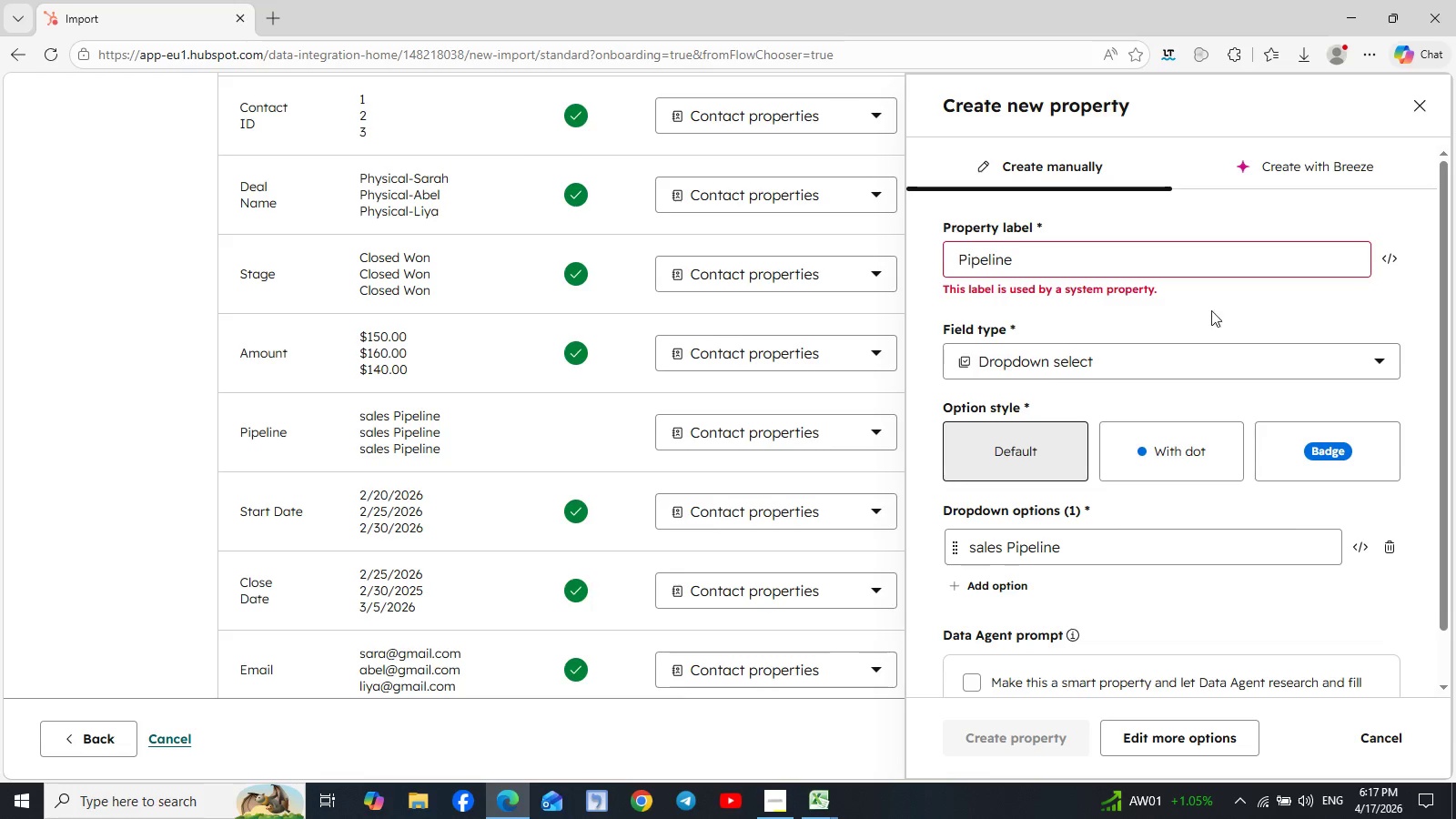 
wait(11.34)
 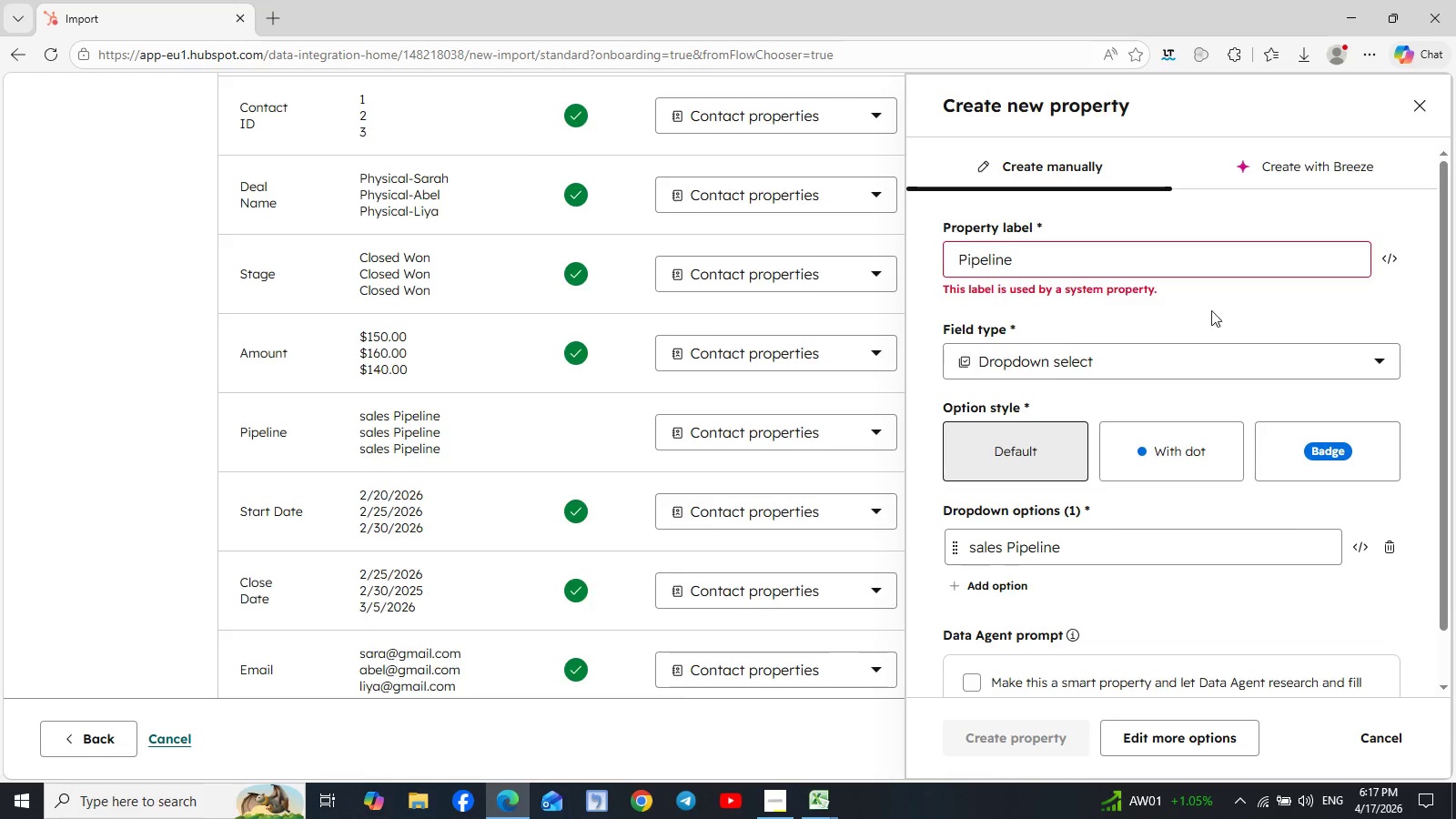 
left_click([1410, 108])
 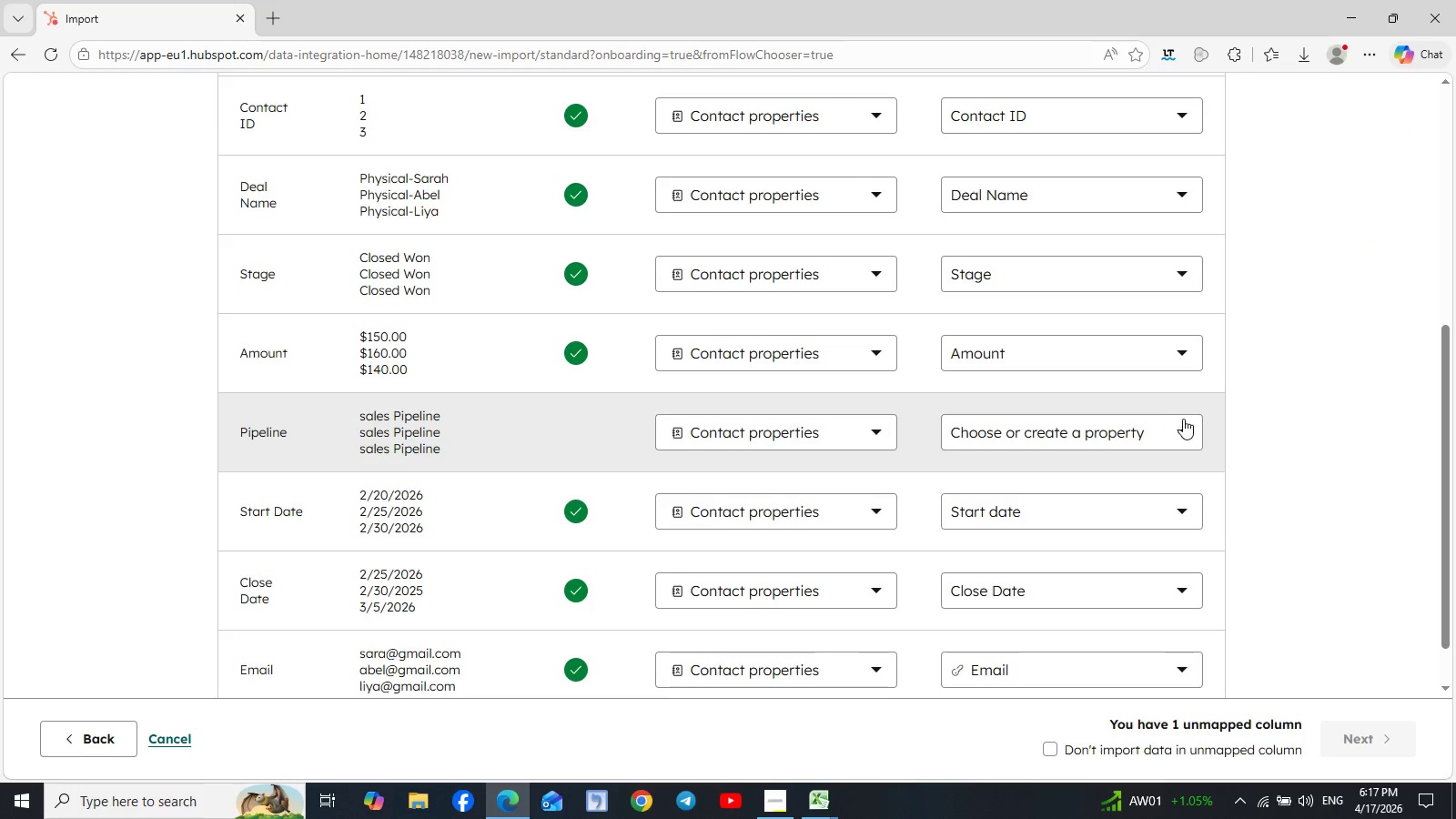 
left_click([1188, 428])
 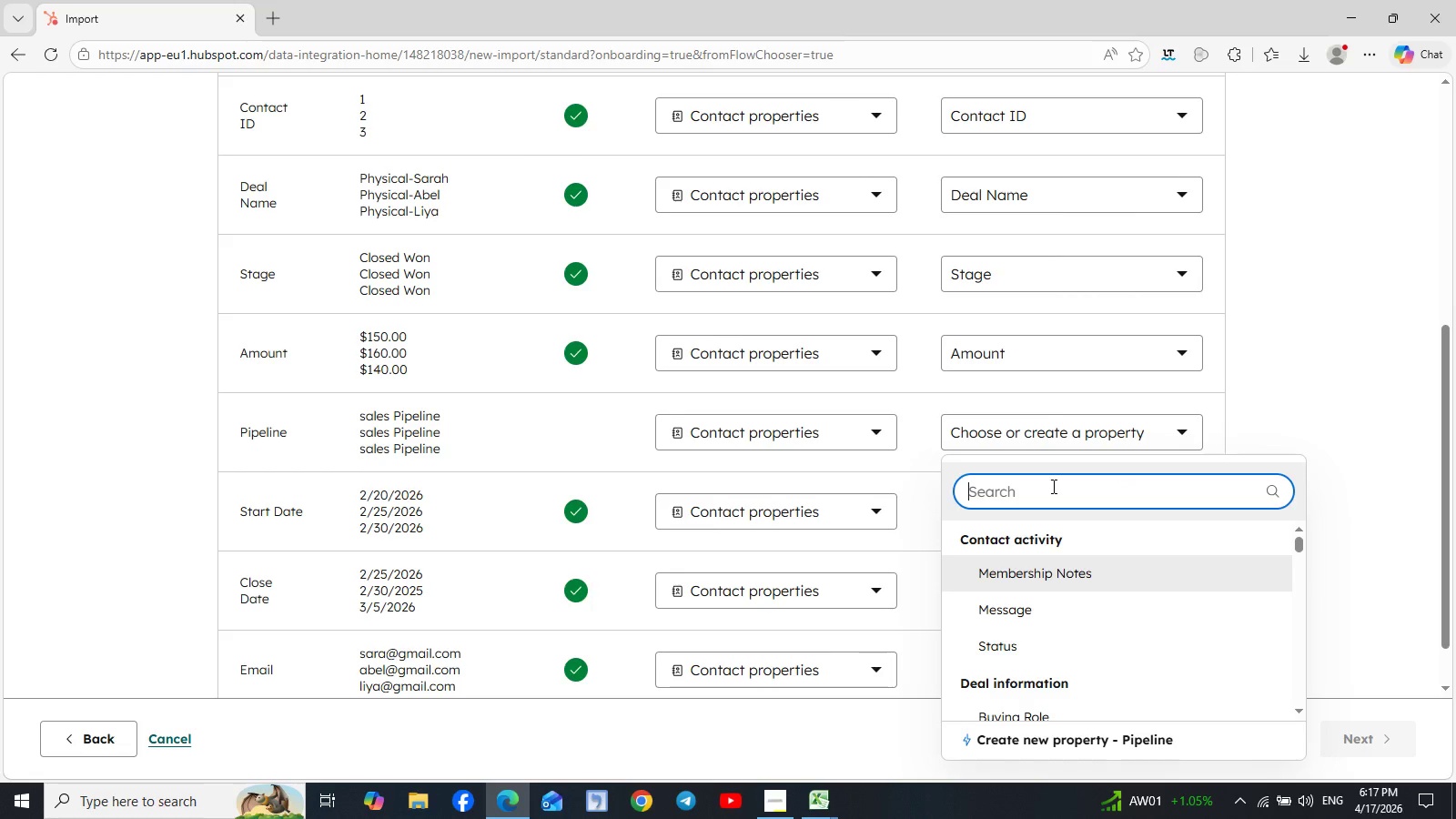 
type(pipeline)
 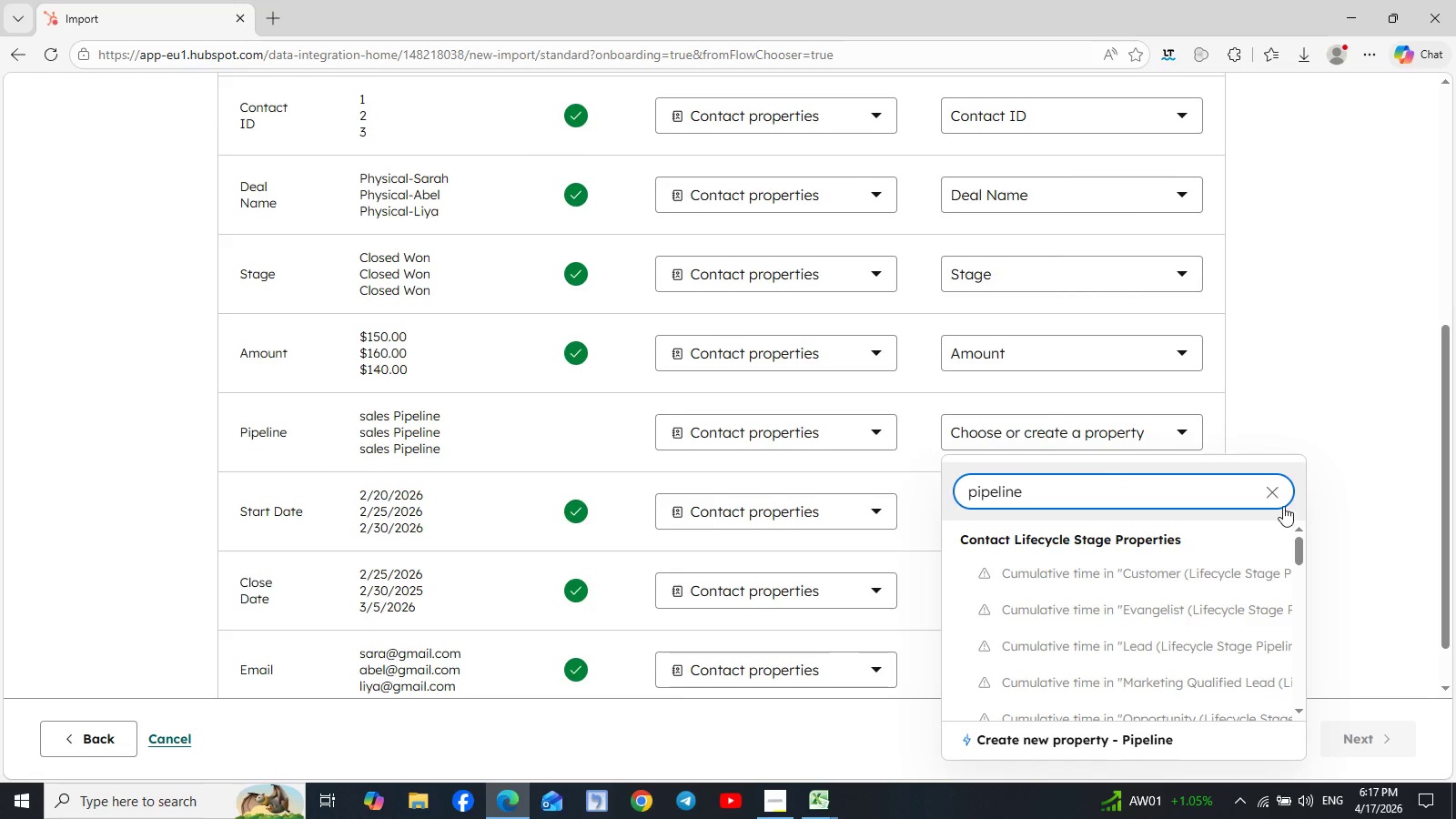 
left_click([1279, 500])
 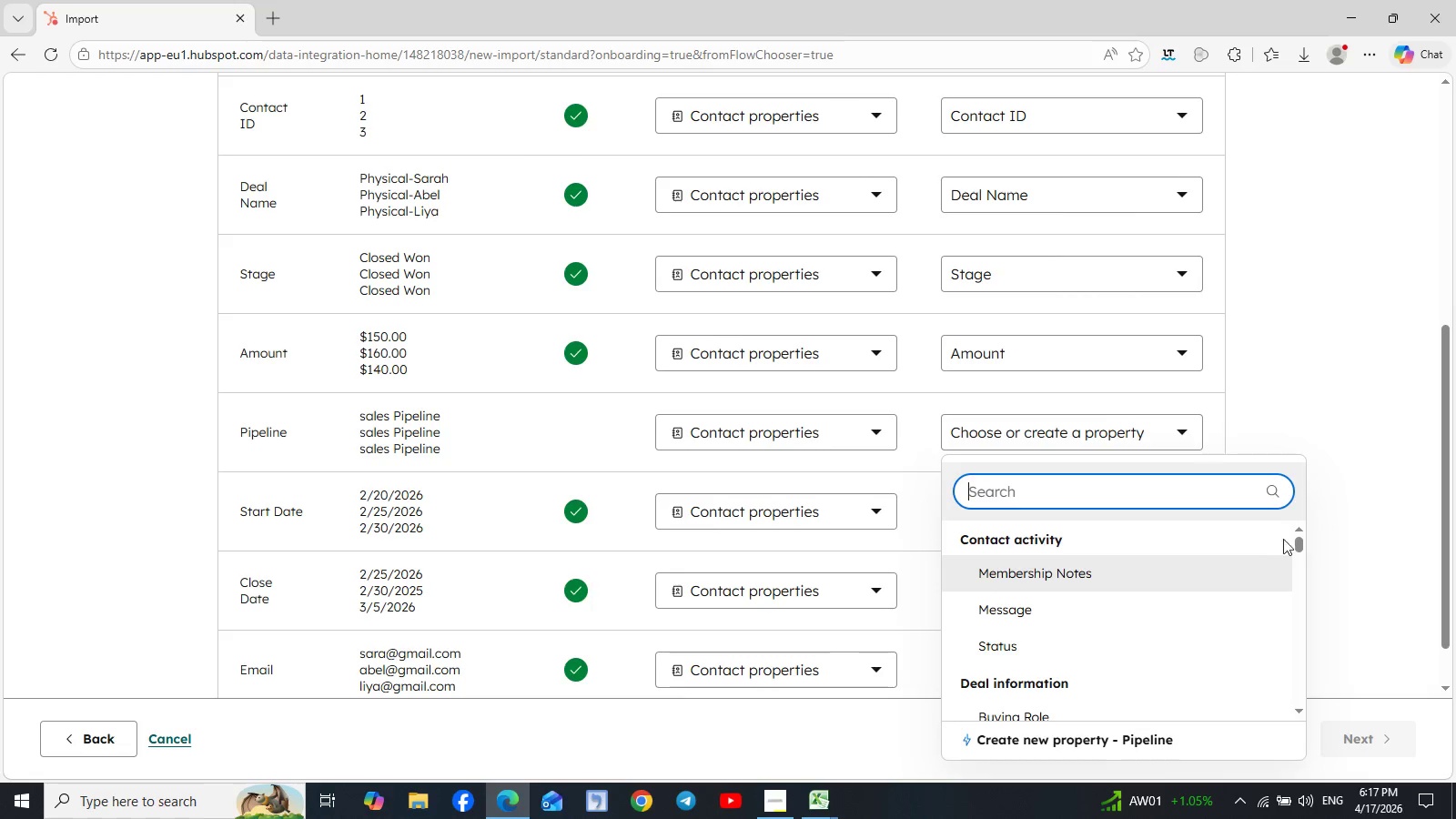 
scroll: coordinate [1141, 645], scroll_direction: down, amount: 3.0
 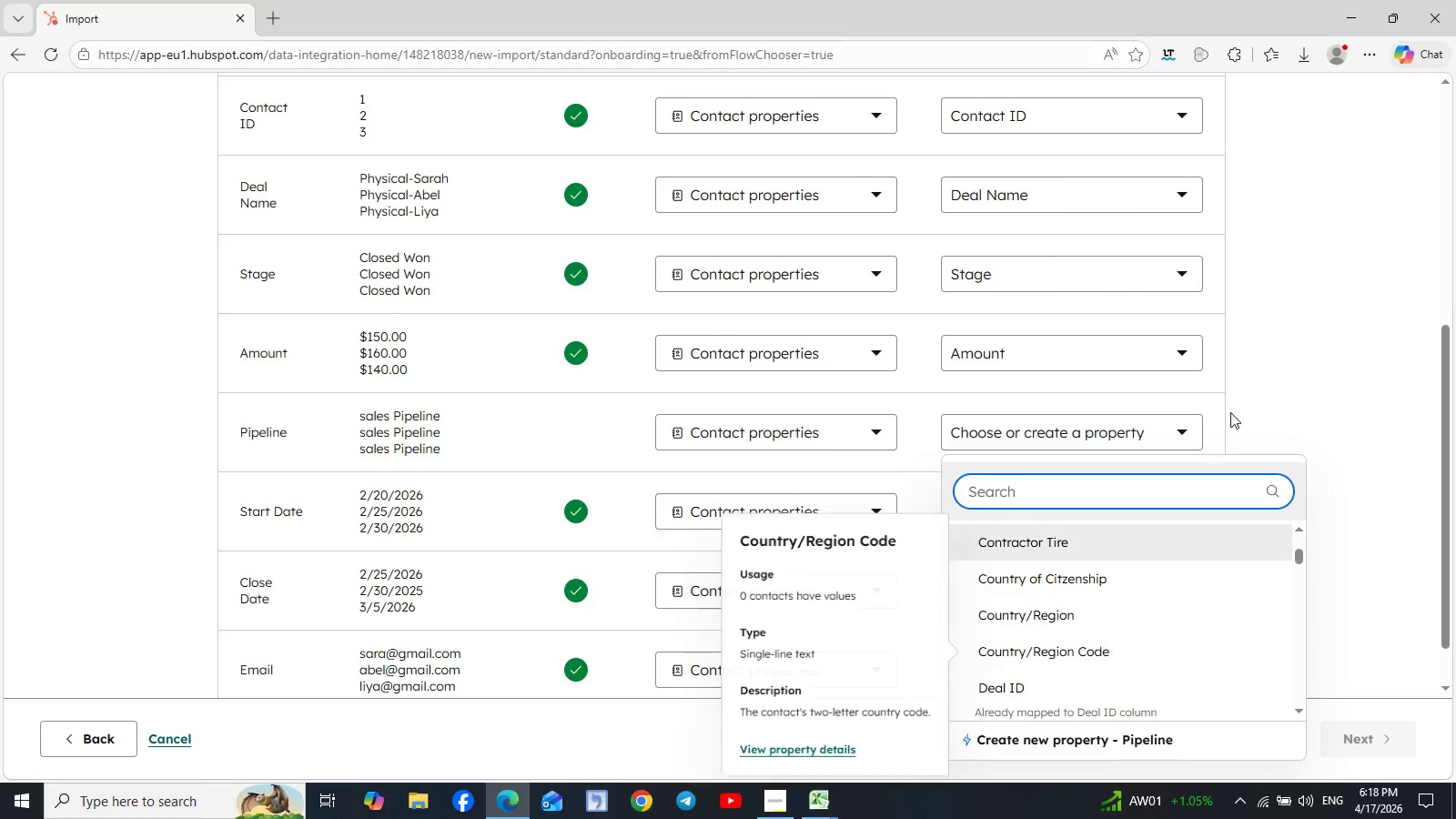 
left_click([1281, 356])
 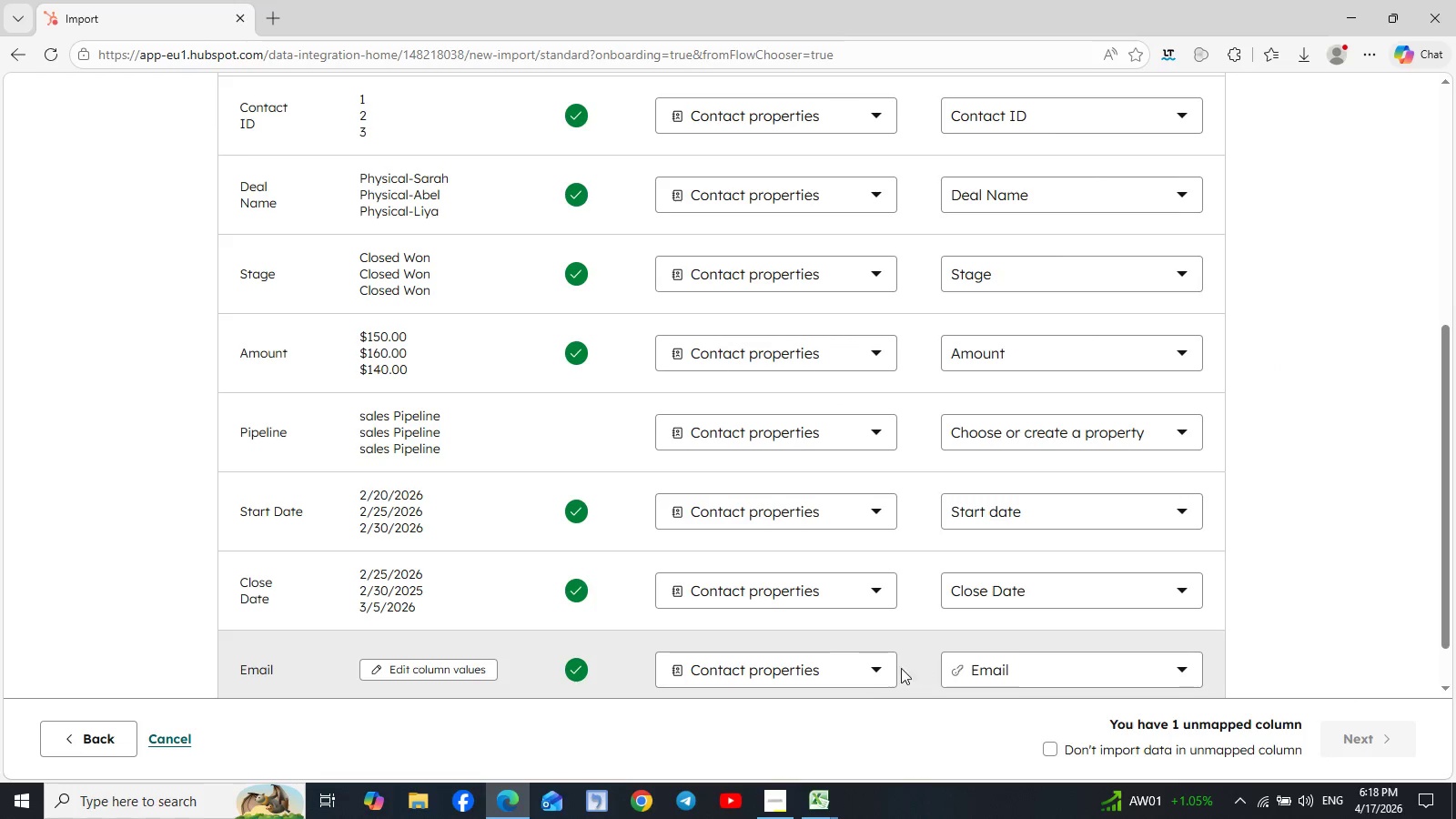 
left_click([882, 671])
 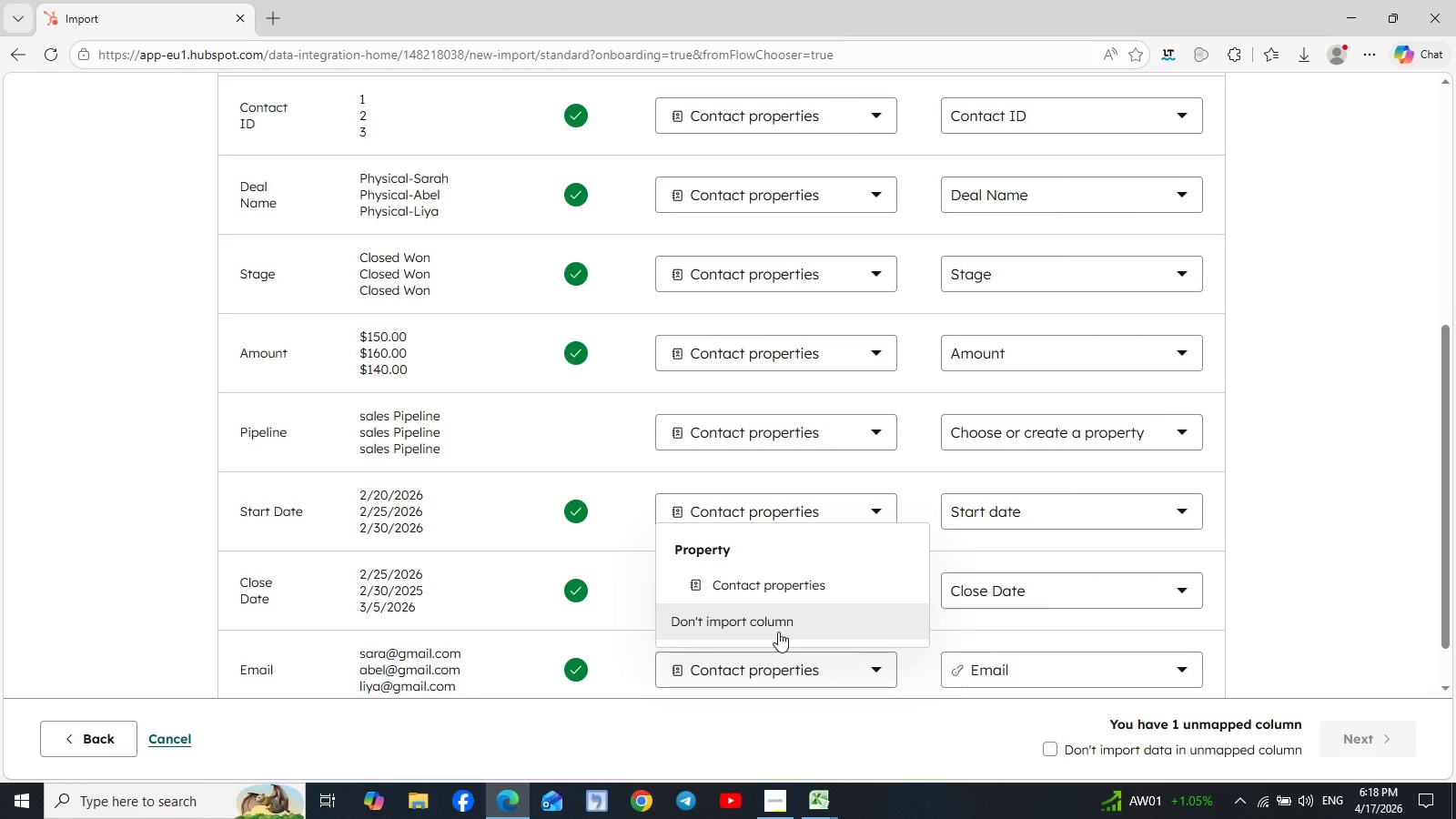 
left_click([778, 631])
 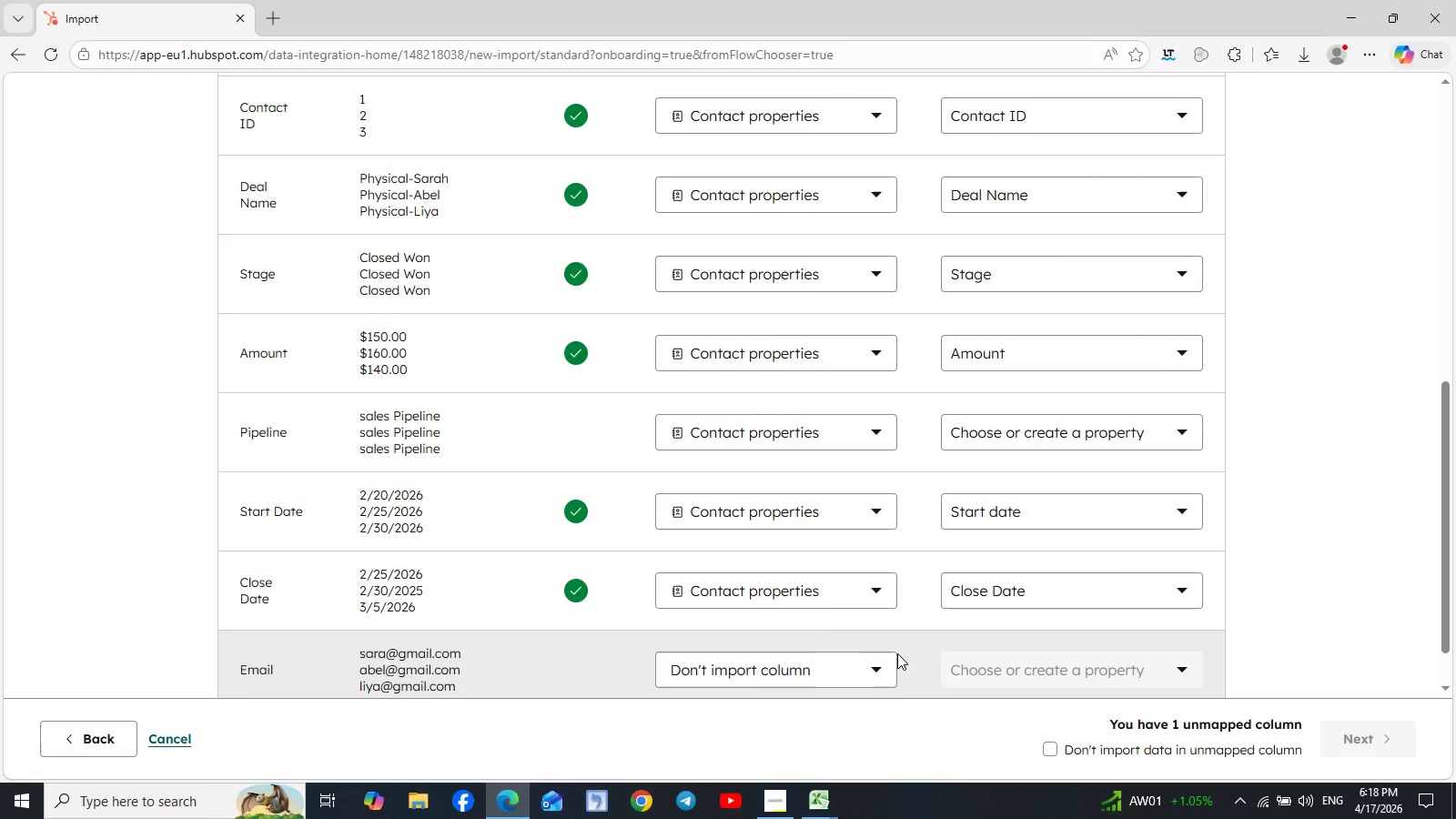 
left_click([881, 674])
 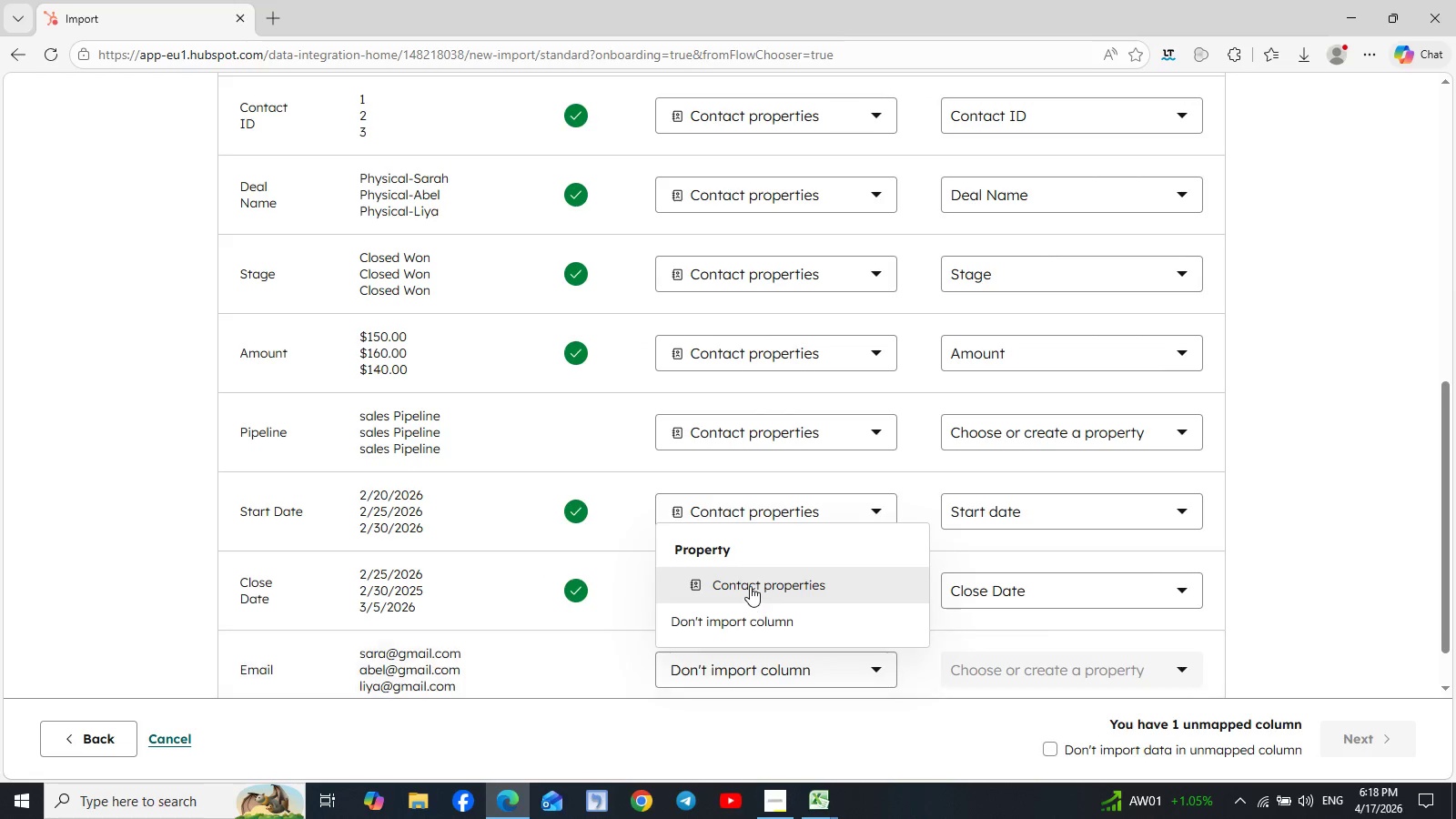 
left_click([750, 581])
 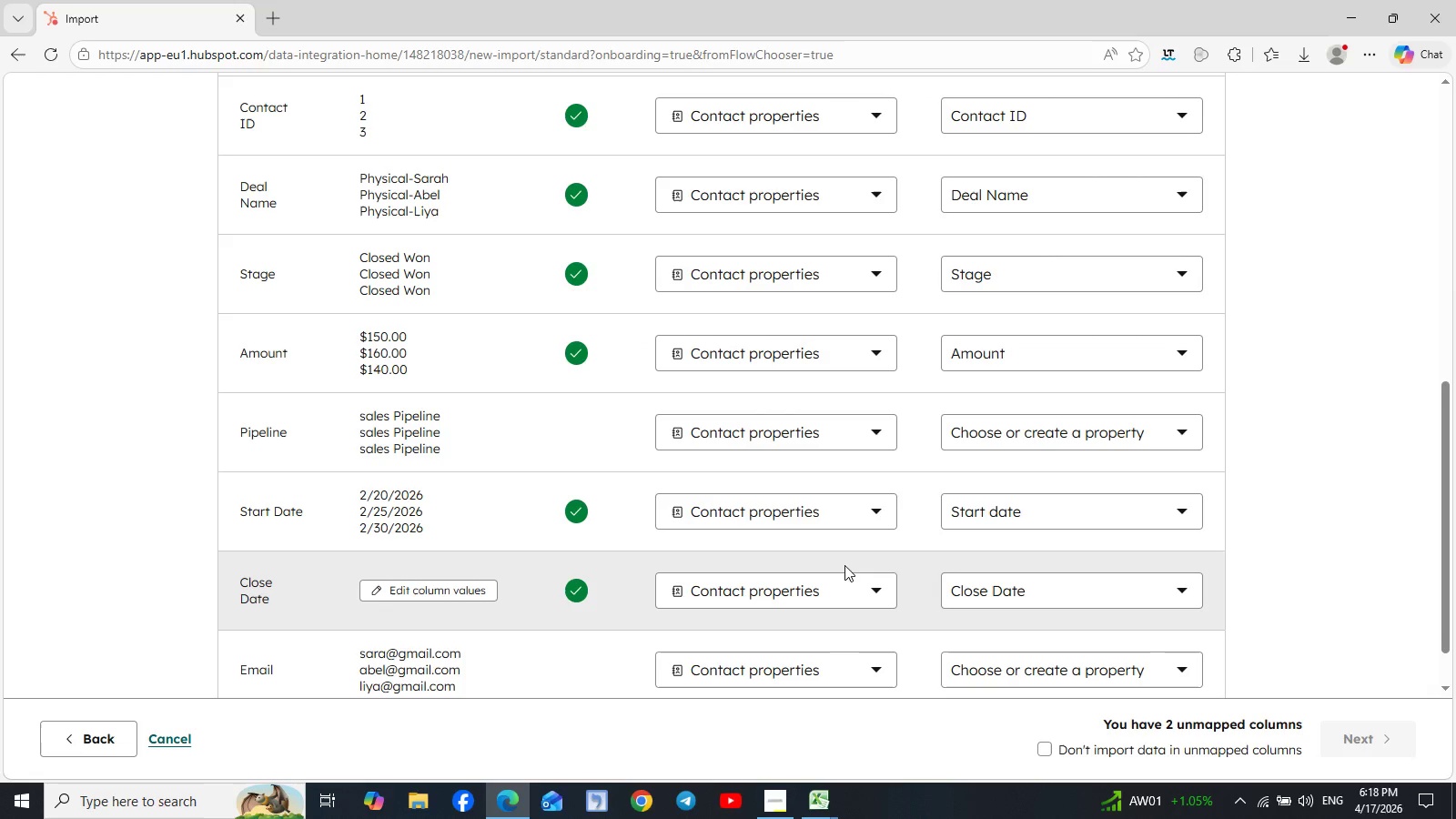 
scroll: coordinate [846, 563], scroll_direction: up, amount: 6.0
 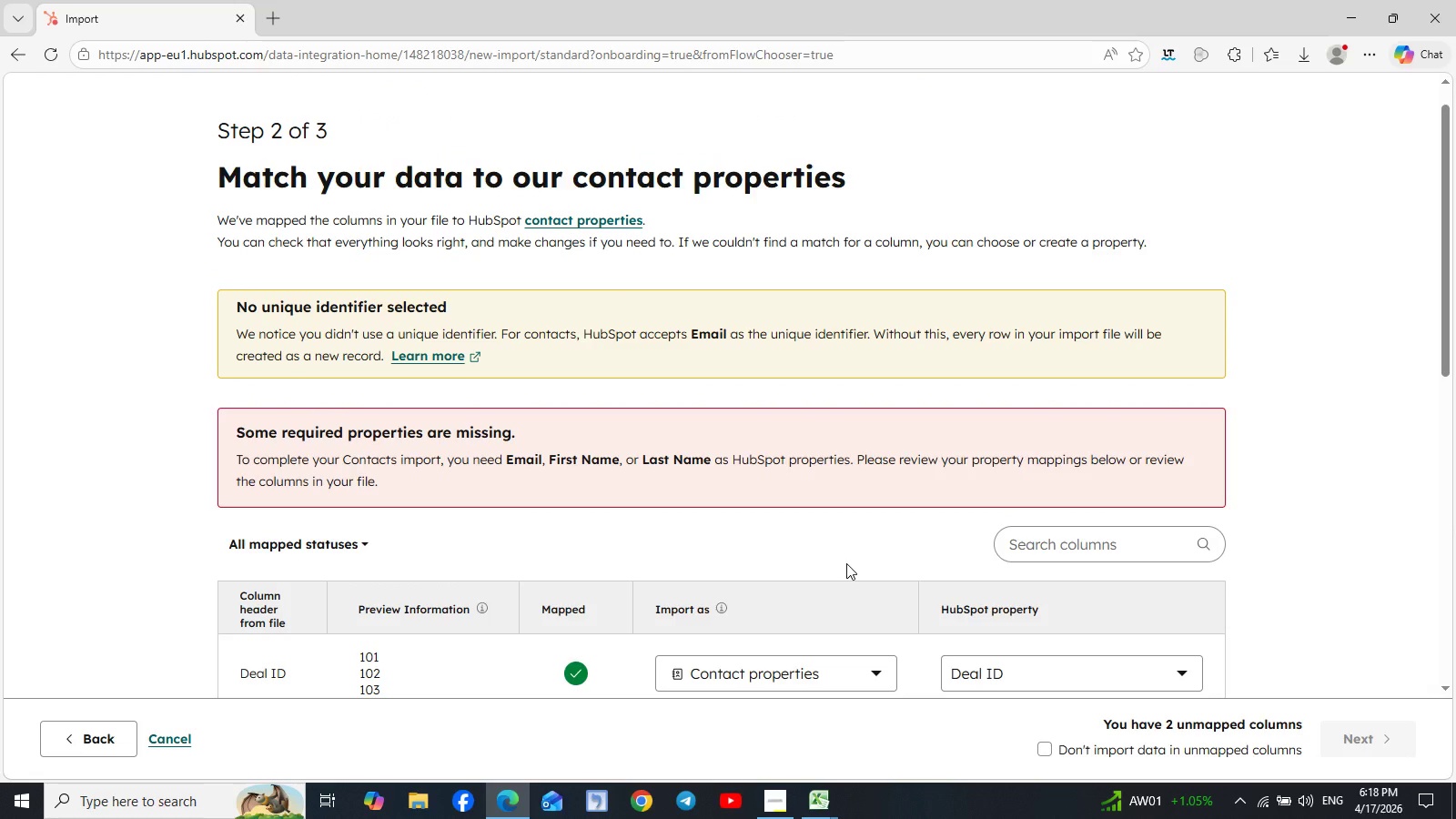 
scroll: coordinate [846, 563], scroll_direction: down, amount: 8.0
 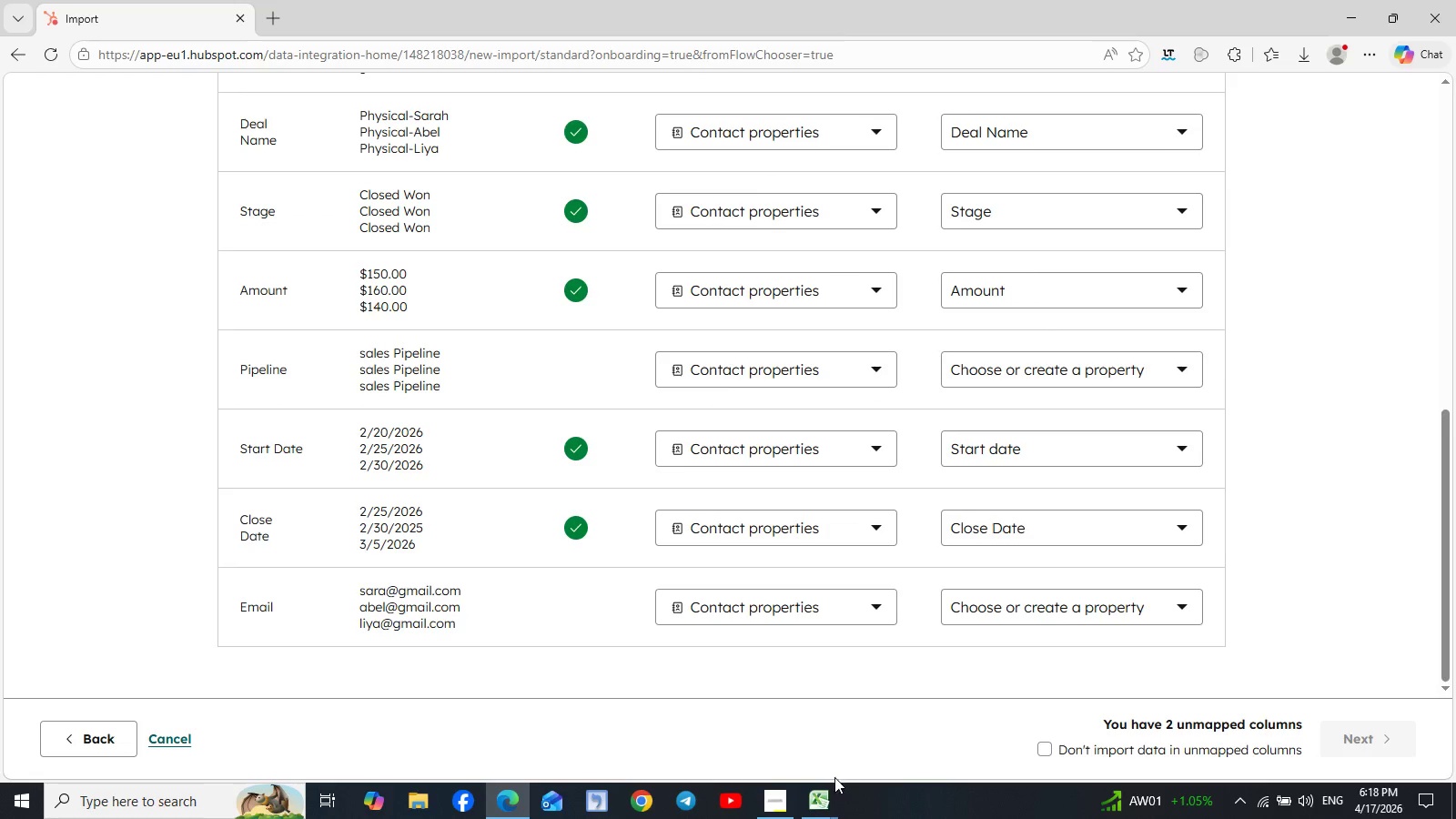 
left_click([829, 808])
 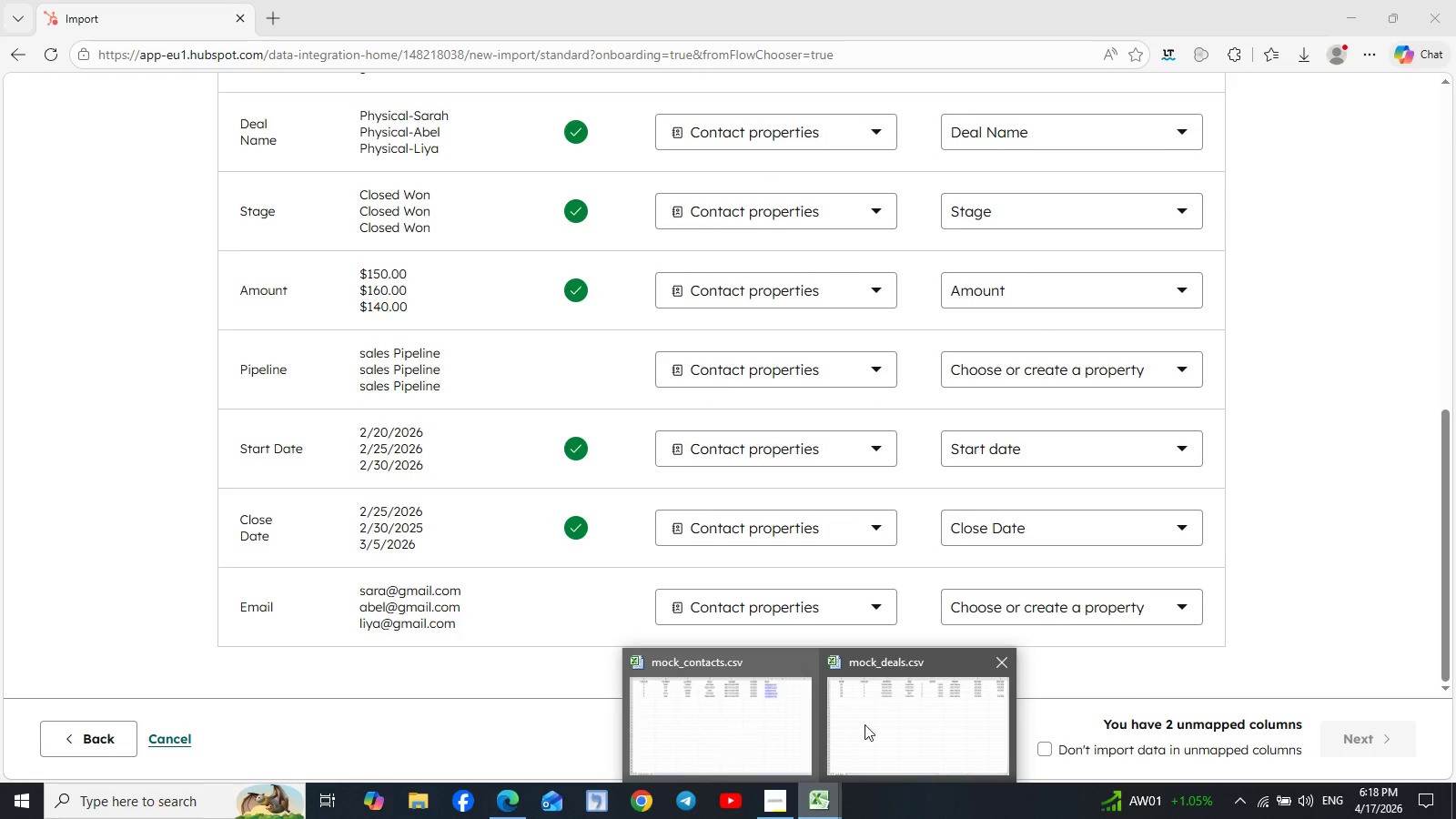 
left_click([956, 713])
 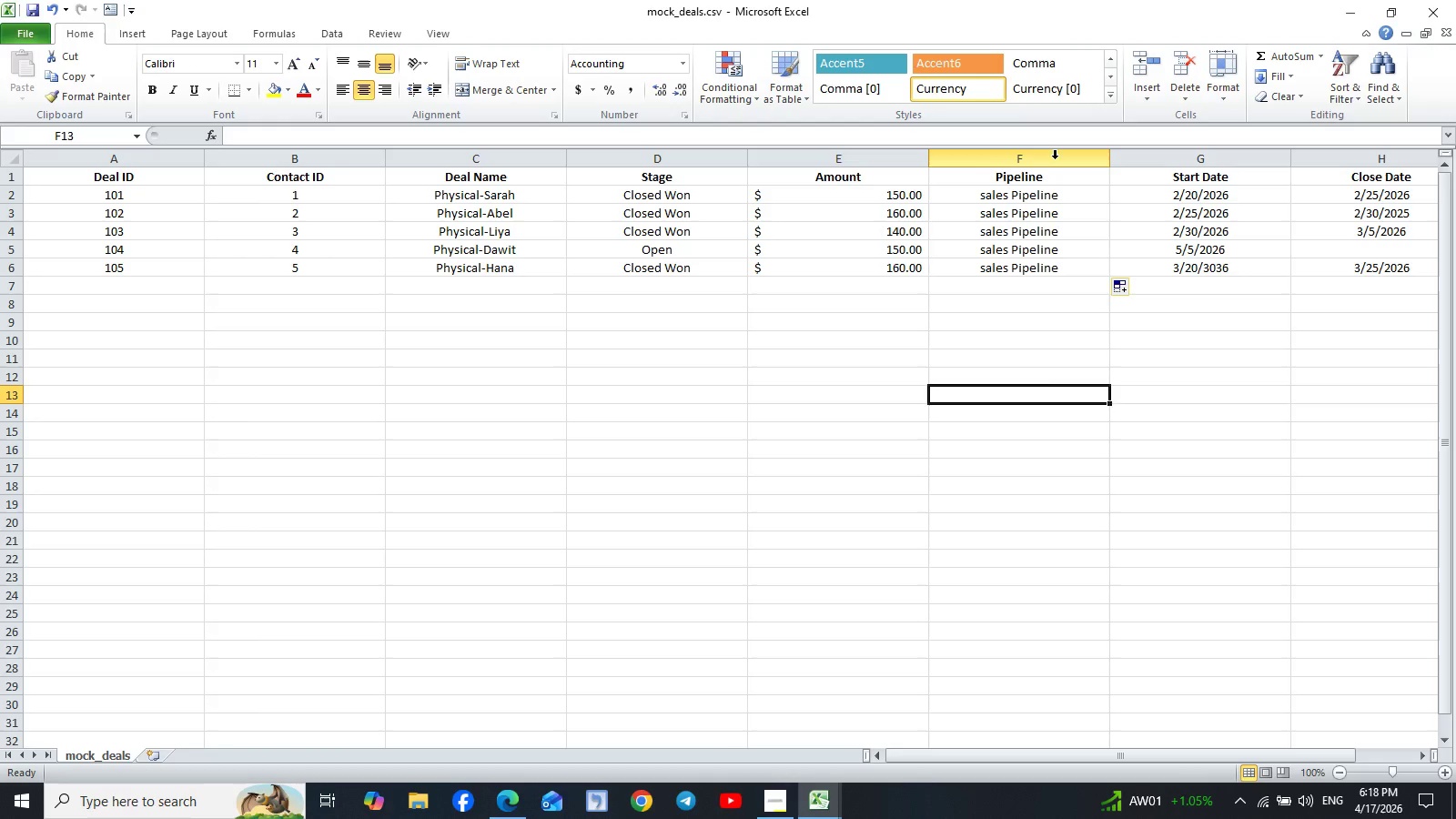 
left_click([1052, 158])
 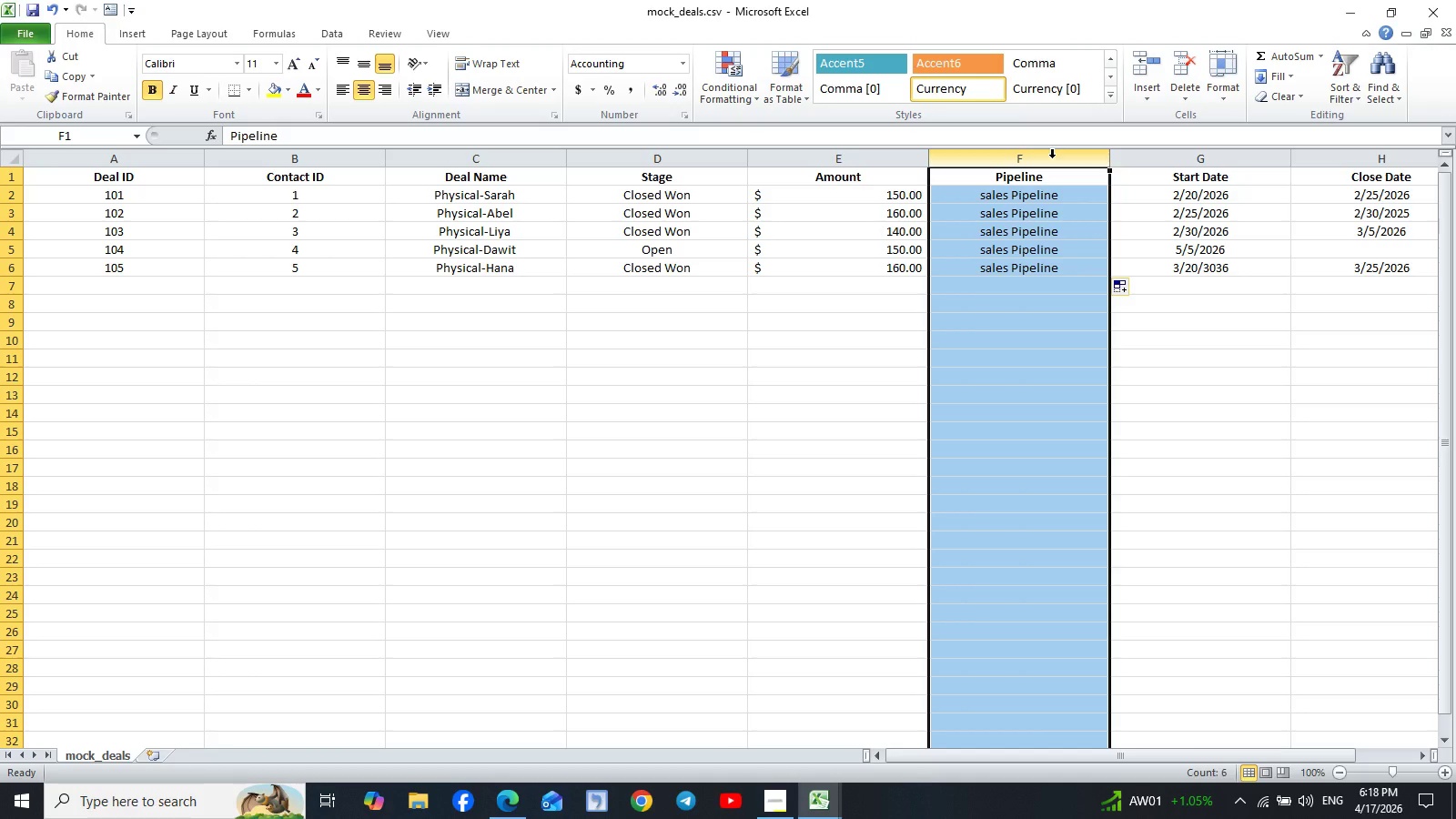 
right_click([1052, 158])
 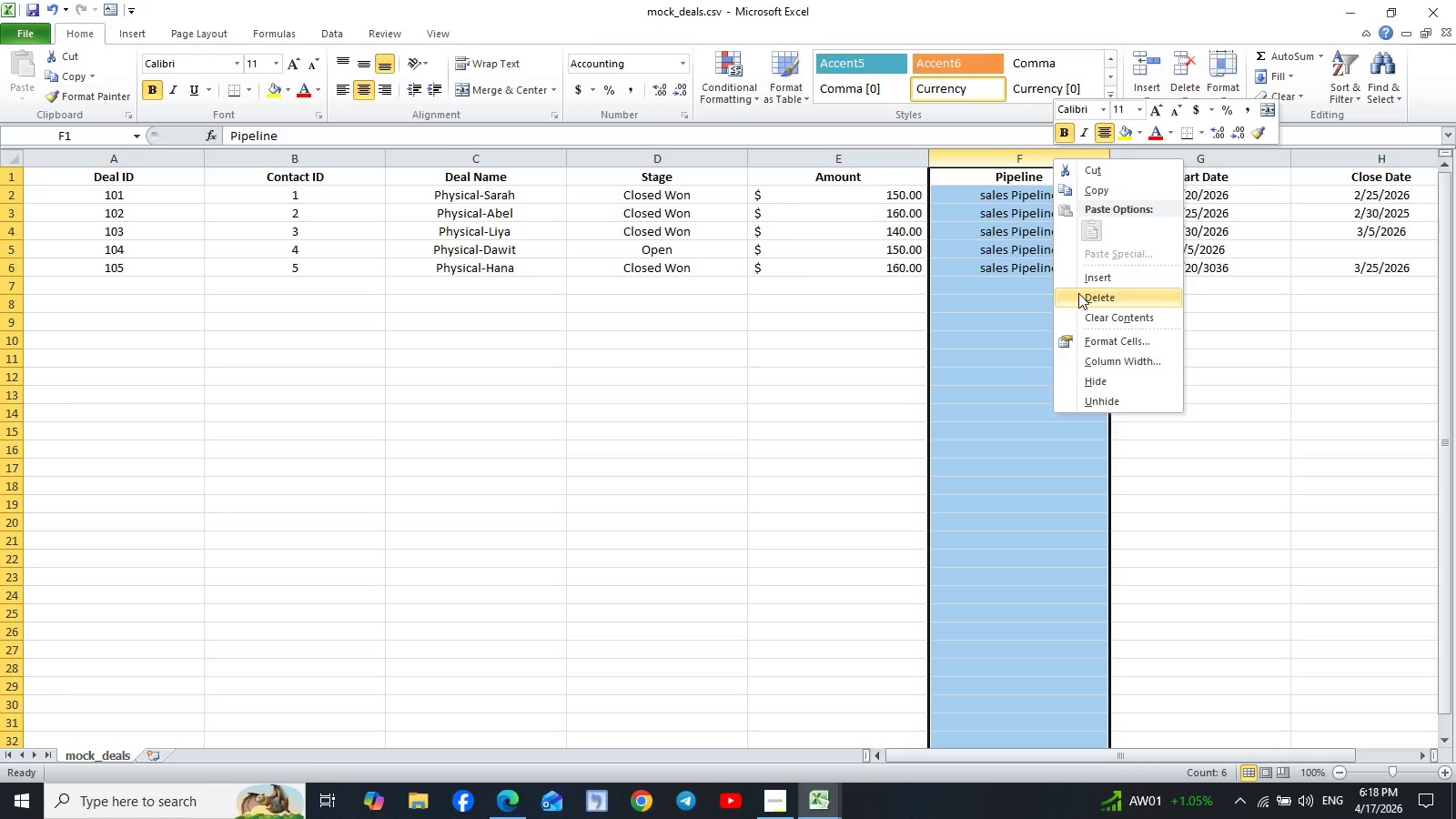 
left_click([1079, 293])
 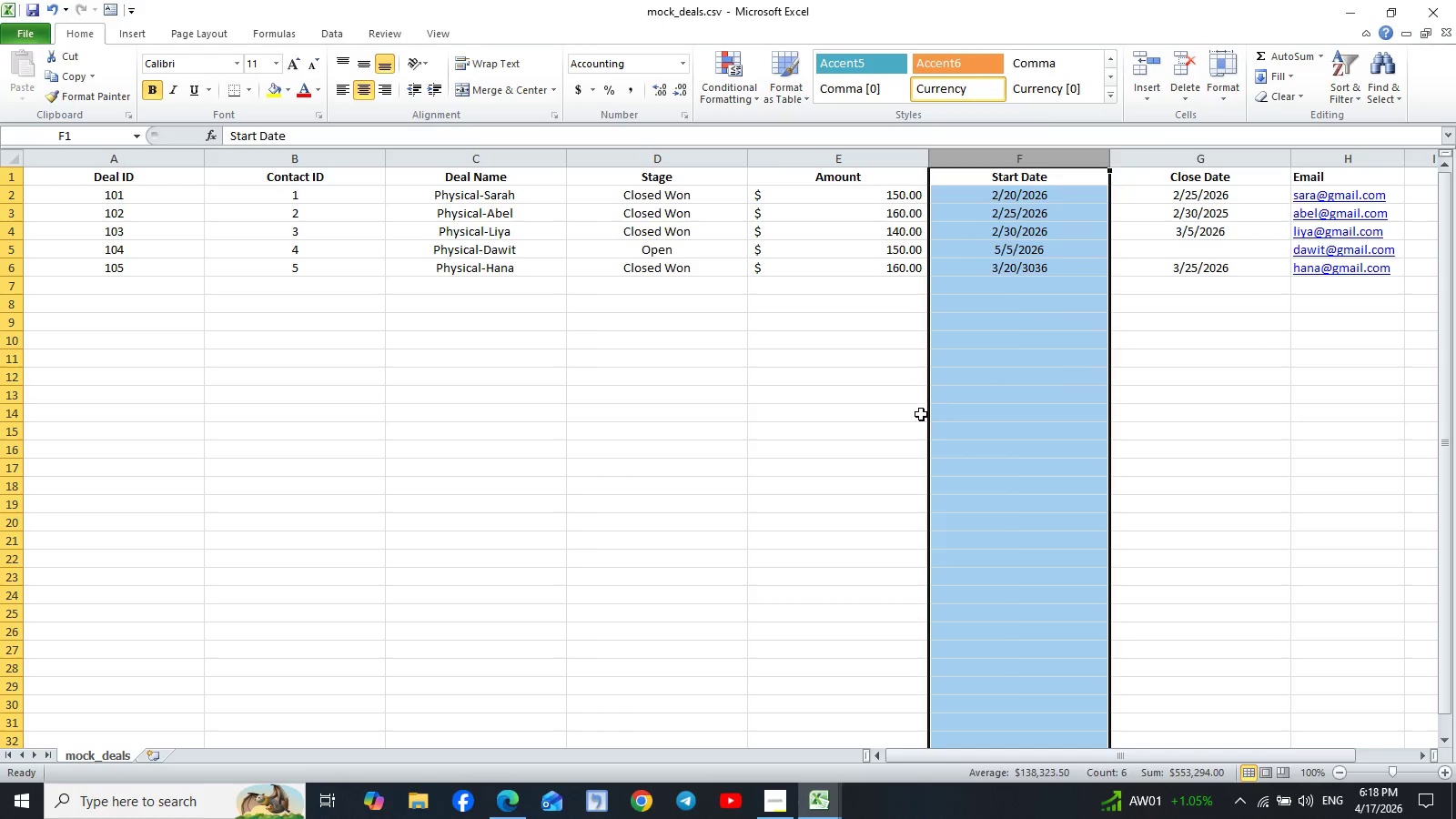 
left_click([921, 414])
 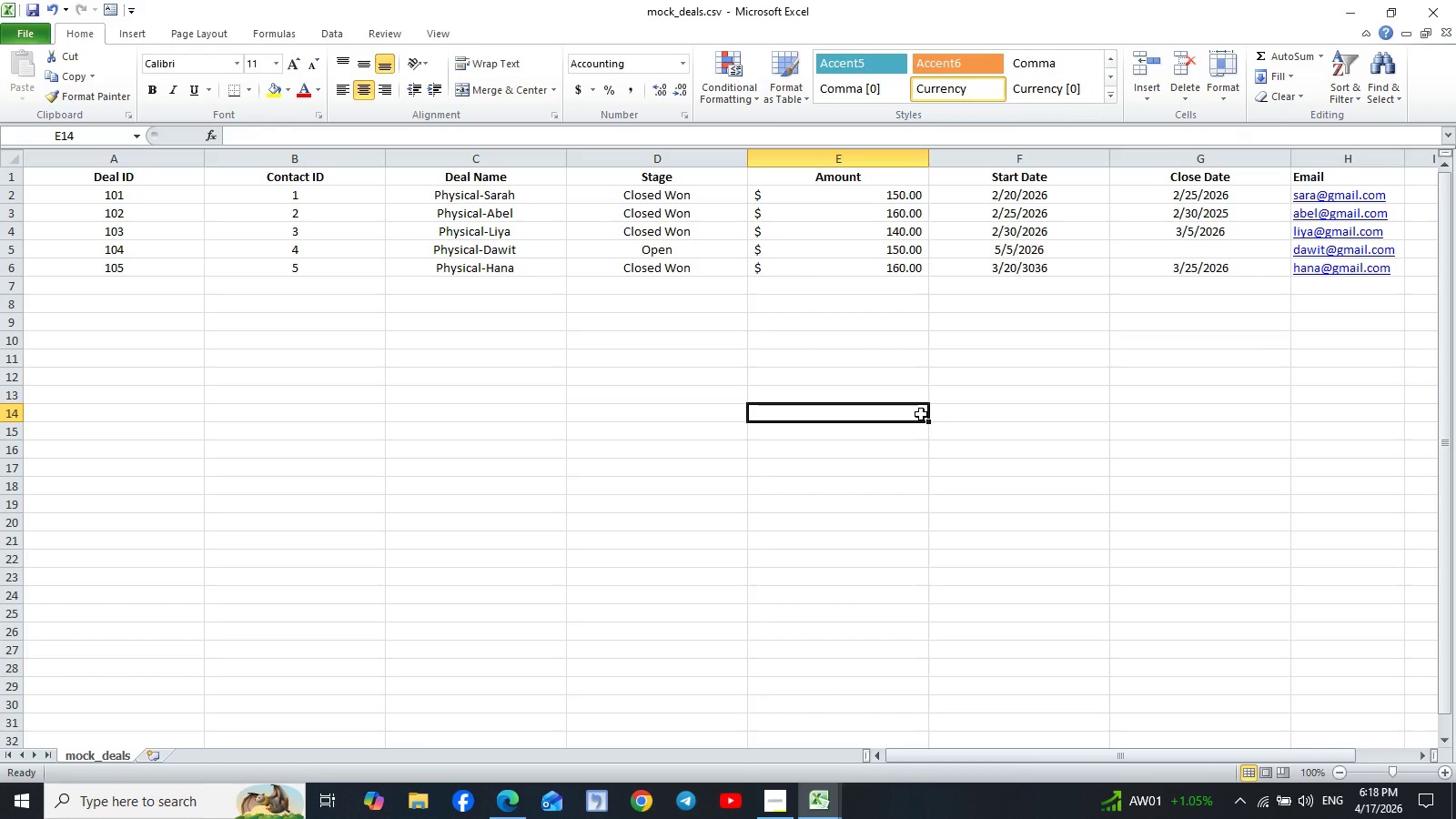 
key(Control+S)
 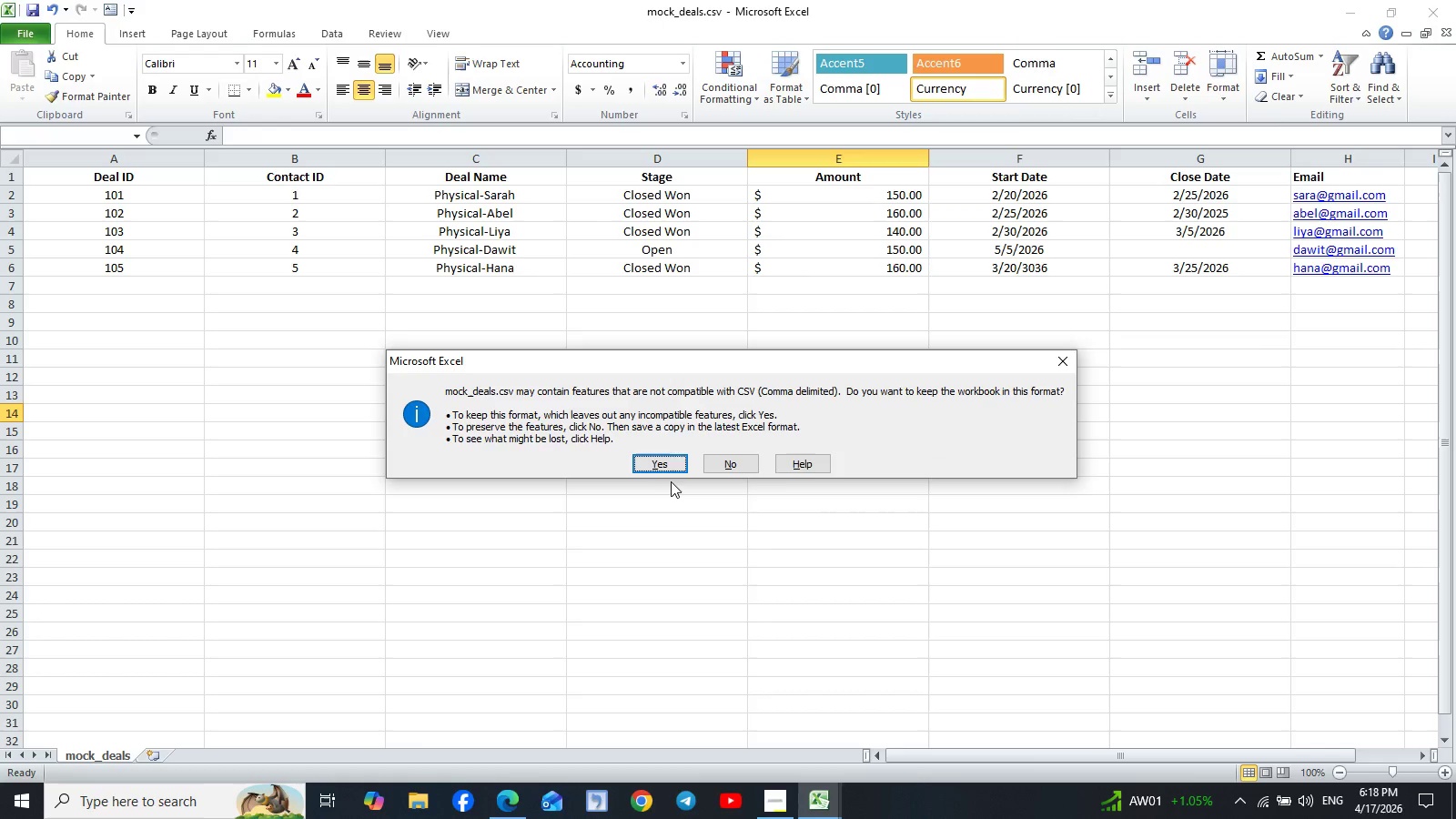 
left_click([661, 467])
 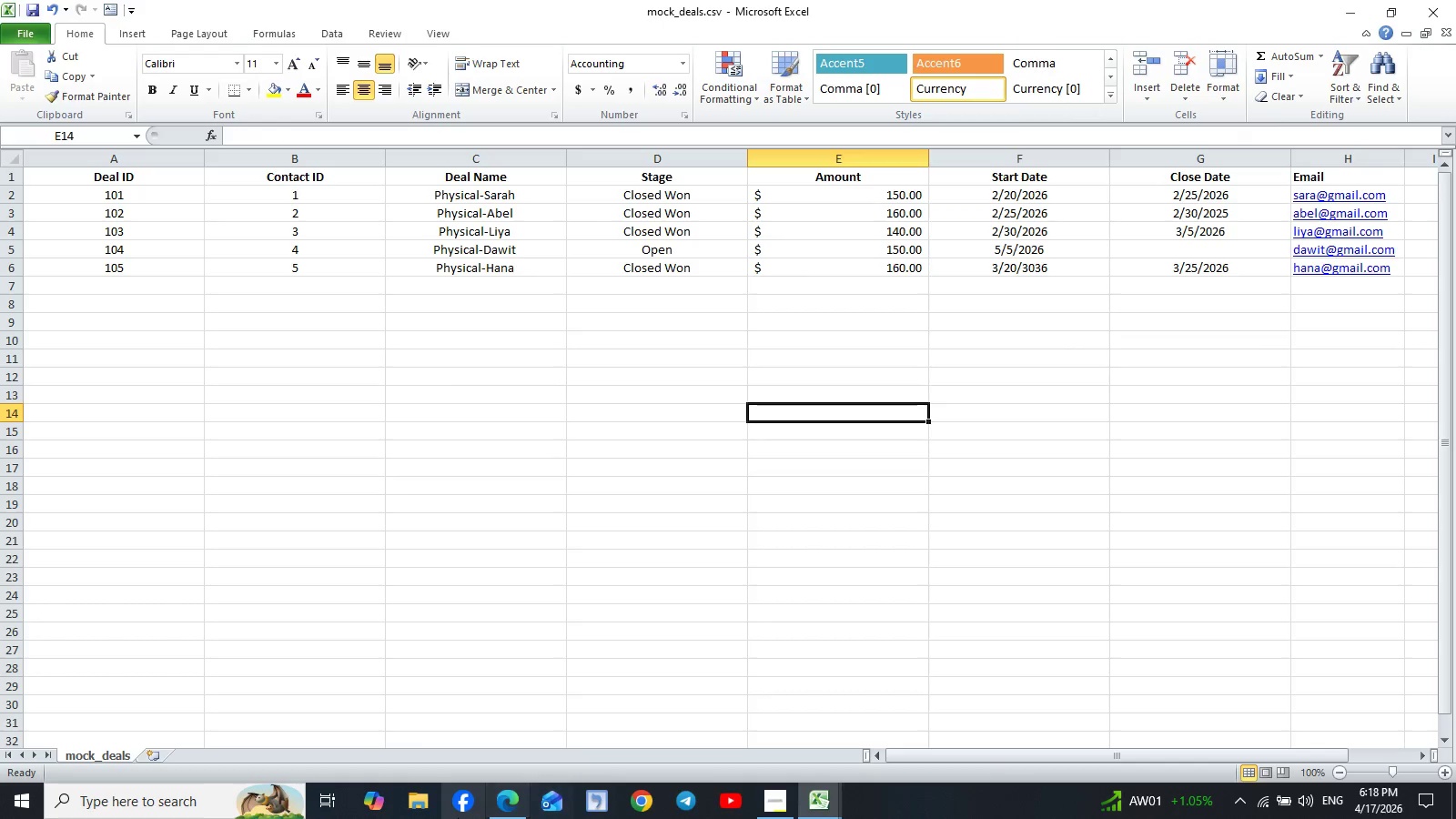 
left_click([519, 810])
 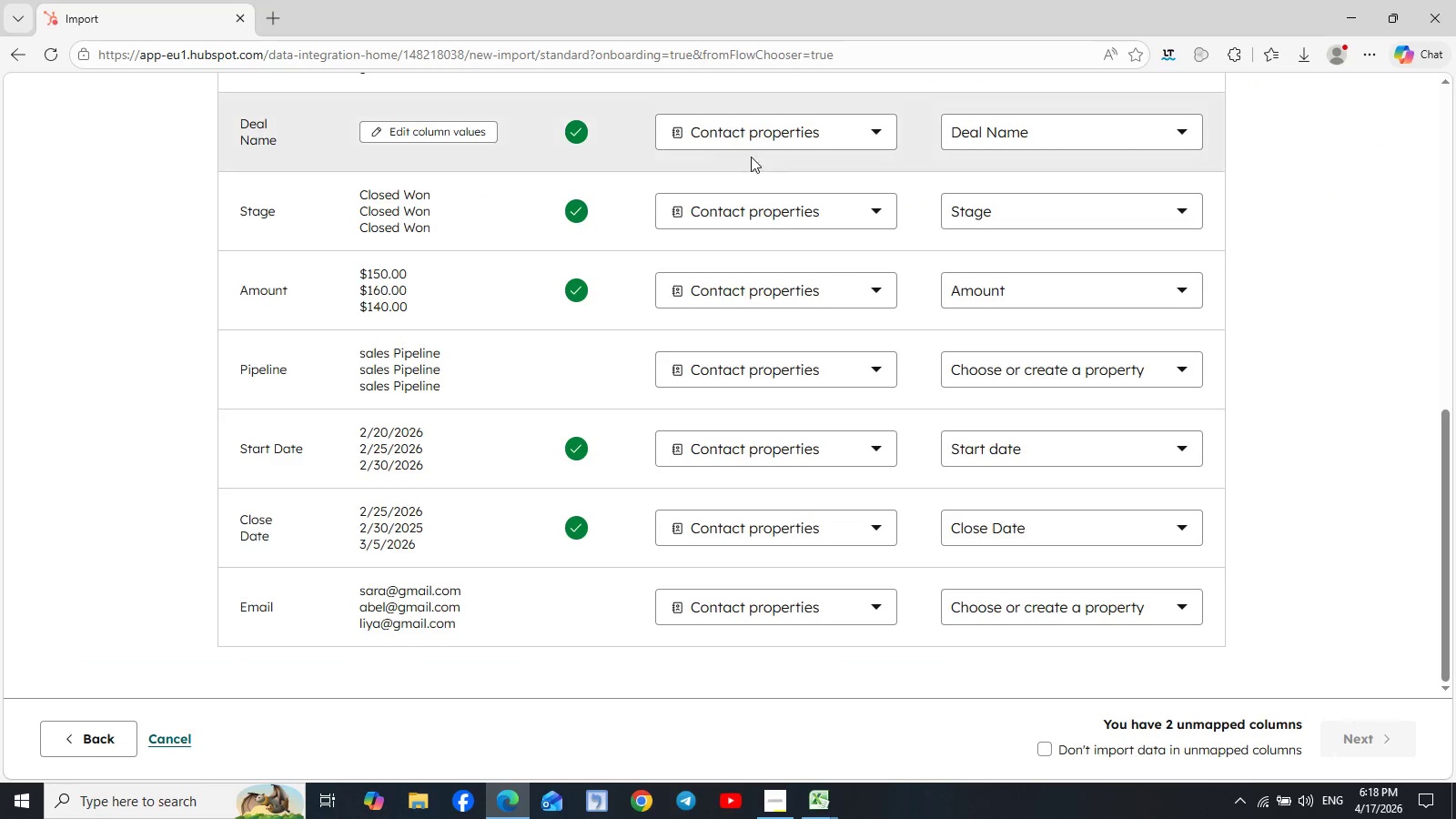 
scroll: coordinate [865, 255], scroll_direction: up, amount: 2.0
 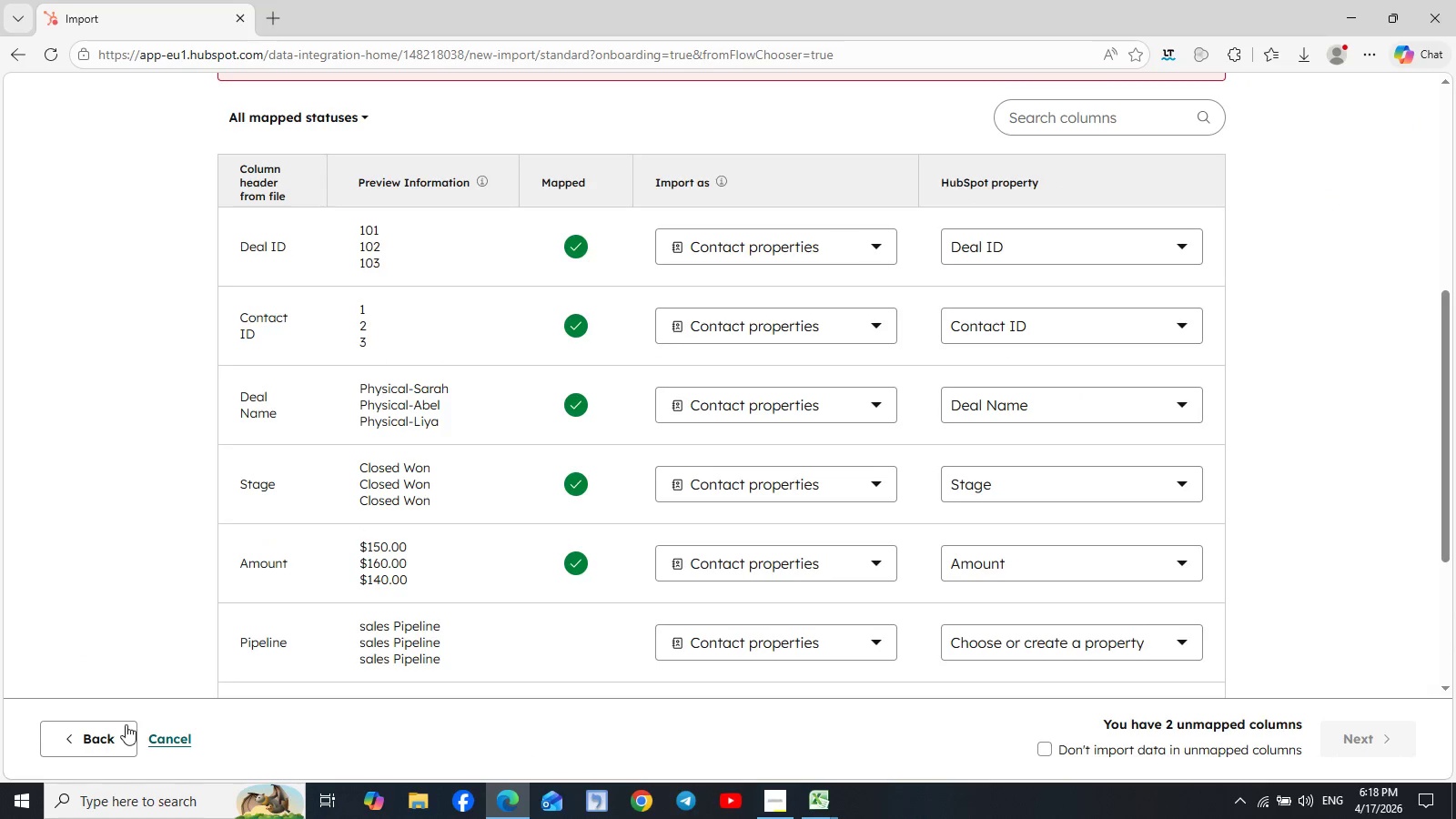 
left_click([86, 744])
 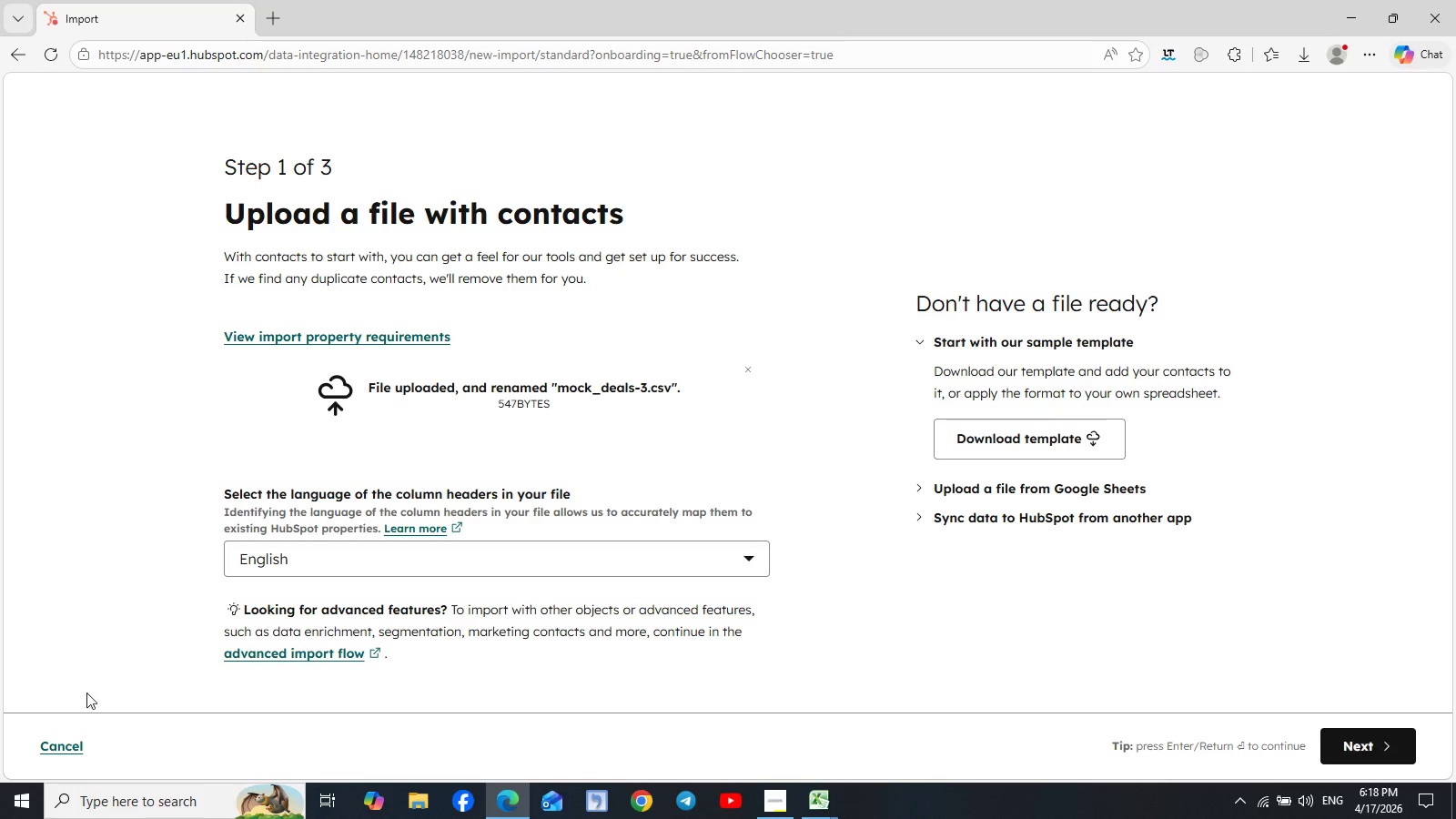 
left_click([65, 745])
 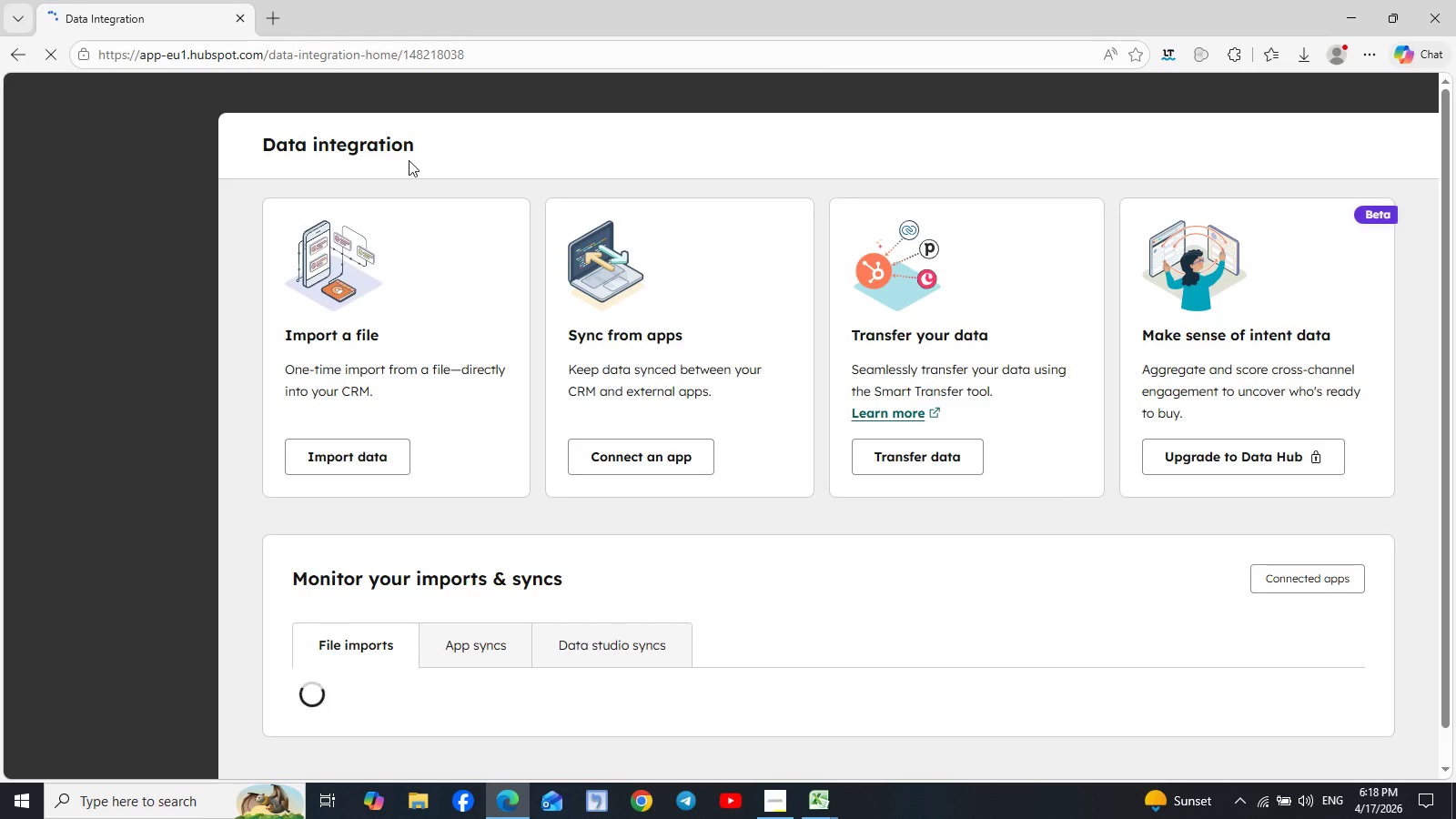 
left_click([407, 304])
 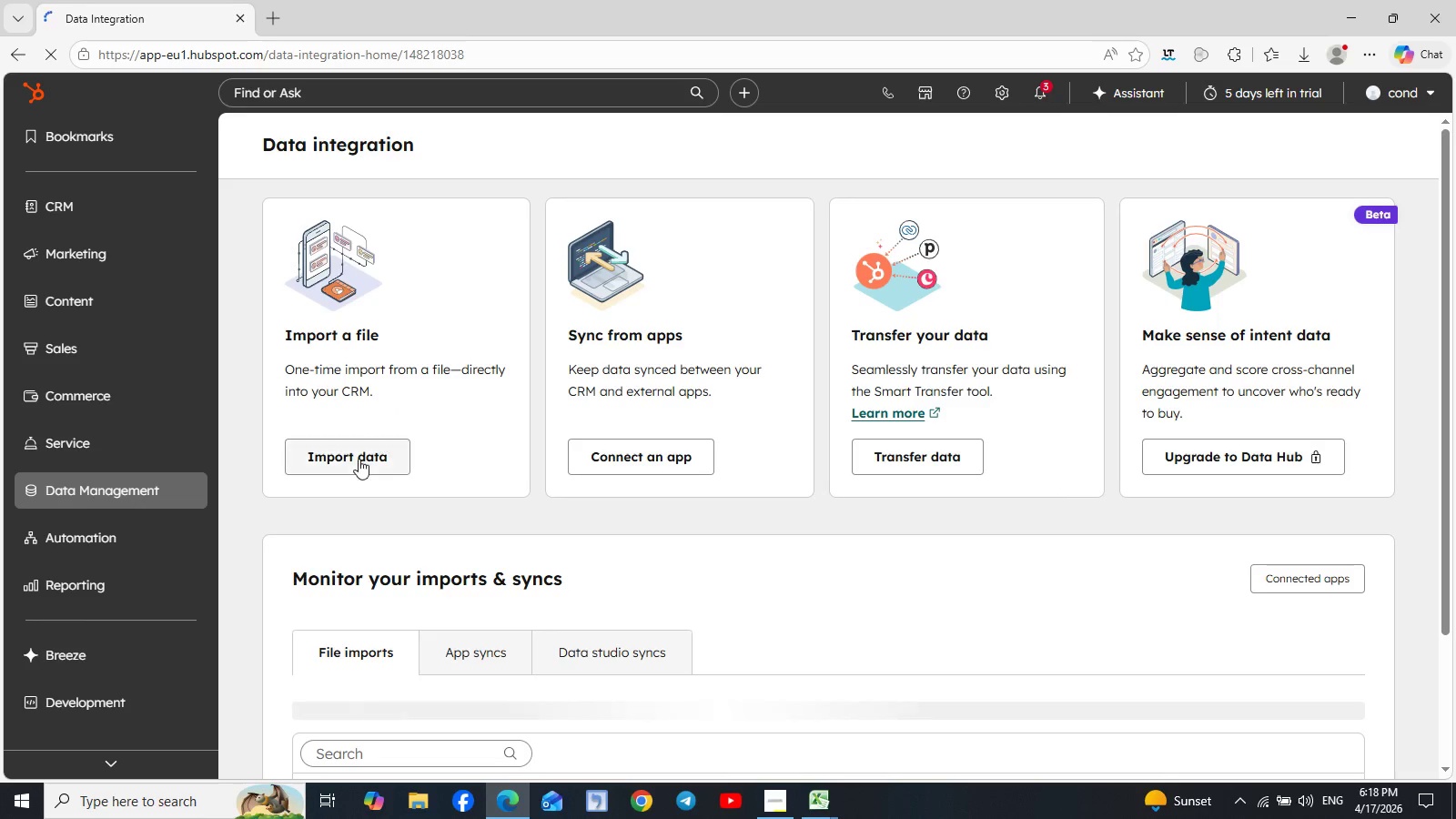 
left_click([359, 460])
 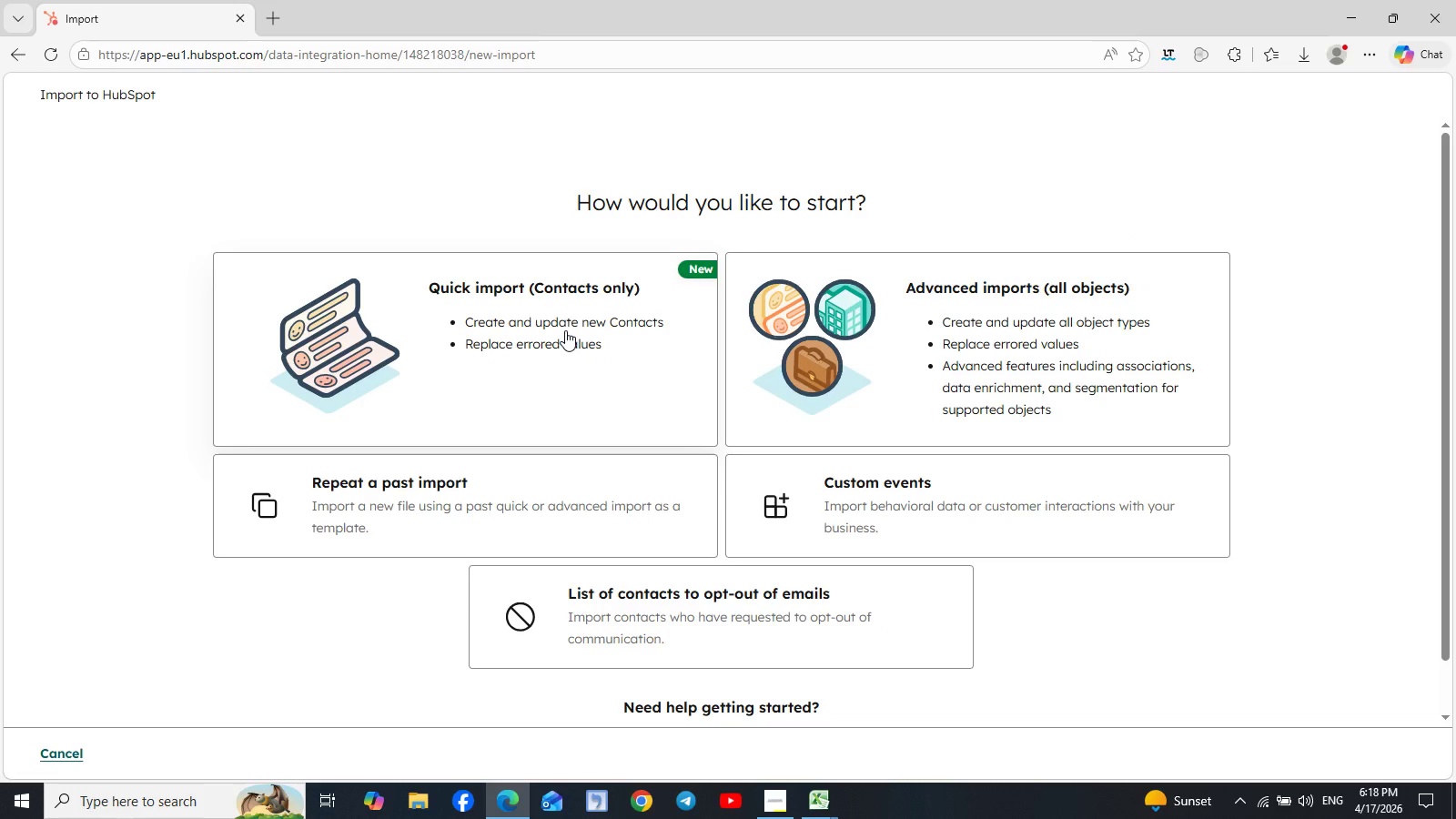 
left_click([565, 330])
 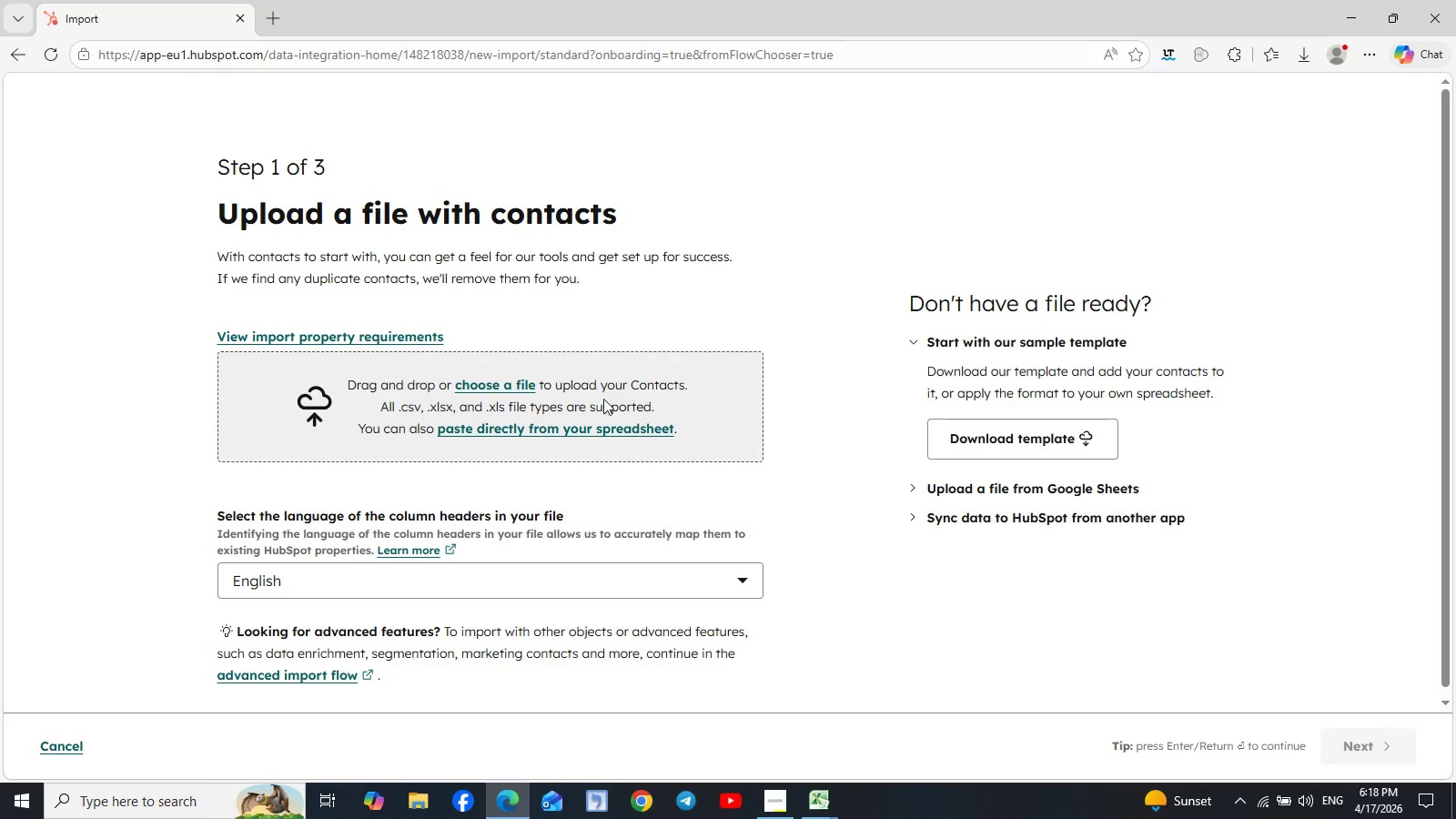 
left_click([587, 416])
 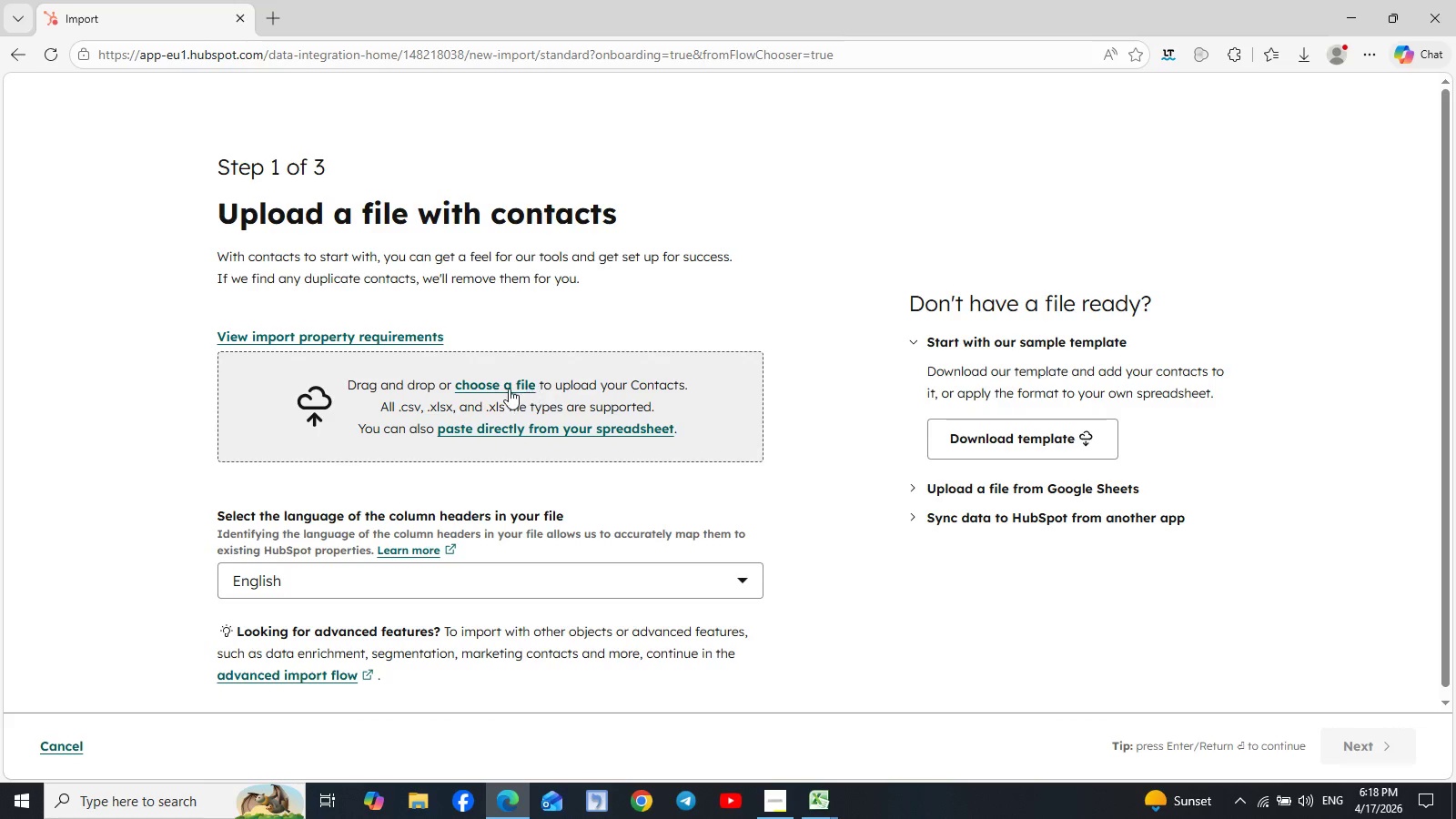 
left_click([507, 389])
 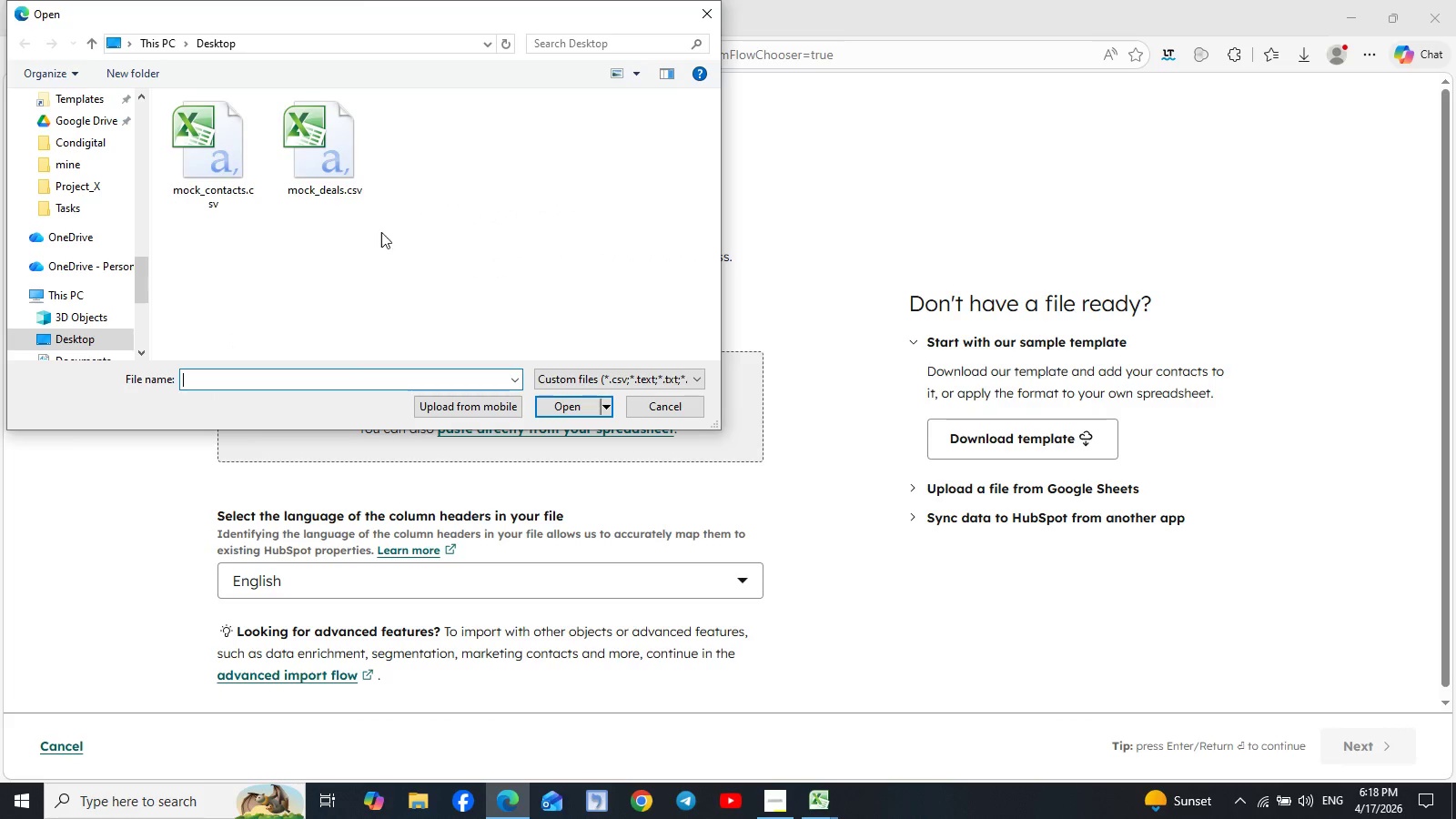 
left_click([316, 148])
 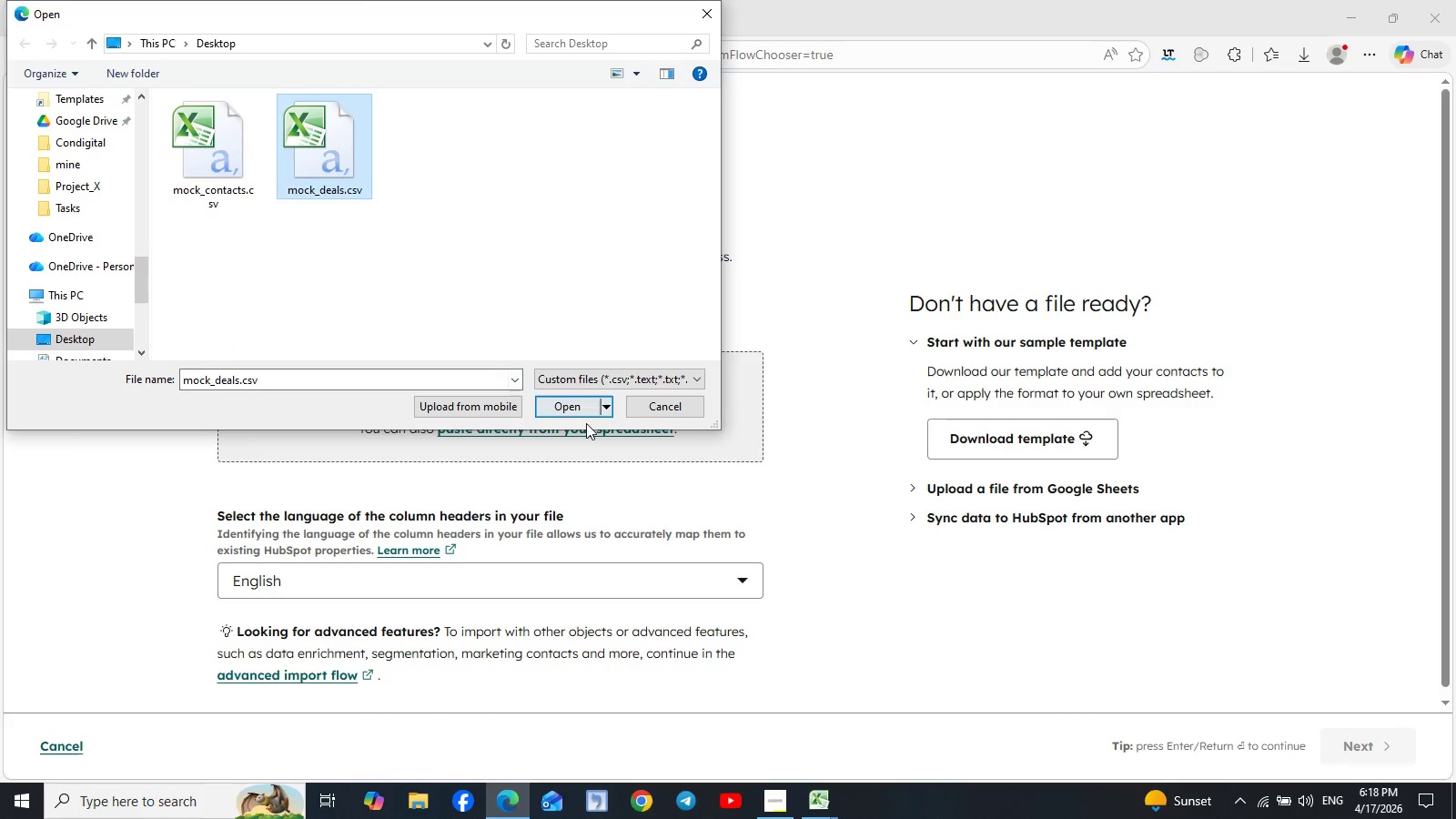 
left_click([578, 404])
 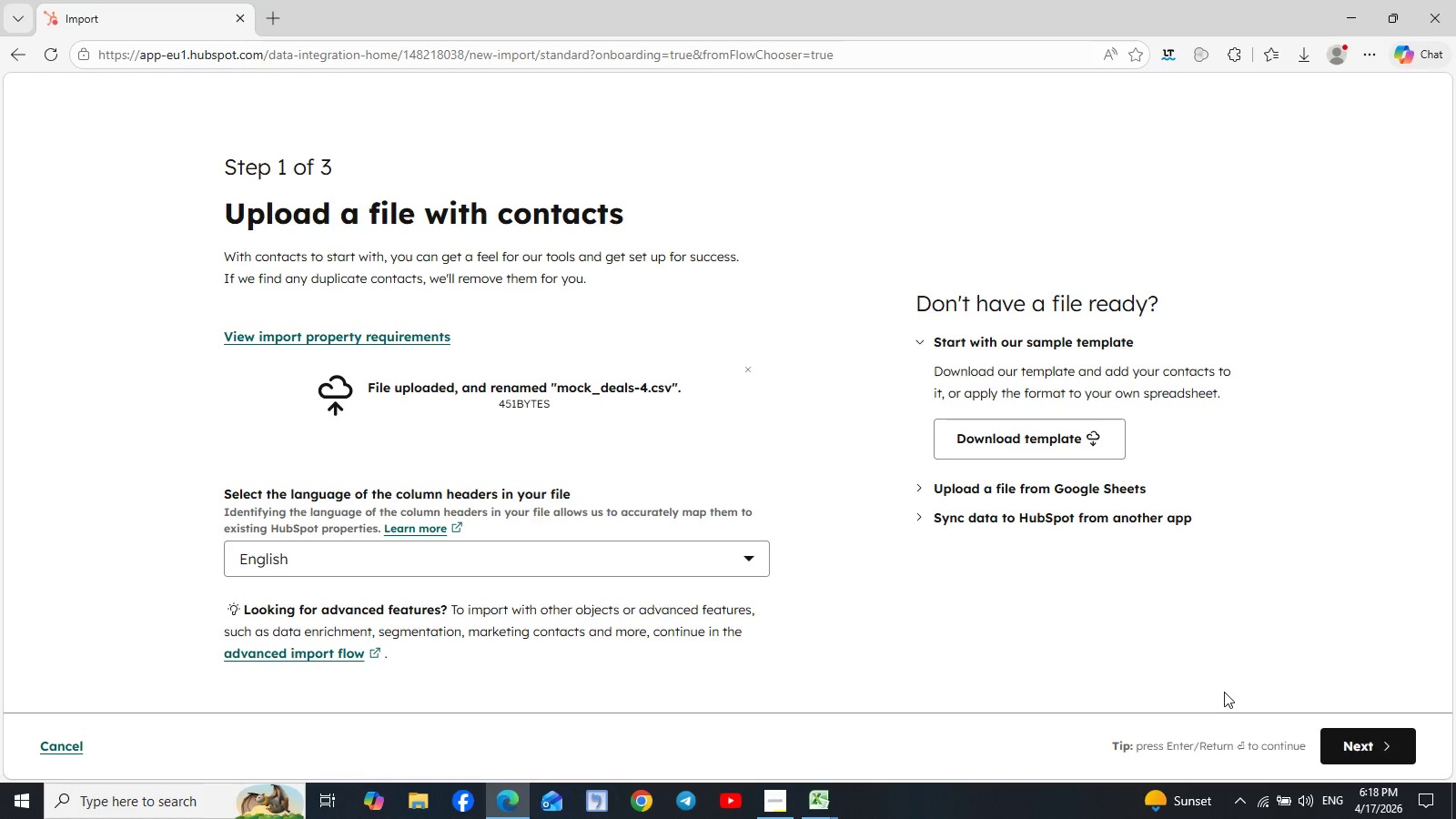 
left_click([1360, 742])
 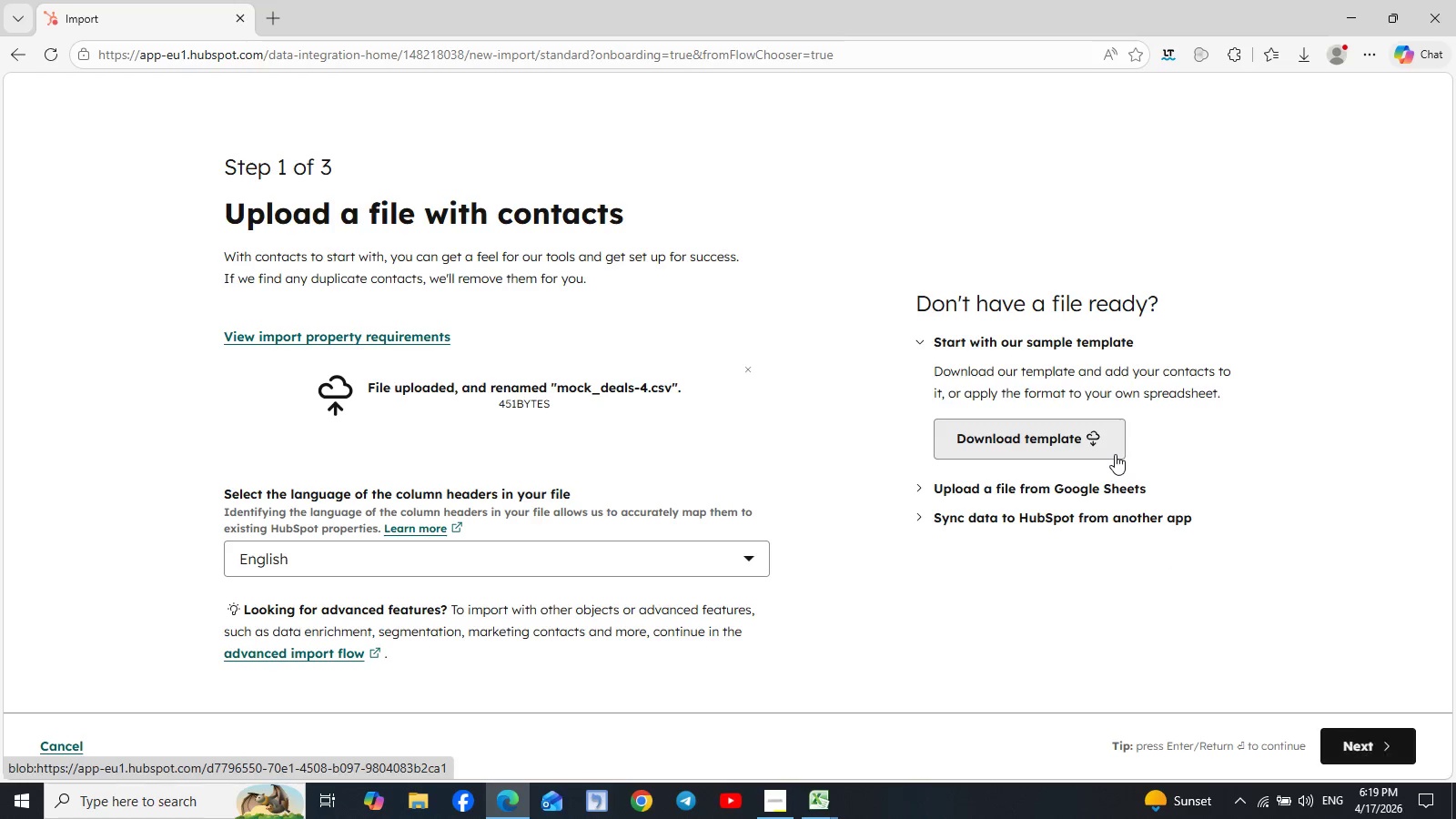 
scroll: coordinate [1115, 454], scroll_direction: none, amount: 0.0
 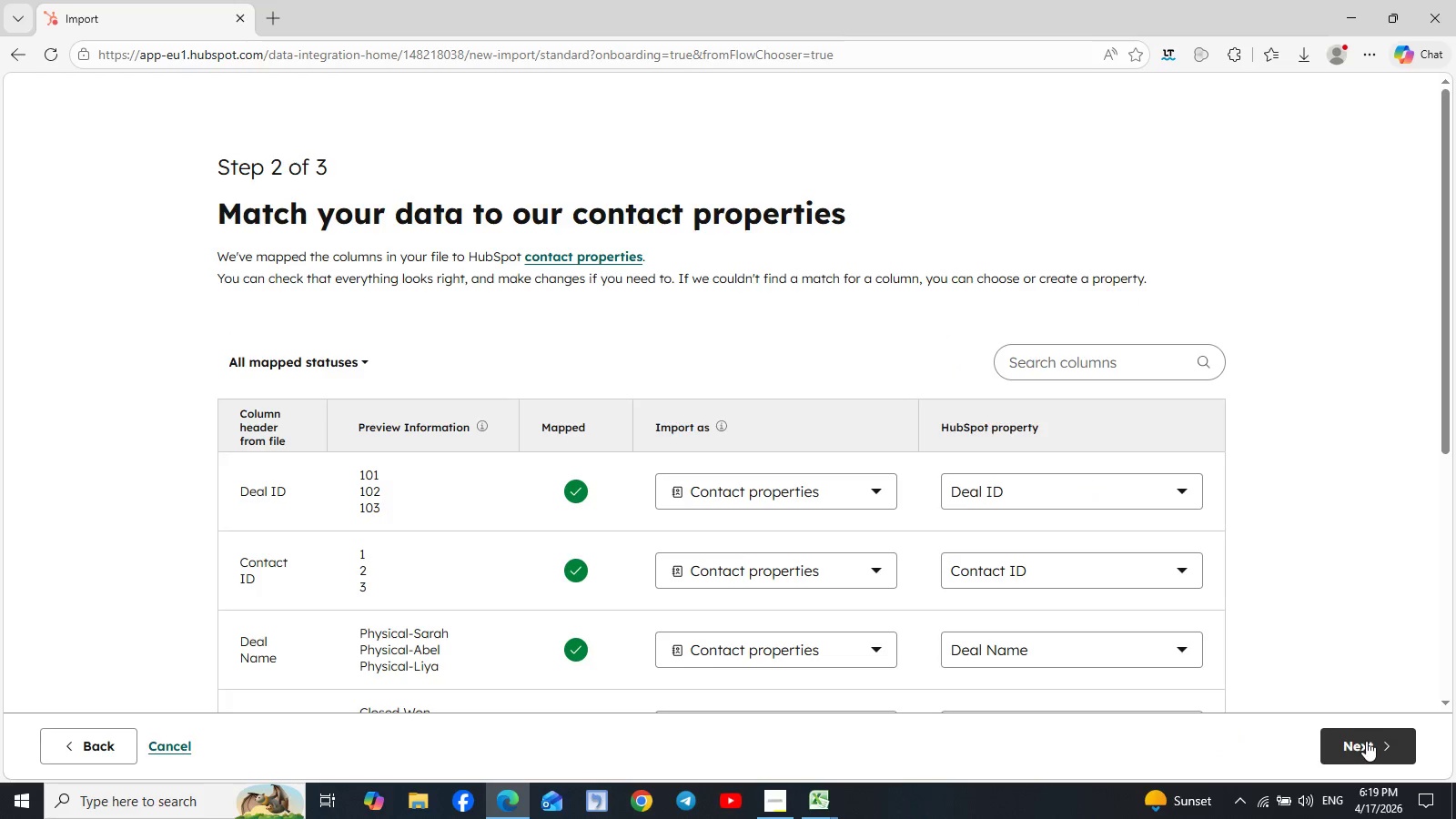 
scroll: coordinate [1063, 516], scroll_direction: down, amount: 5.0
 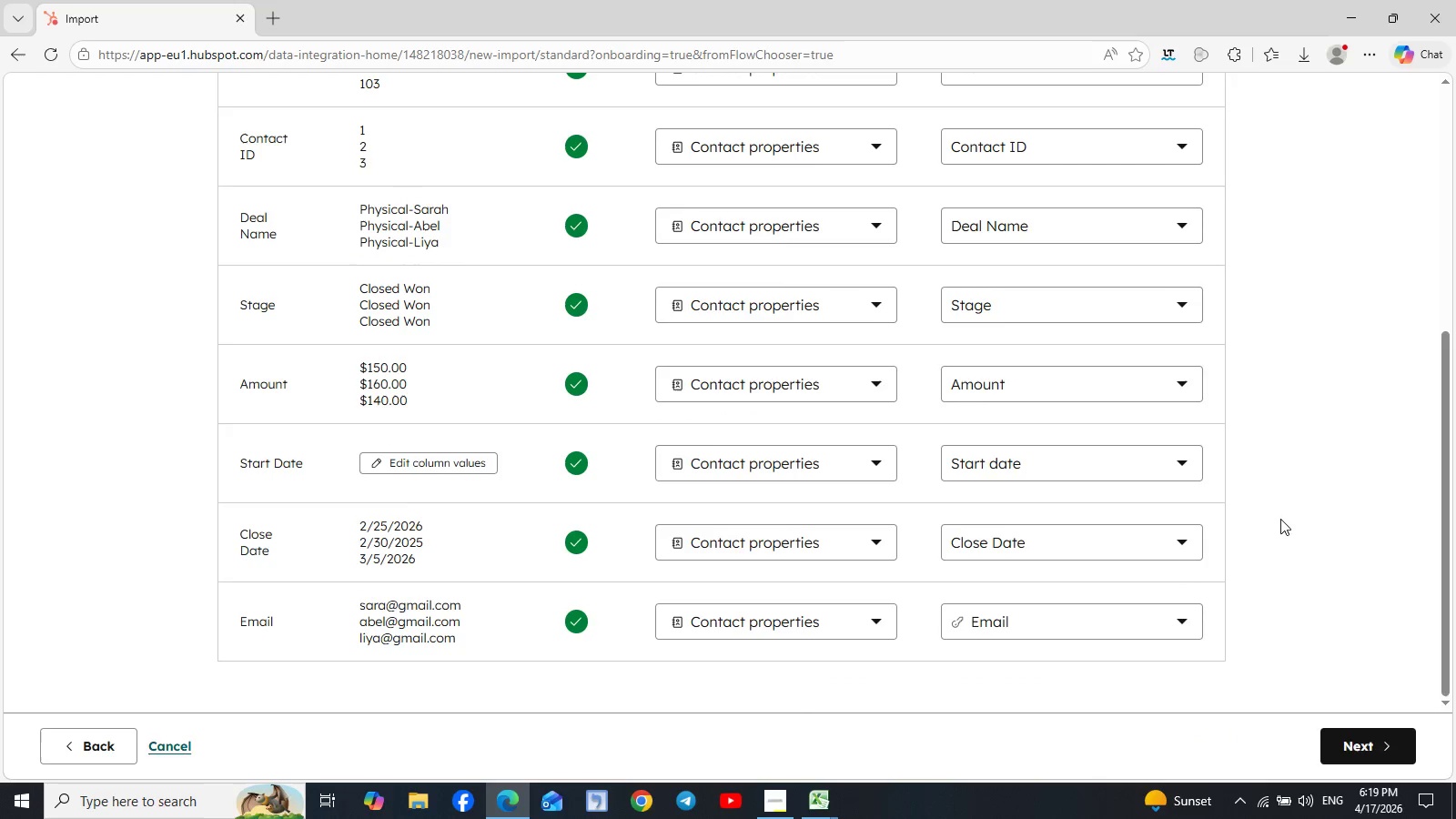 
scroll: coordinate [1380, 601], scroll_direction: up, amount: 2.0
 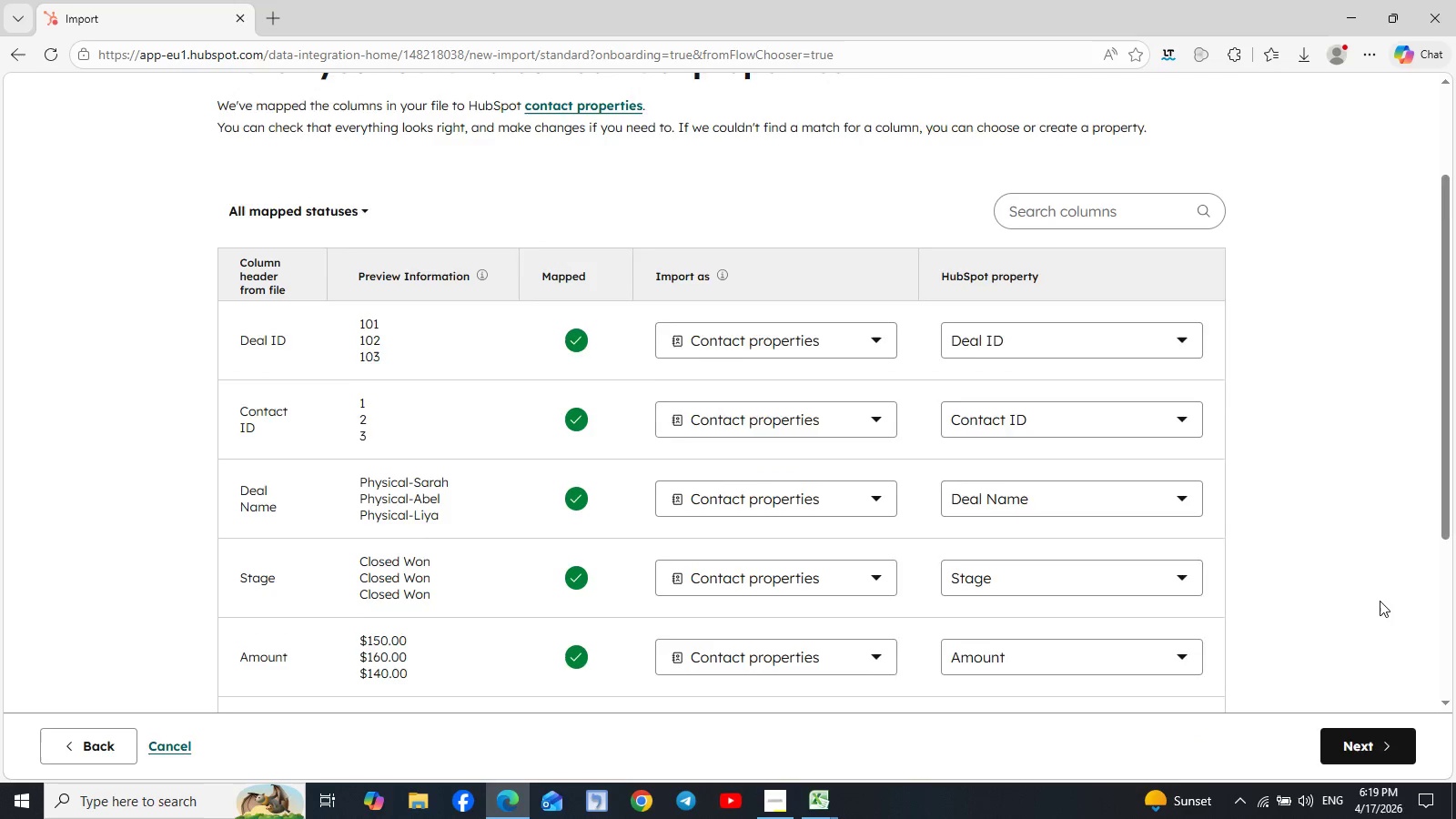 
scroll: coordinate [1380, 601], scroll_direction: down, amount: 2.0
 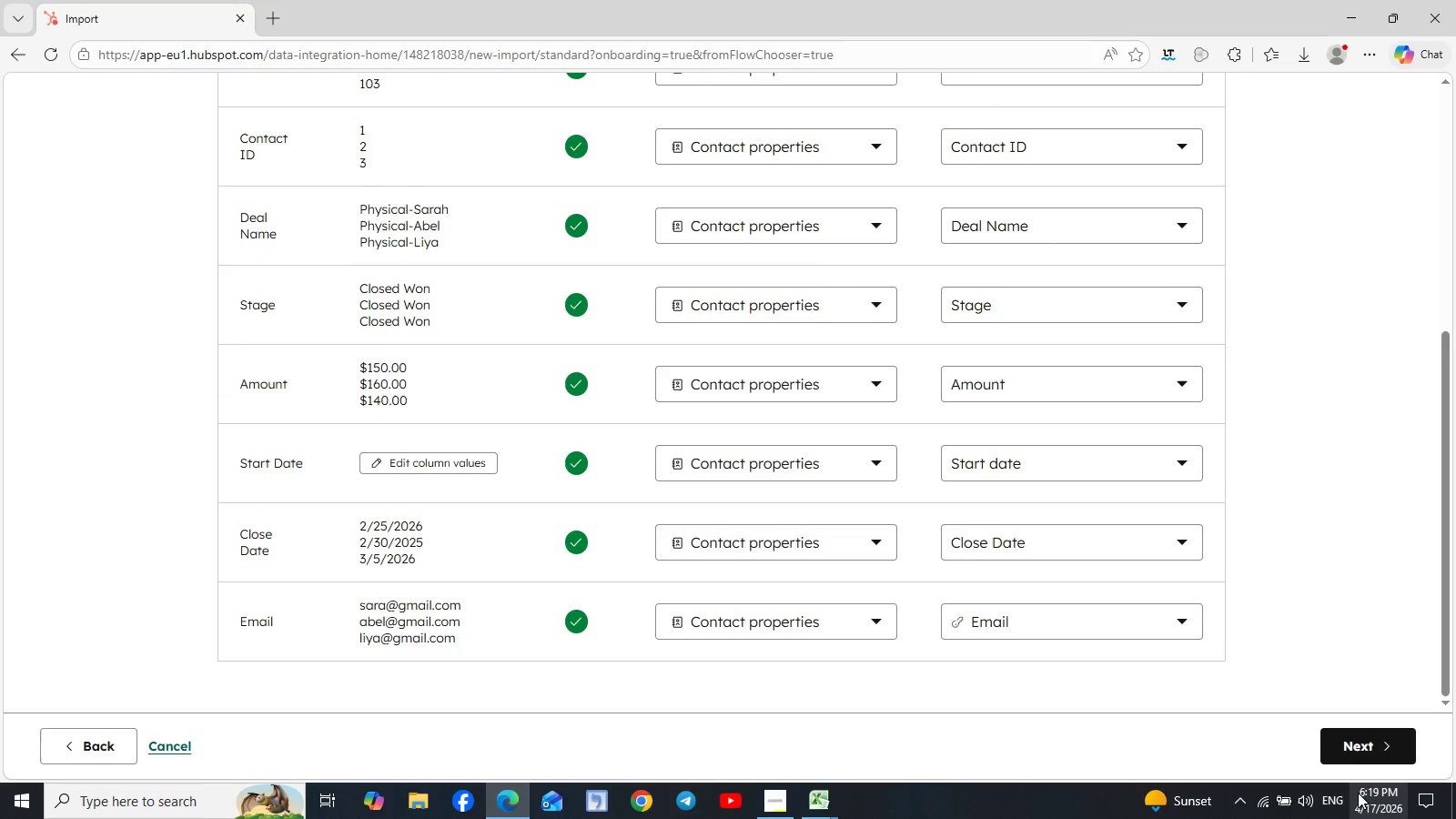 
left_click([1348, 751])
 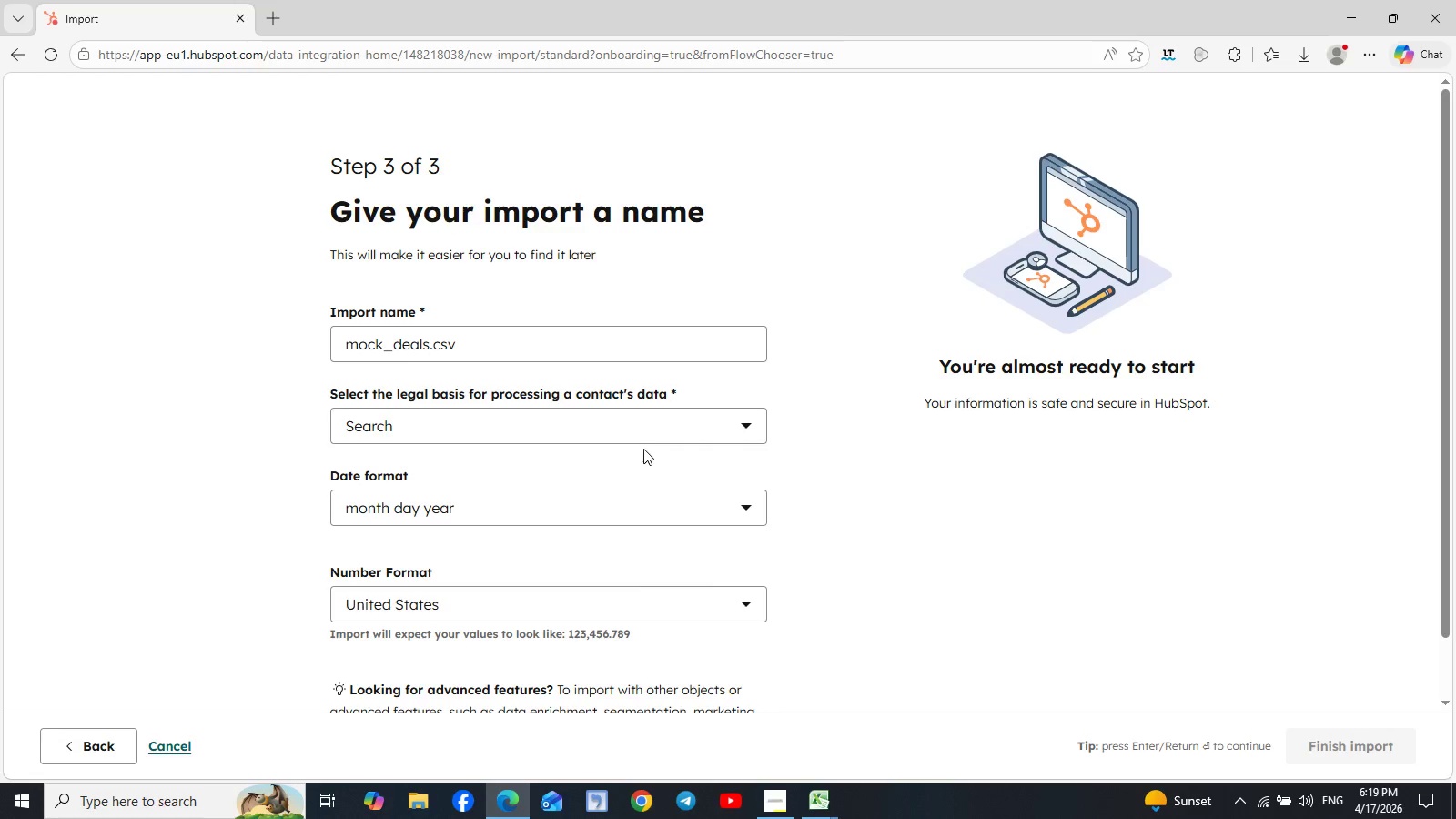 
left_click([575, 426])
 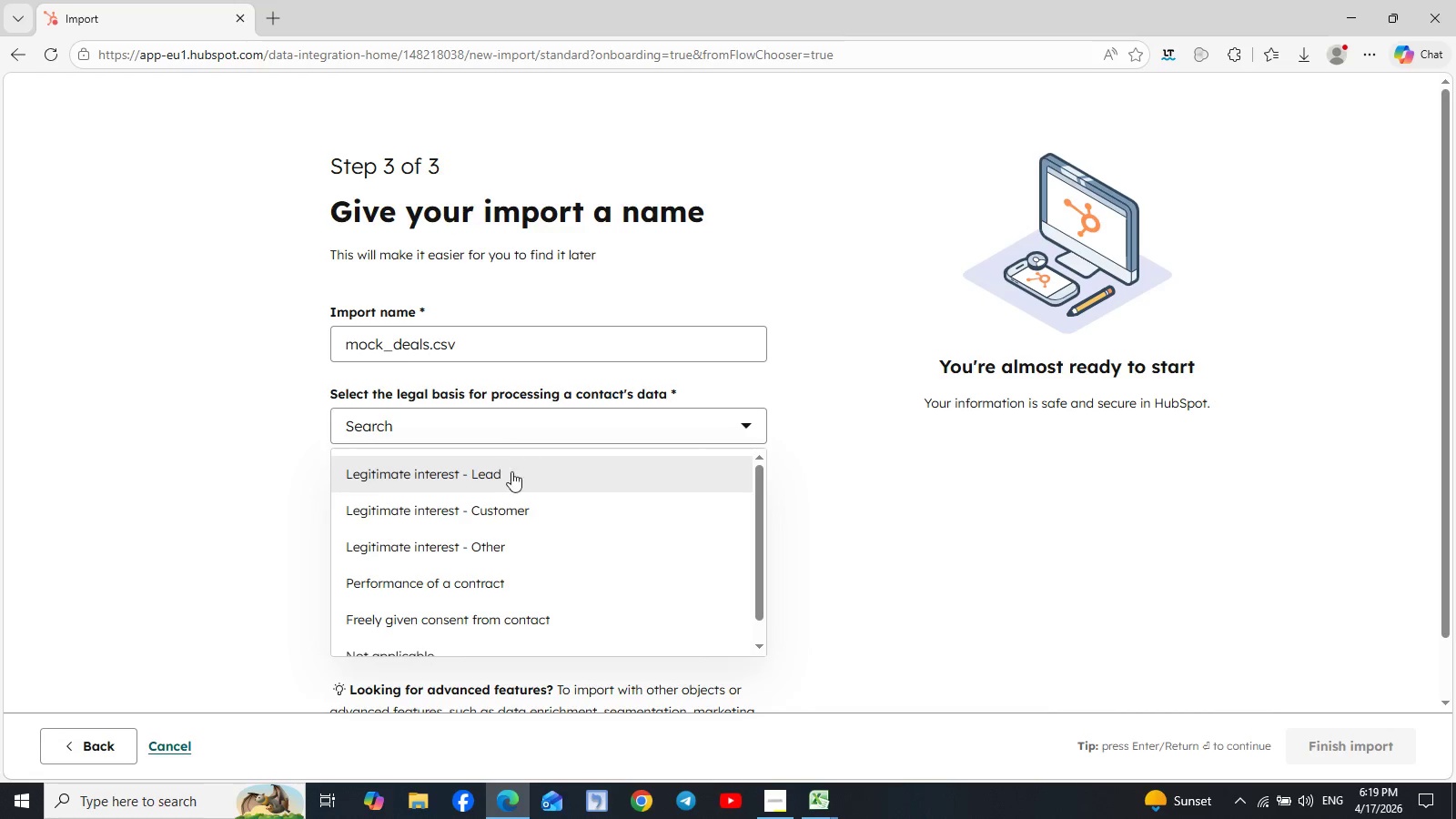 
left_click([511, 474])
 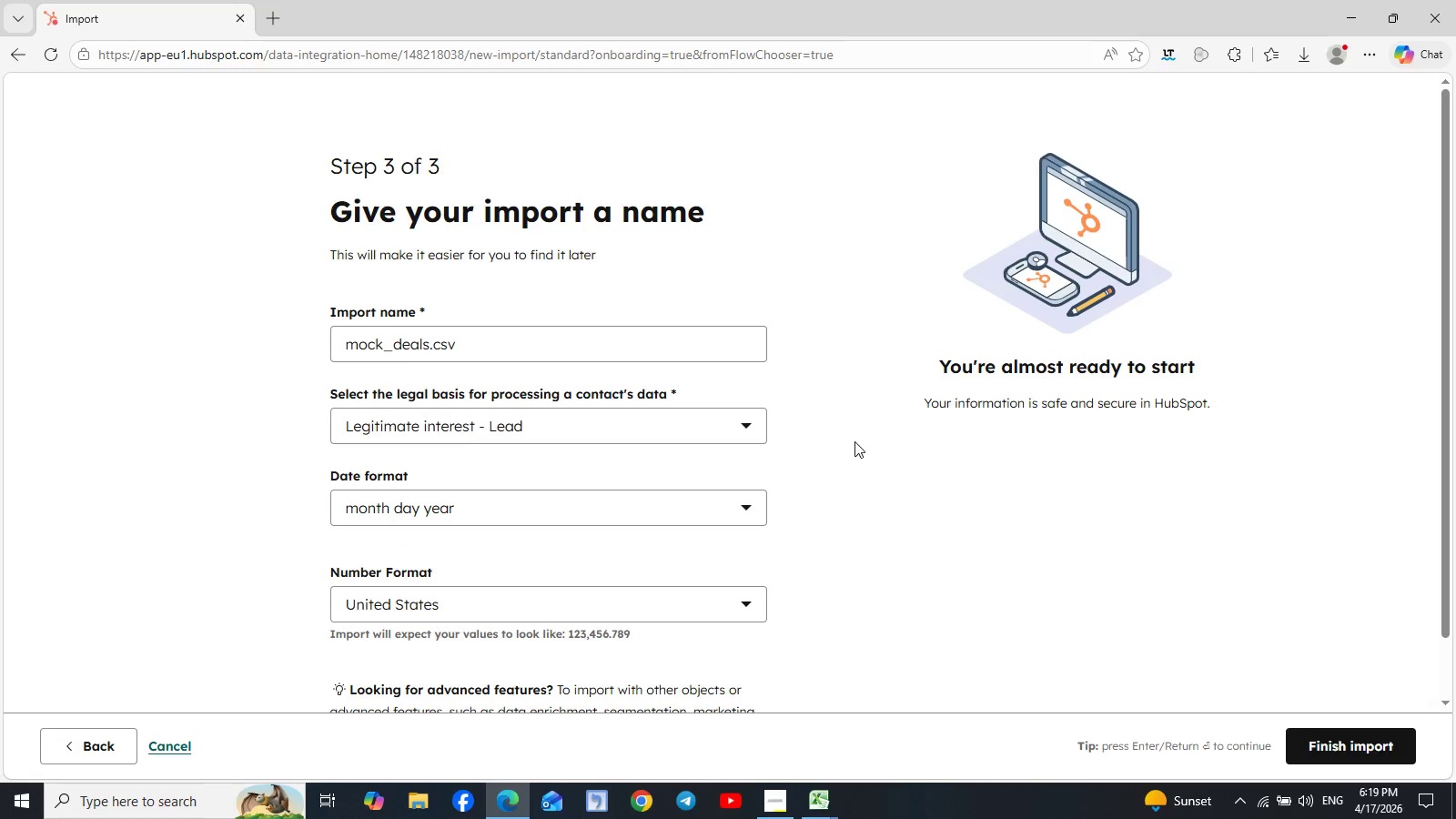 
scroll: coordinate [854, 441], scroll_direction: down, amount: 2.0
 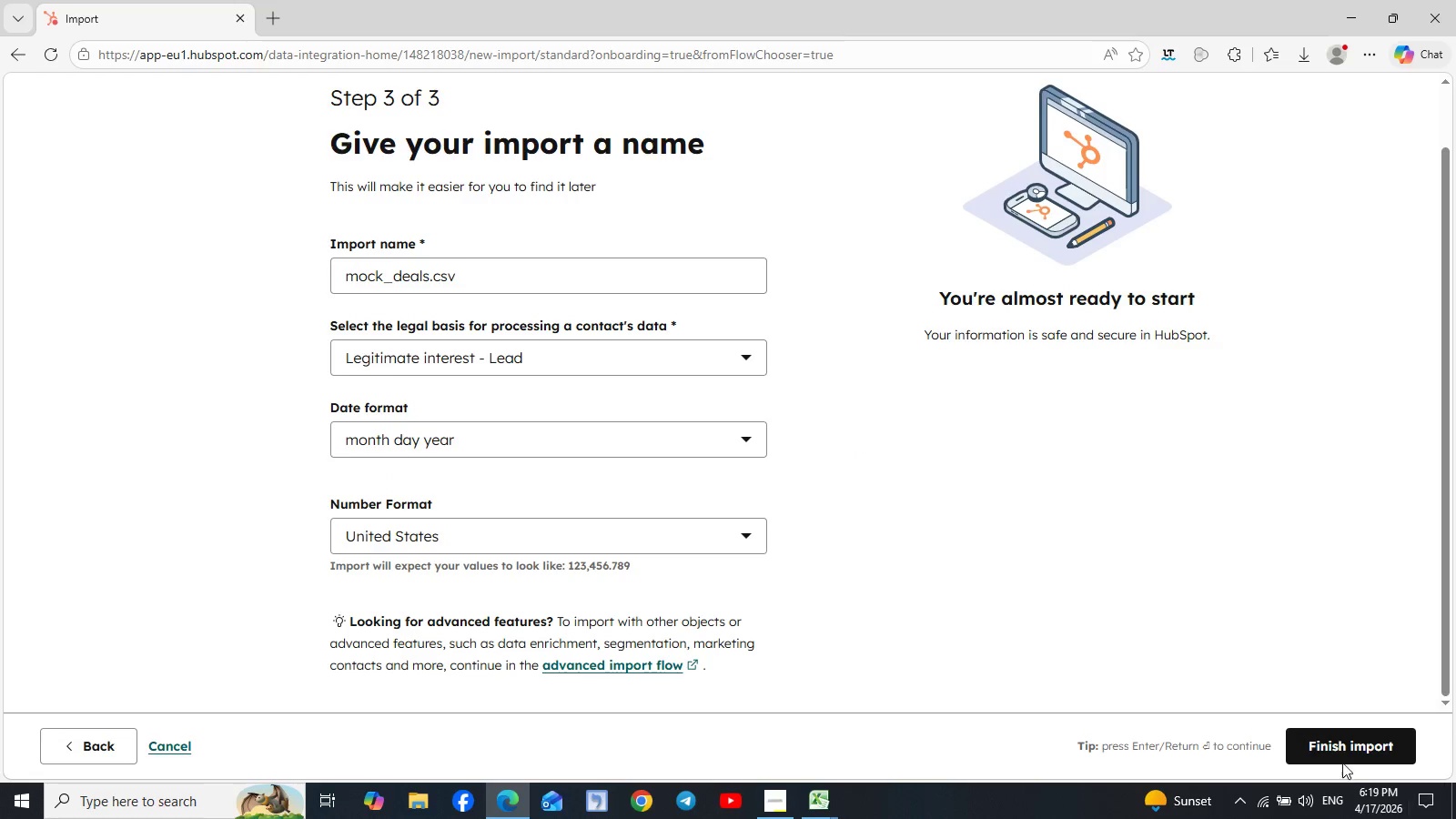 
left_click([1344, 748])
 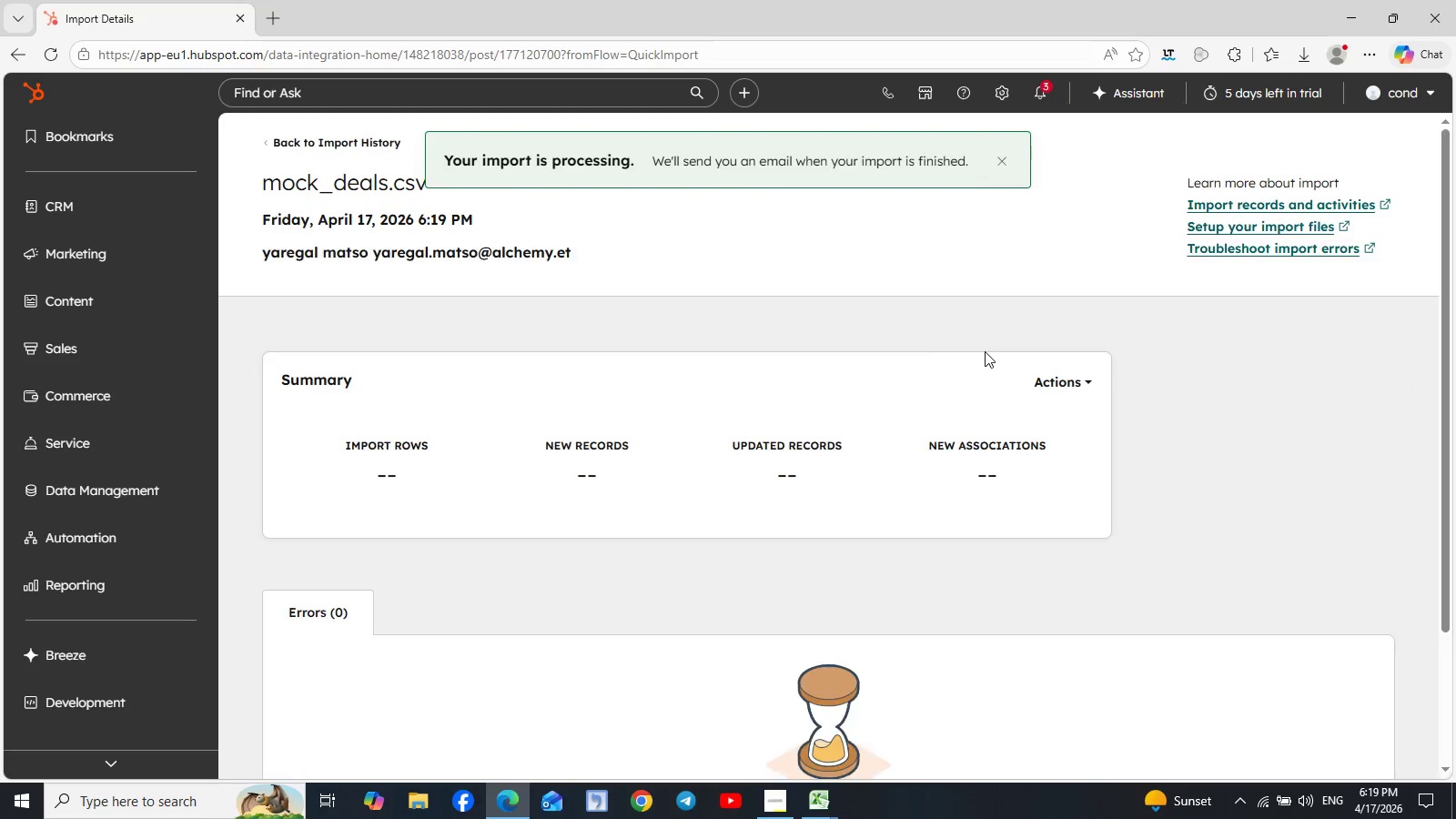 
mouse_move([1226, 429])
 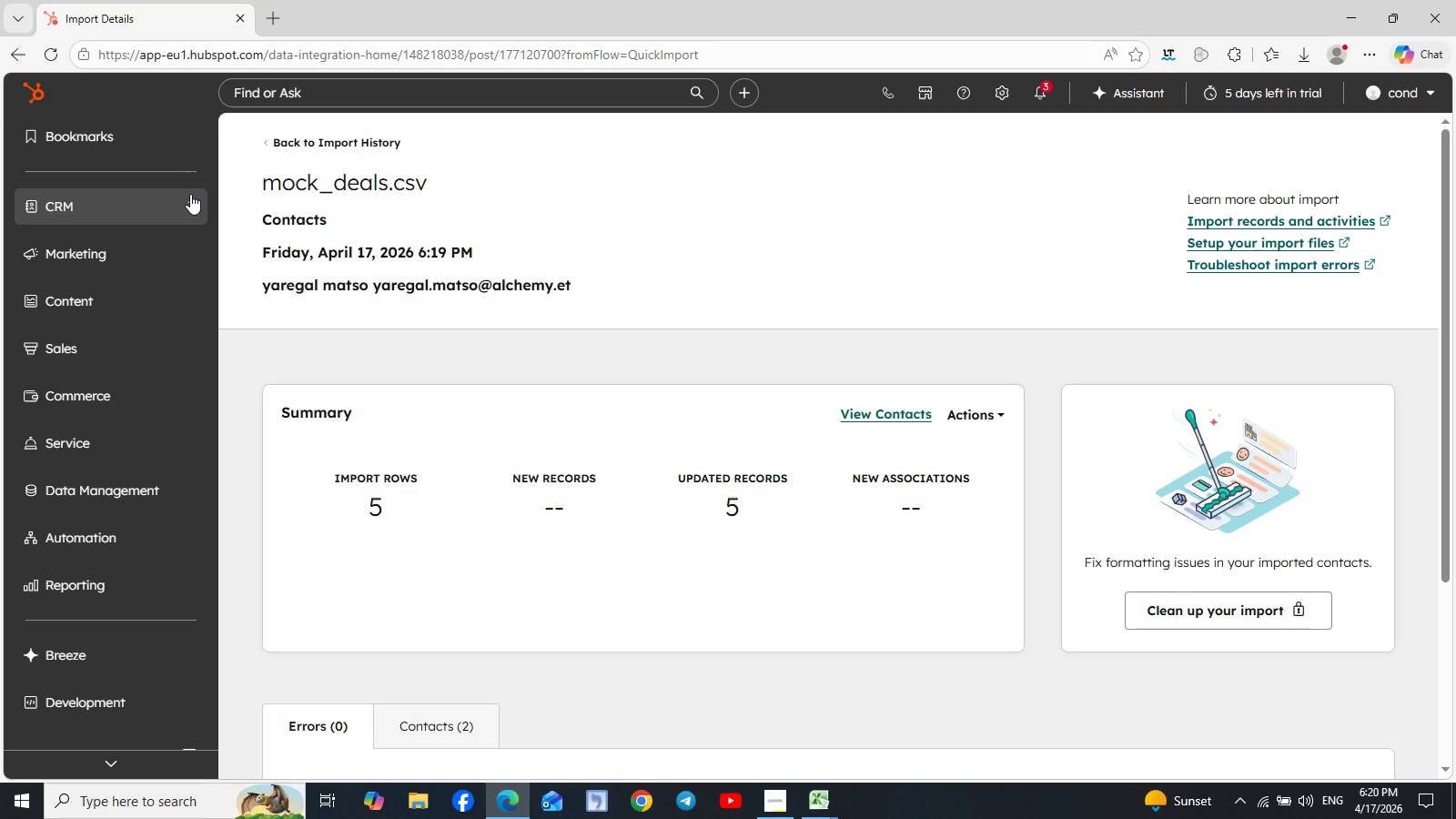 
wait(43.71)
 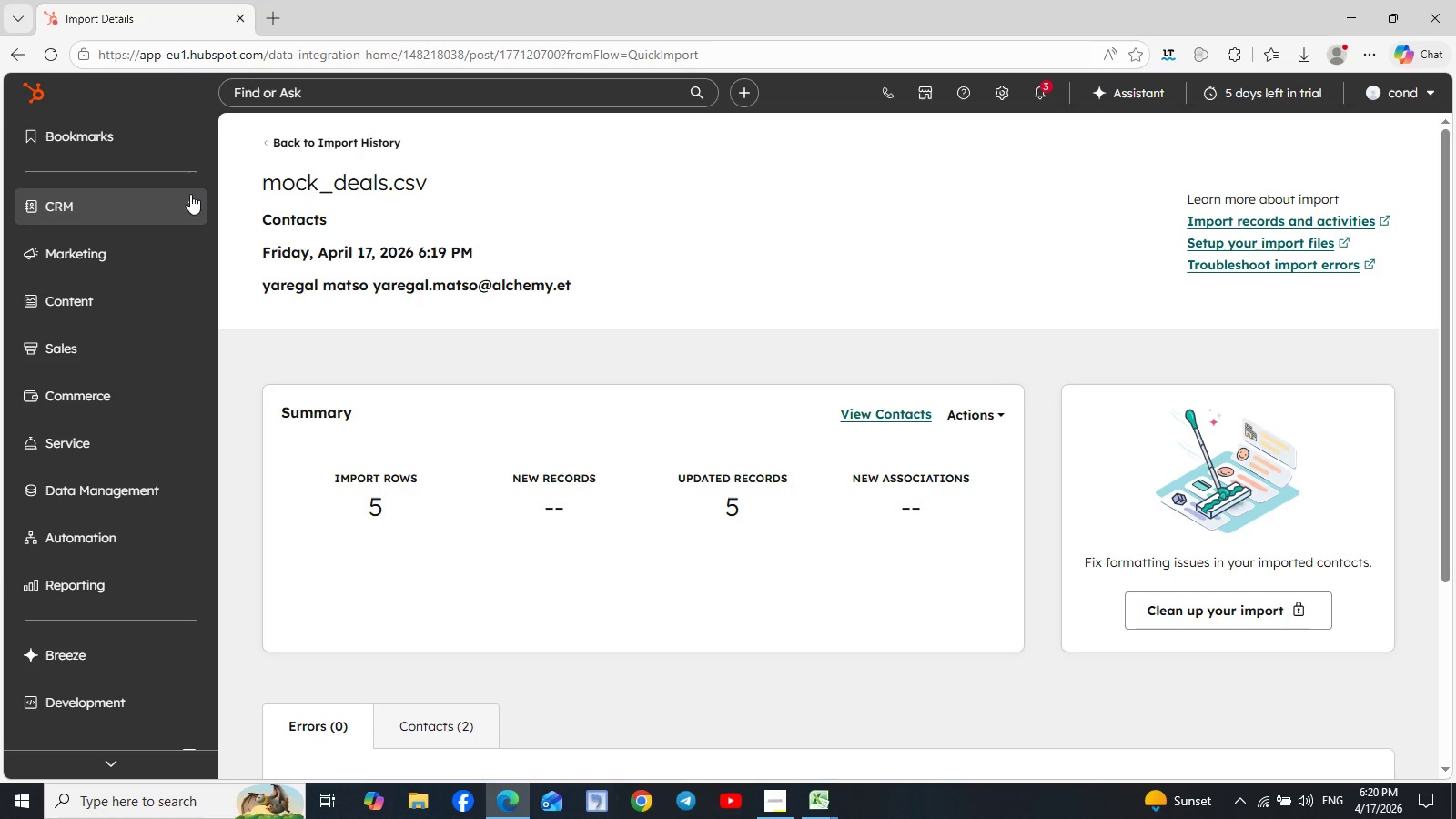 
left_click([998, 417])
 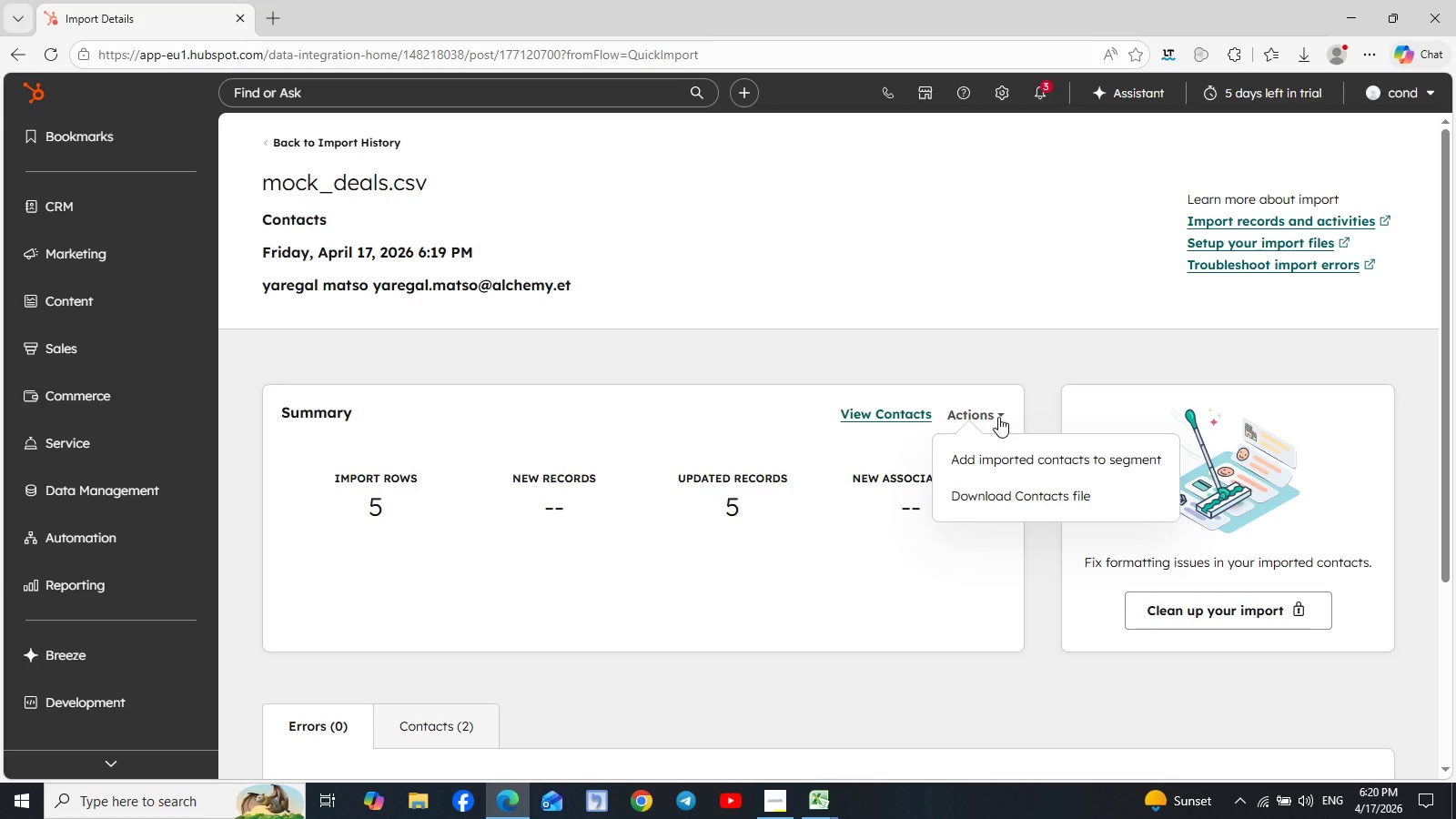 
left_click([886, 331])
 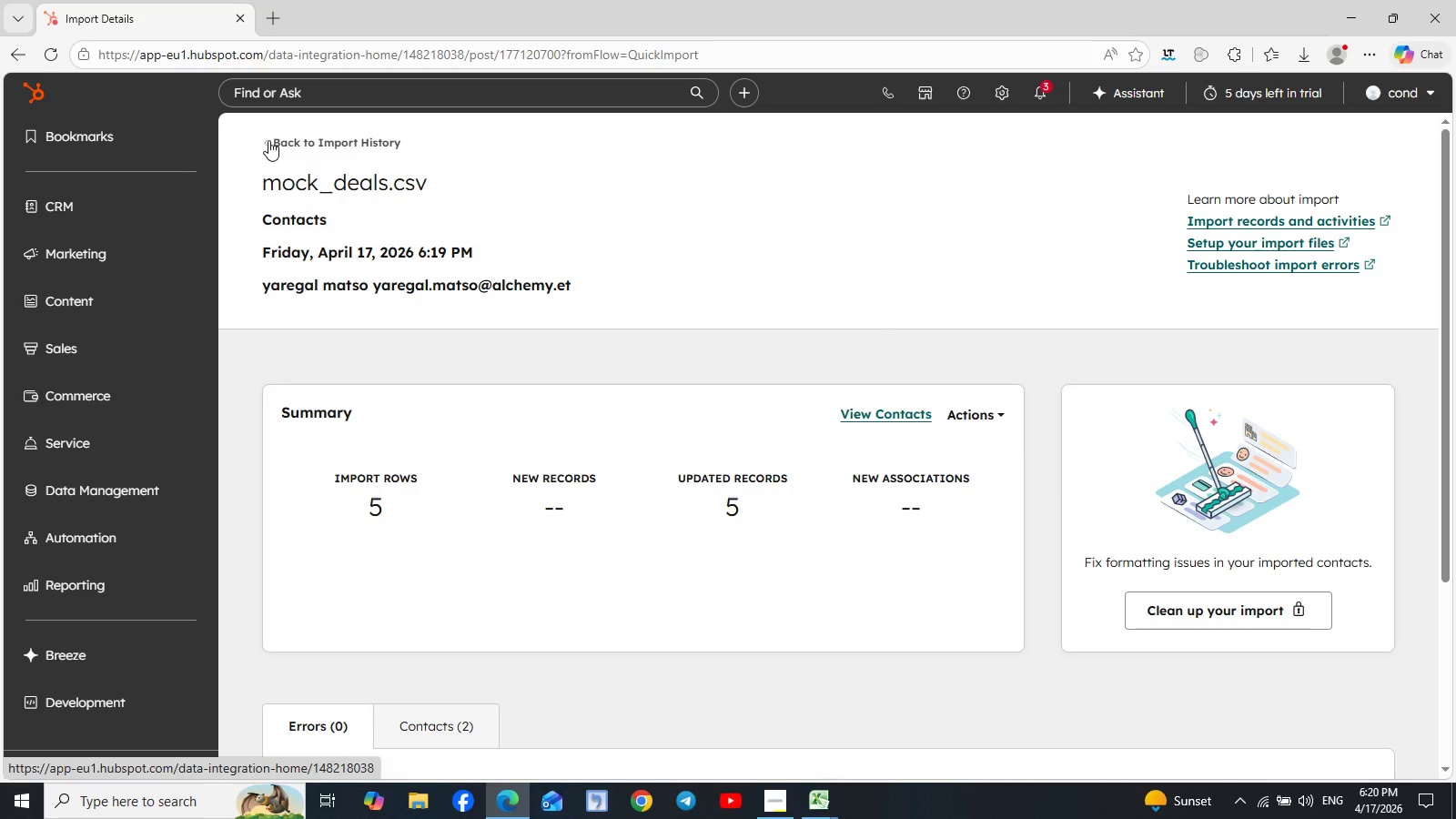 
wait(7.28)
 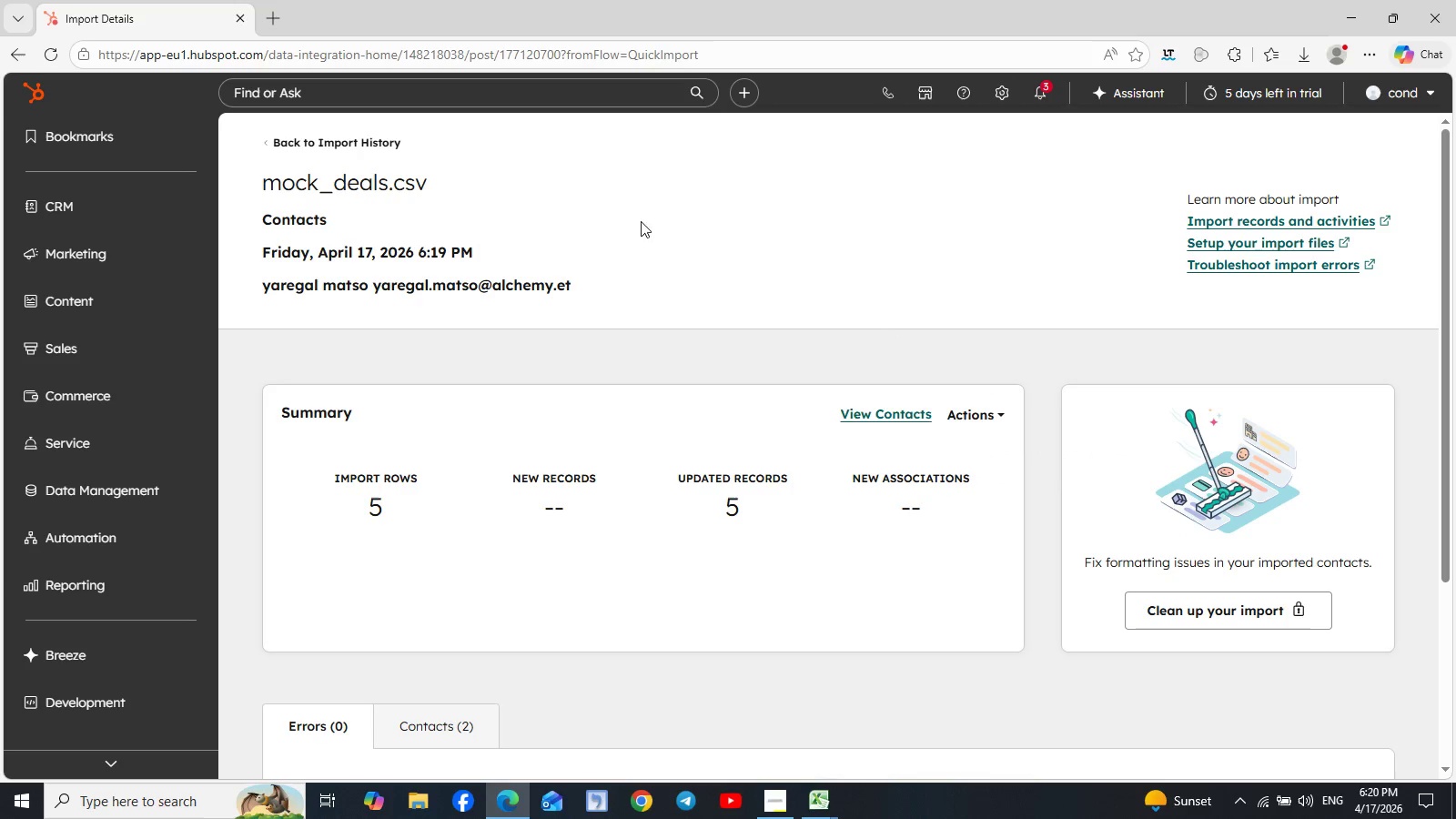 
left_click([177, 200])
 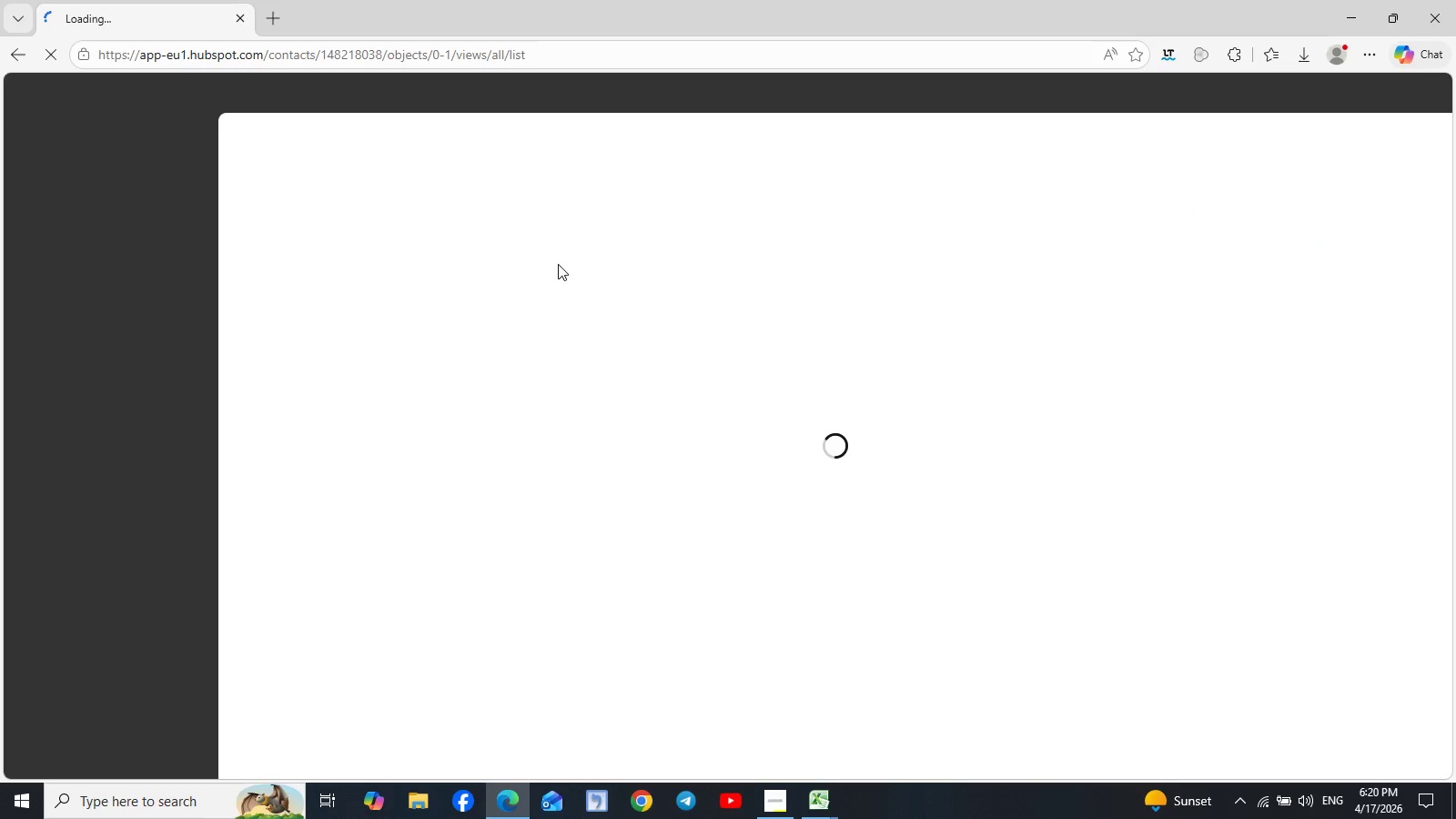 
wait(8.12)
 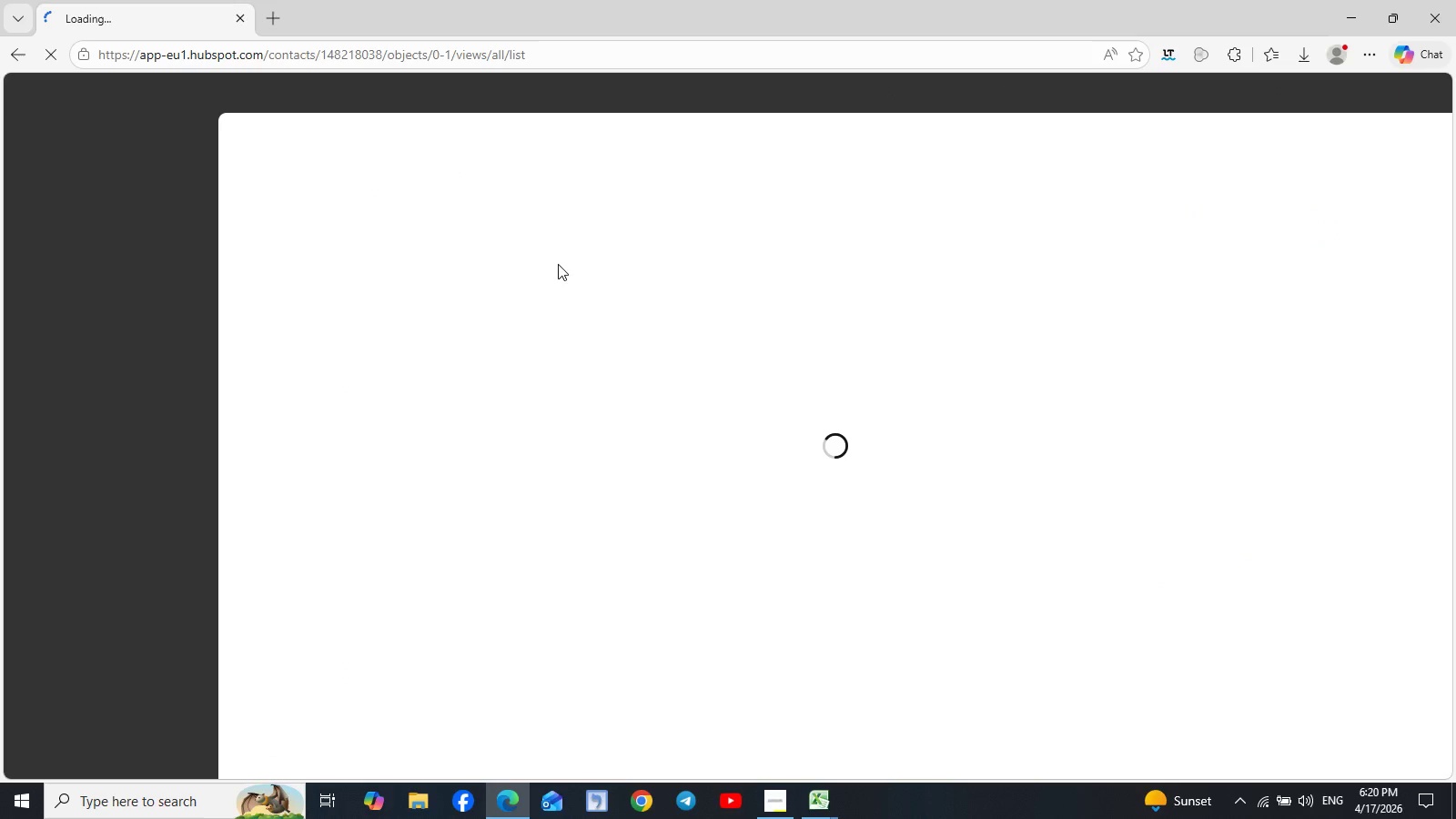 
scroll: coordinate [681, 380], scroll_direction: down, amount: 1.0
 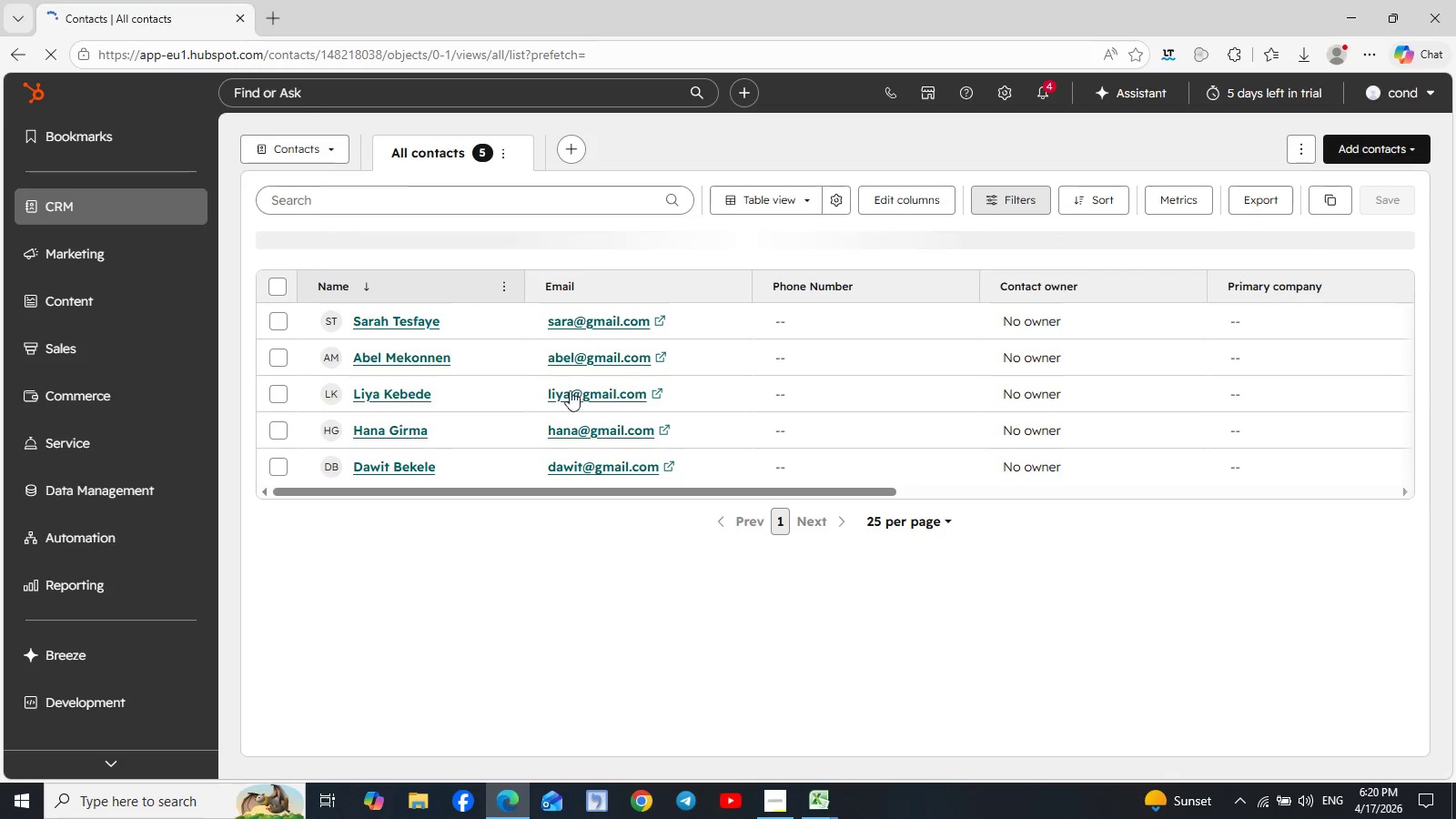 
scroll: coordinate [658, 364], scroll_direction: up, amount: 3.0
 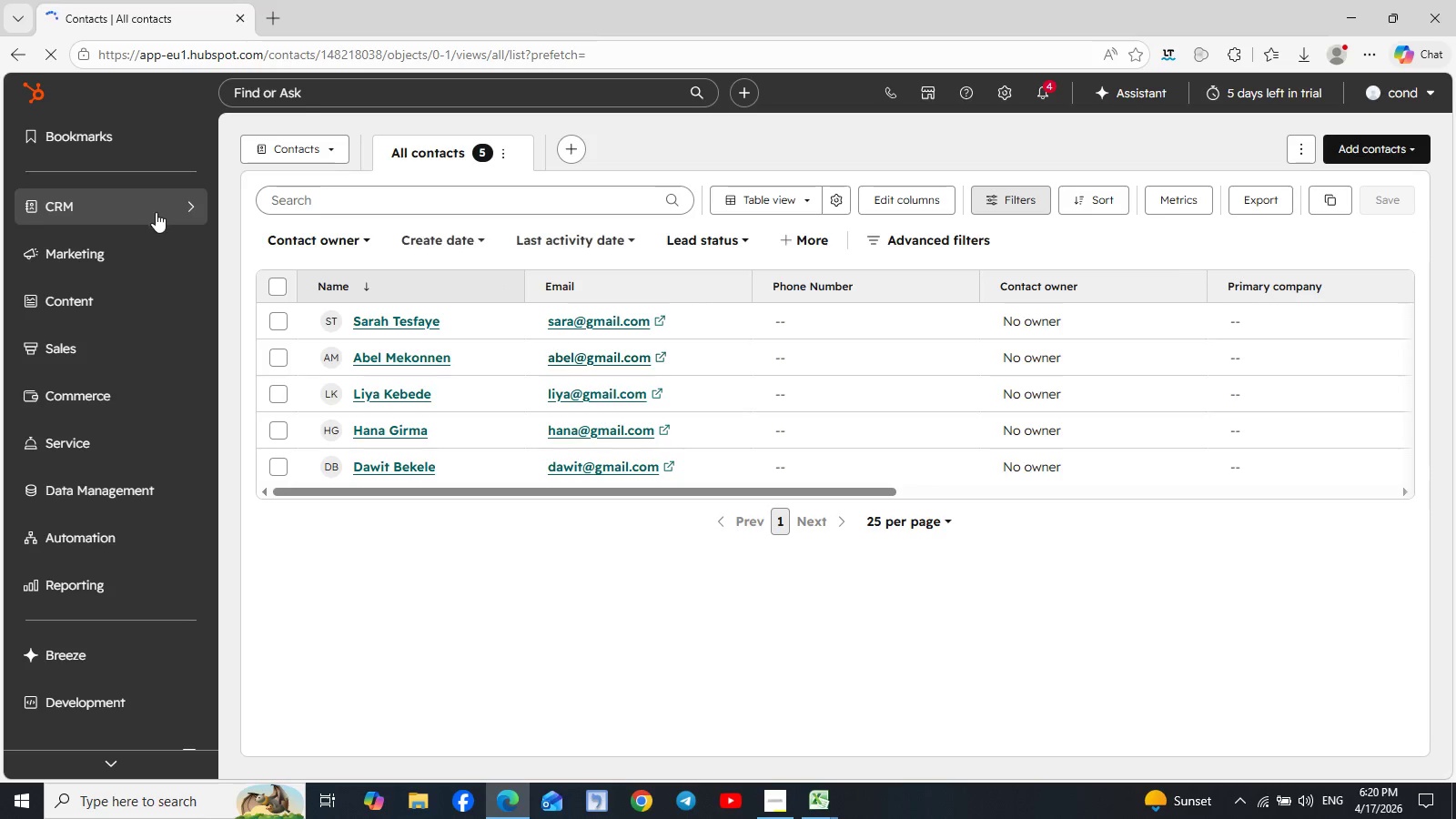 
left_click([187, 208])
 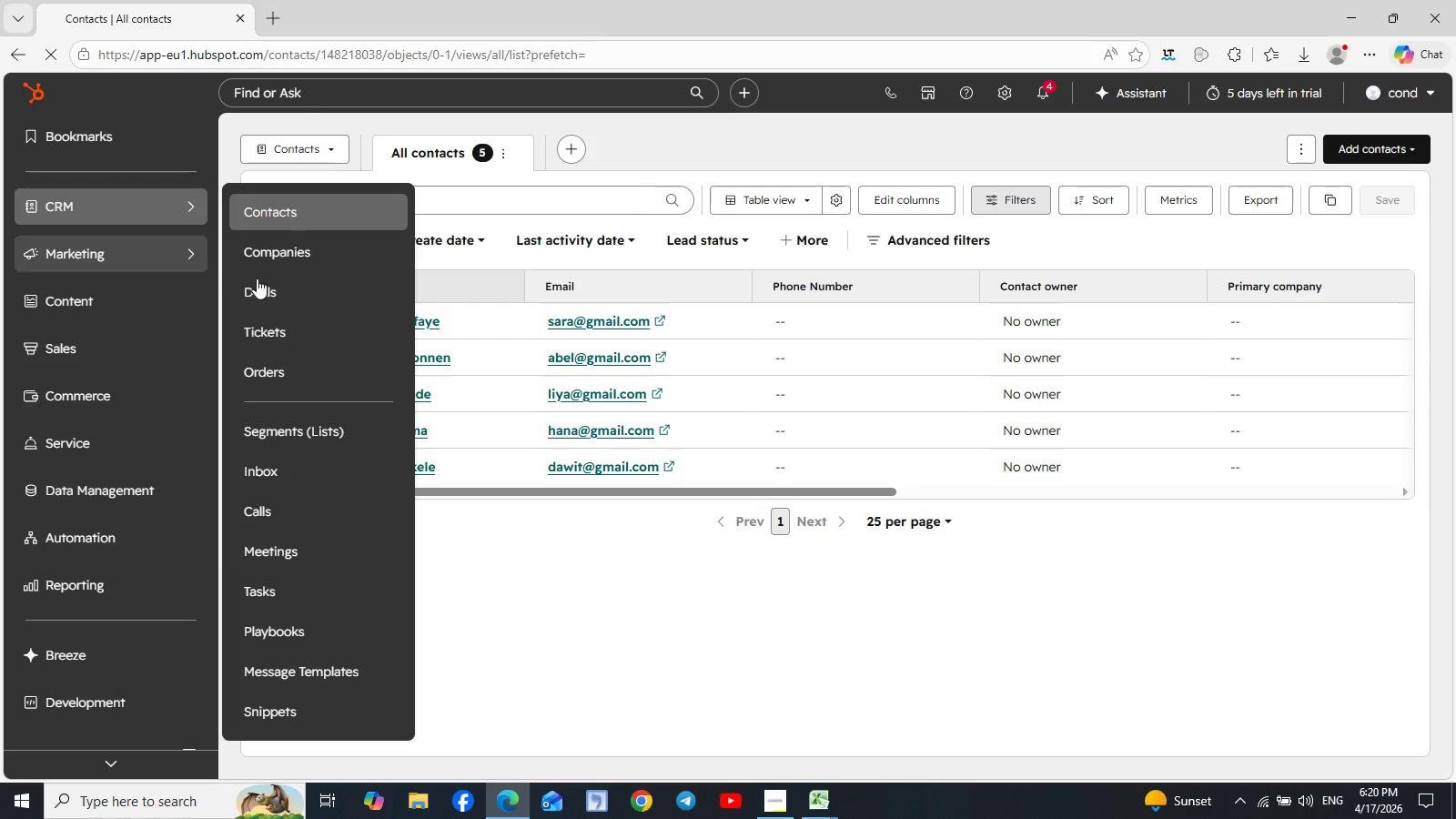 
left_click([274, 288])
 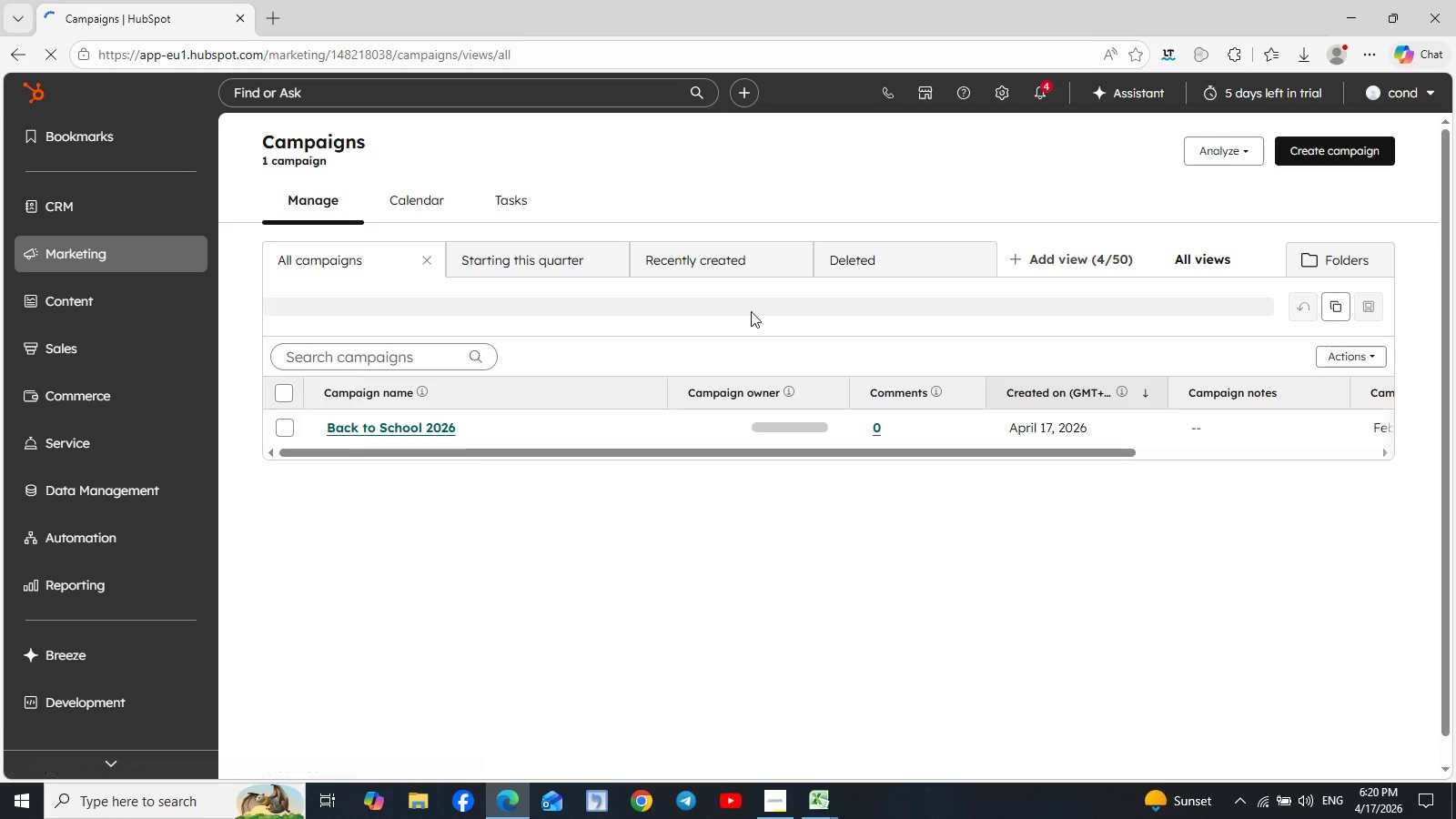 
wait(12.28)
 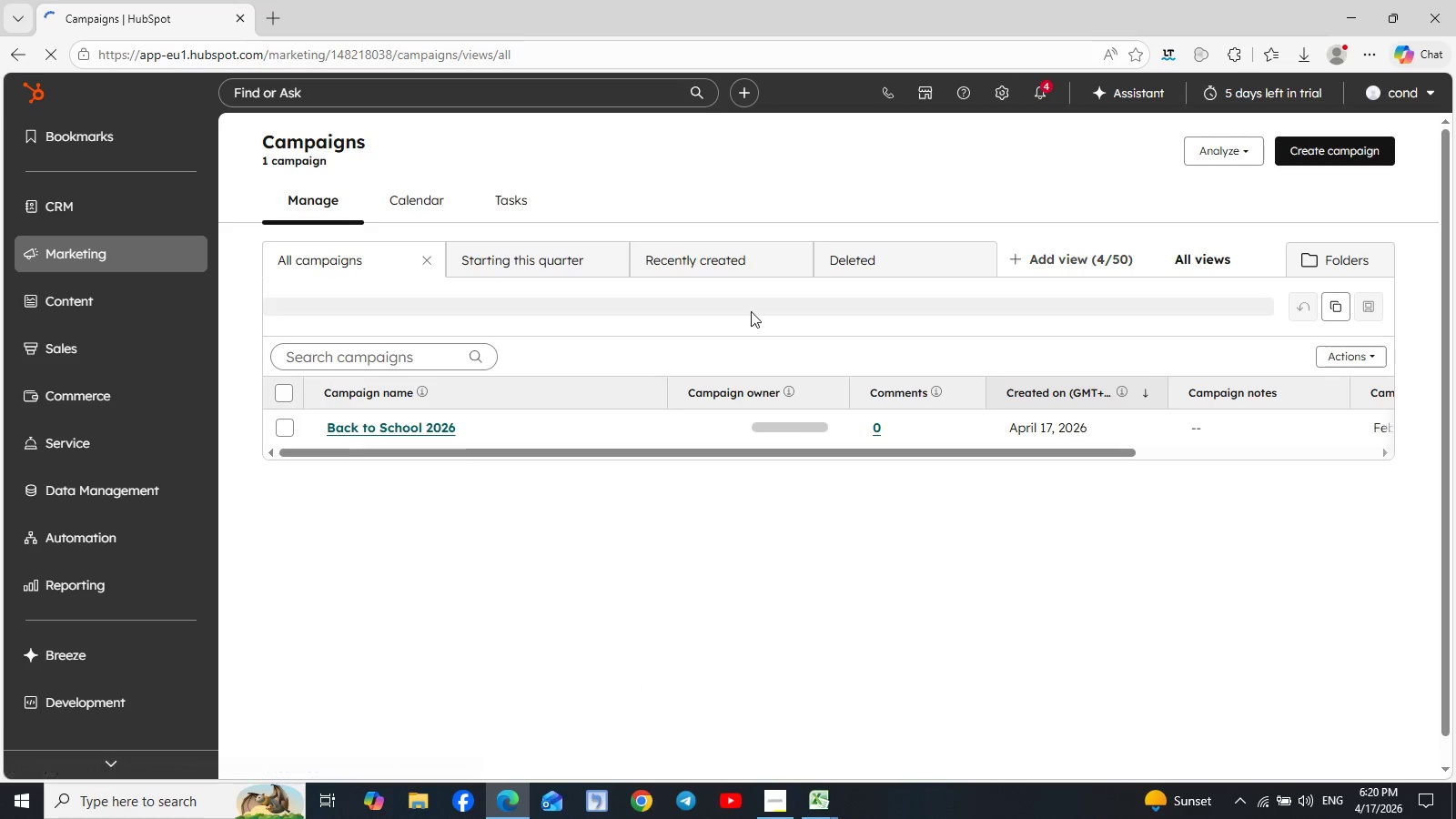 
left_click([614, 435])
 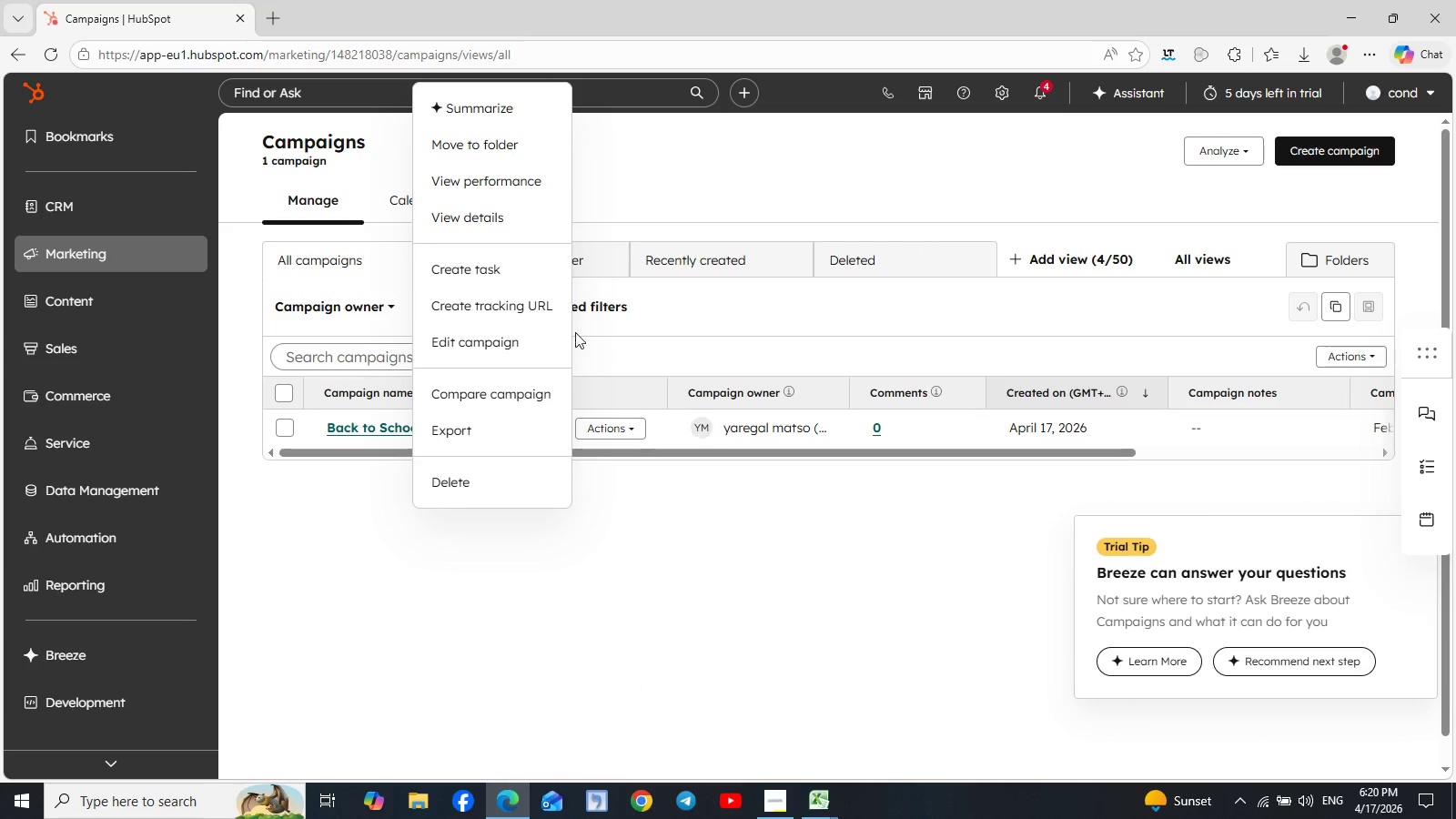 
left_click([462, 469])
 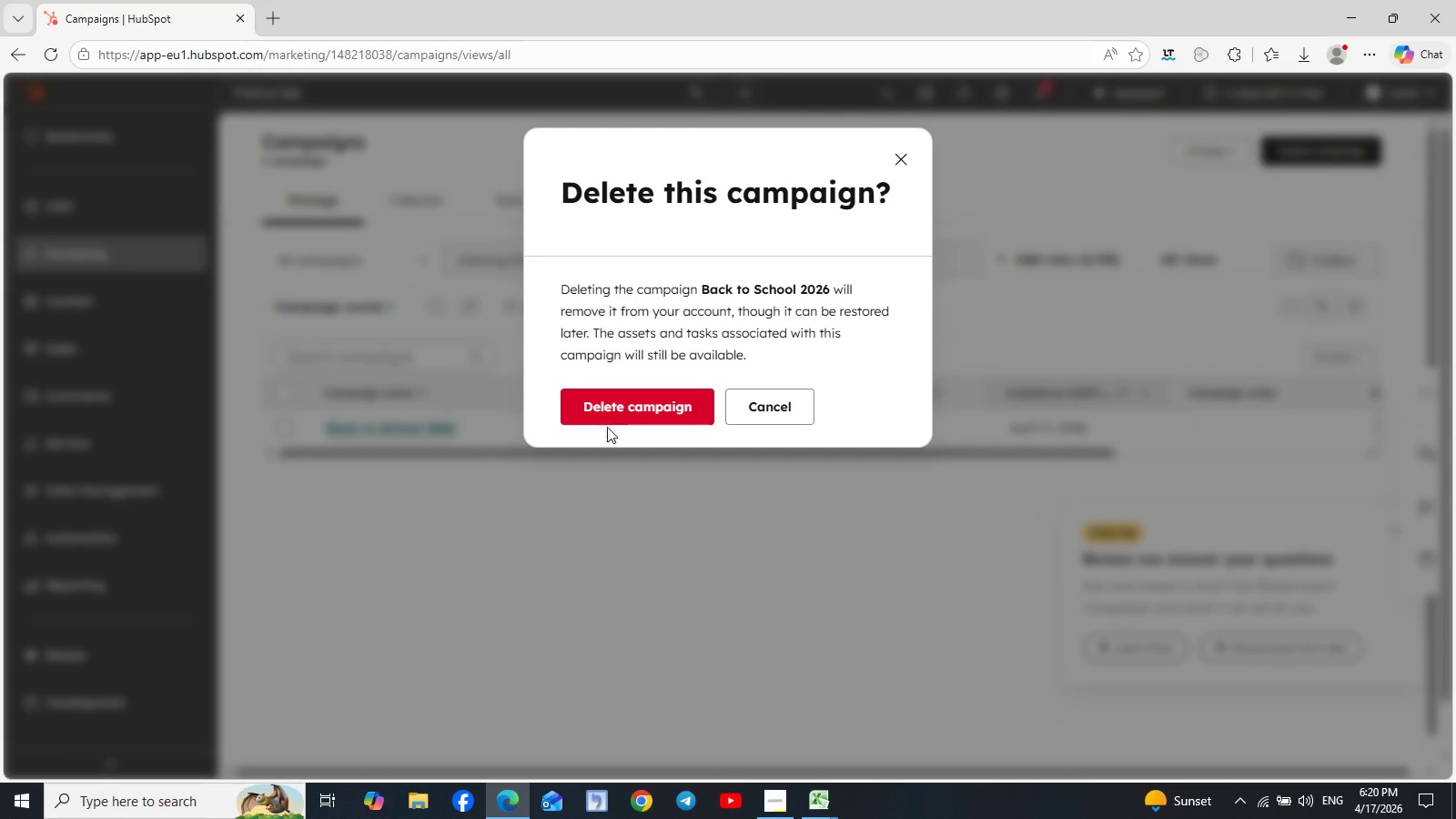 
left_click([622, 418])
 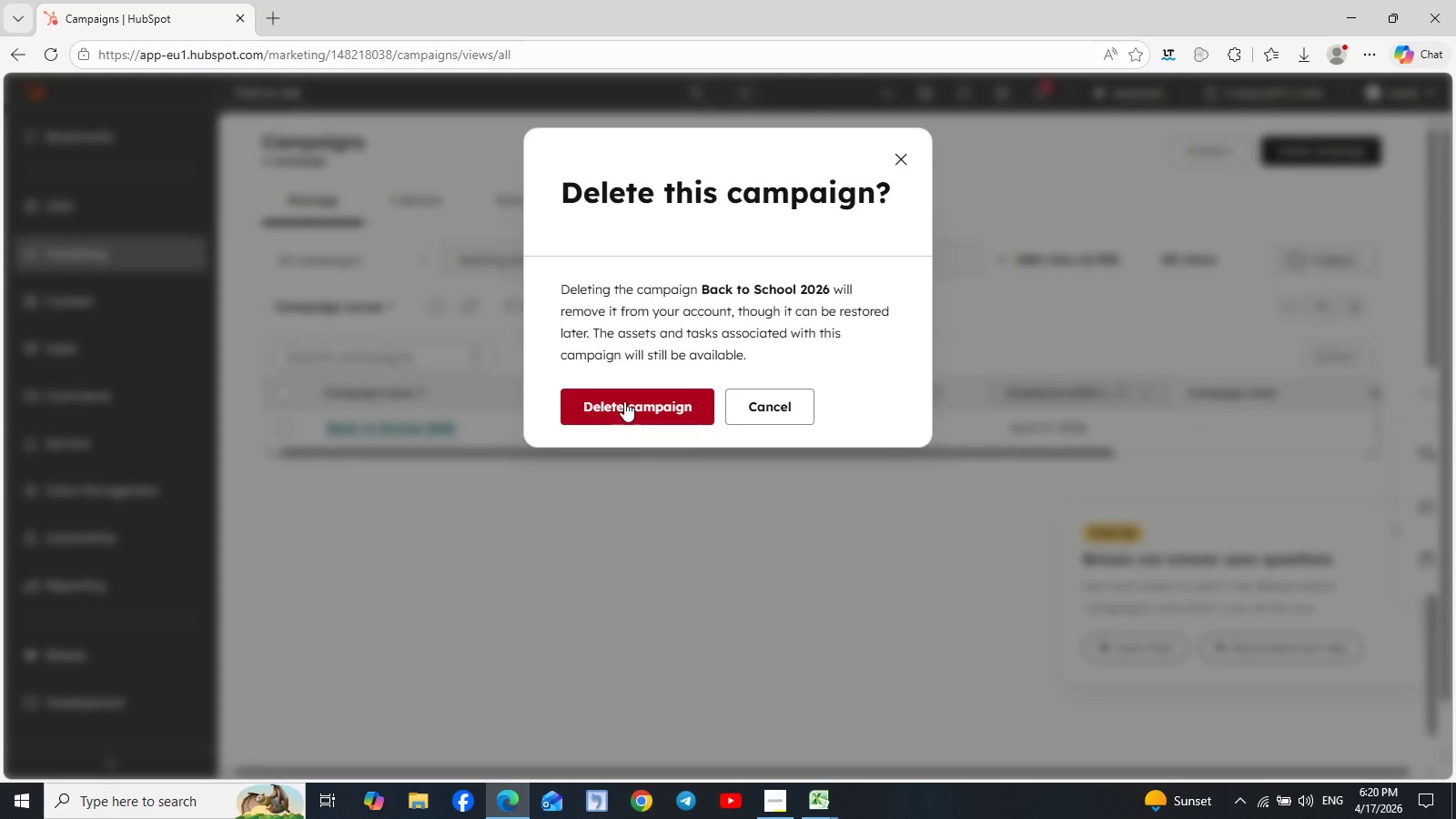 
left_click([624, 401])
 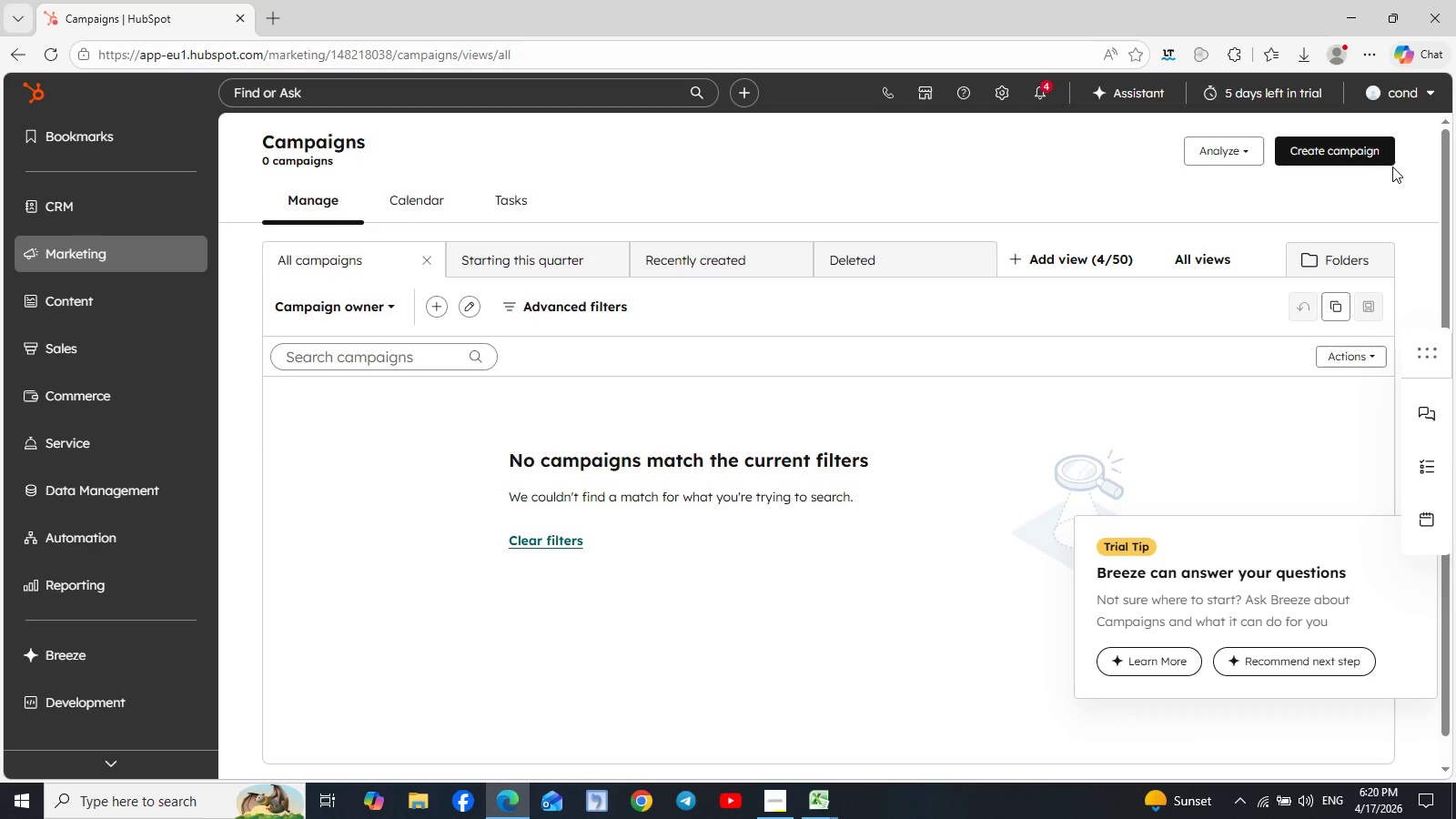 
wait(9.41)
 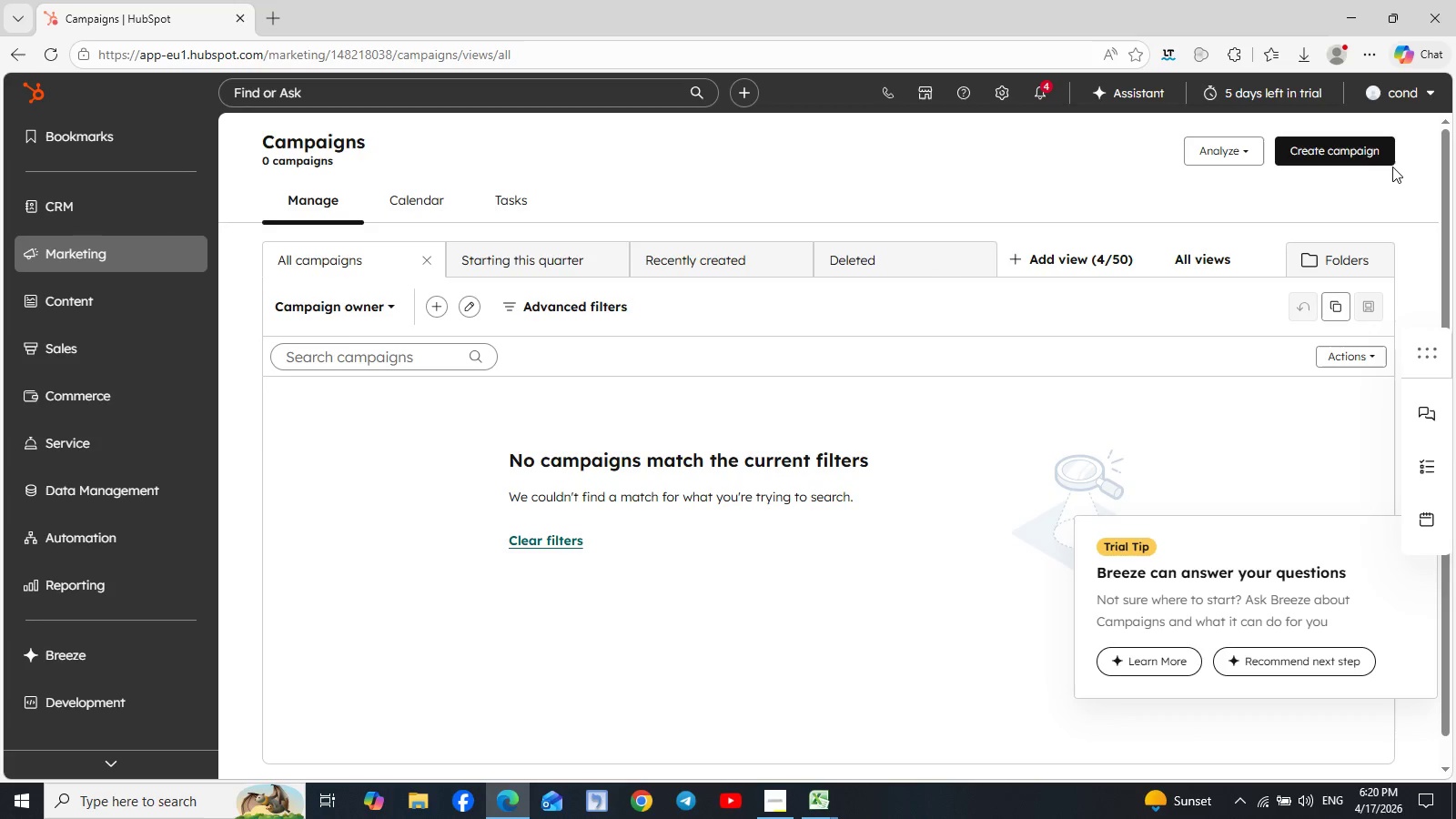 
scroll: coordinate [1392, 166], scroll_direction: up, amount: 2.0
 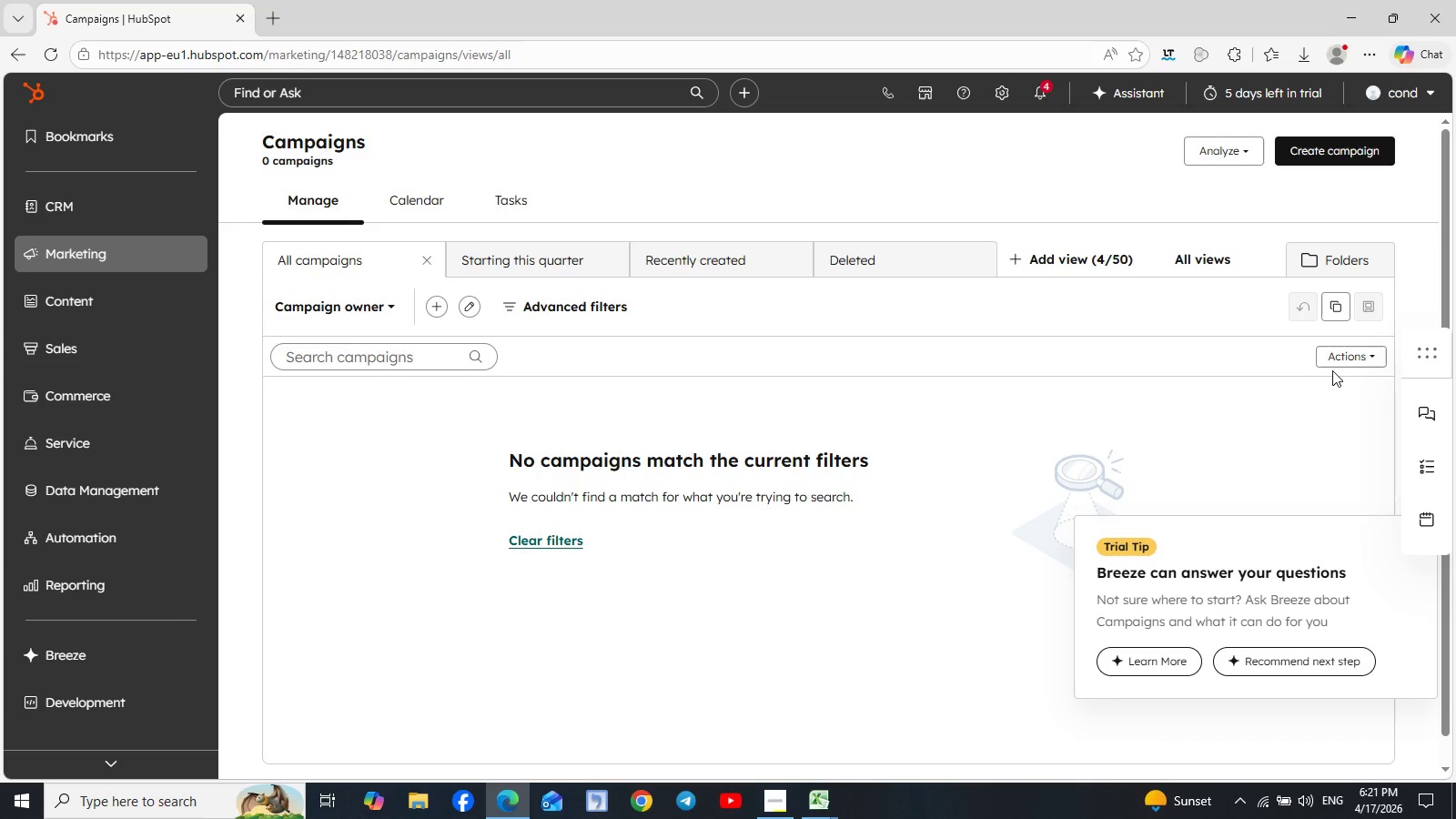 
wait(55.35)
 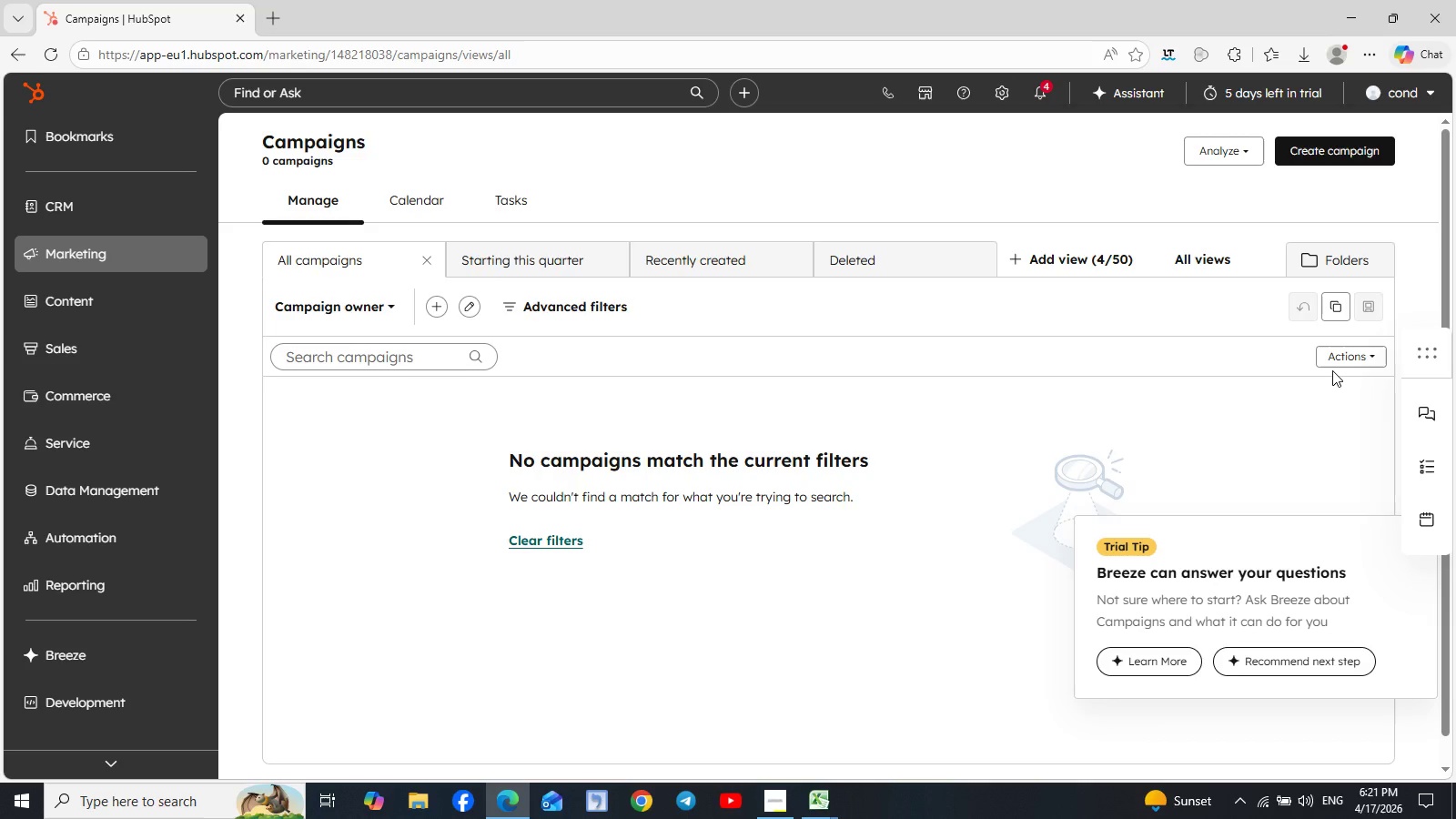 
left_click([173, 207])
 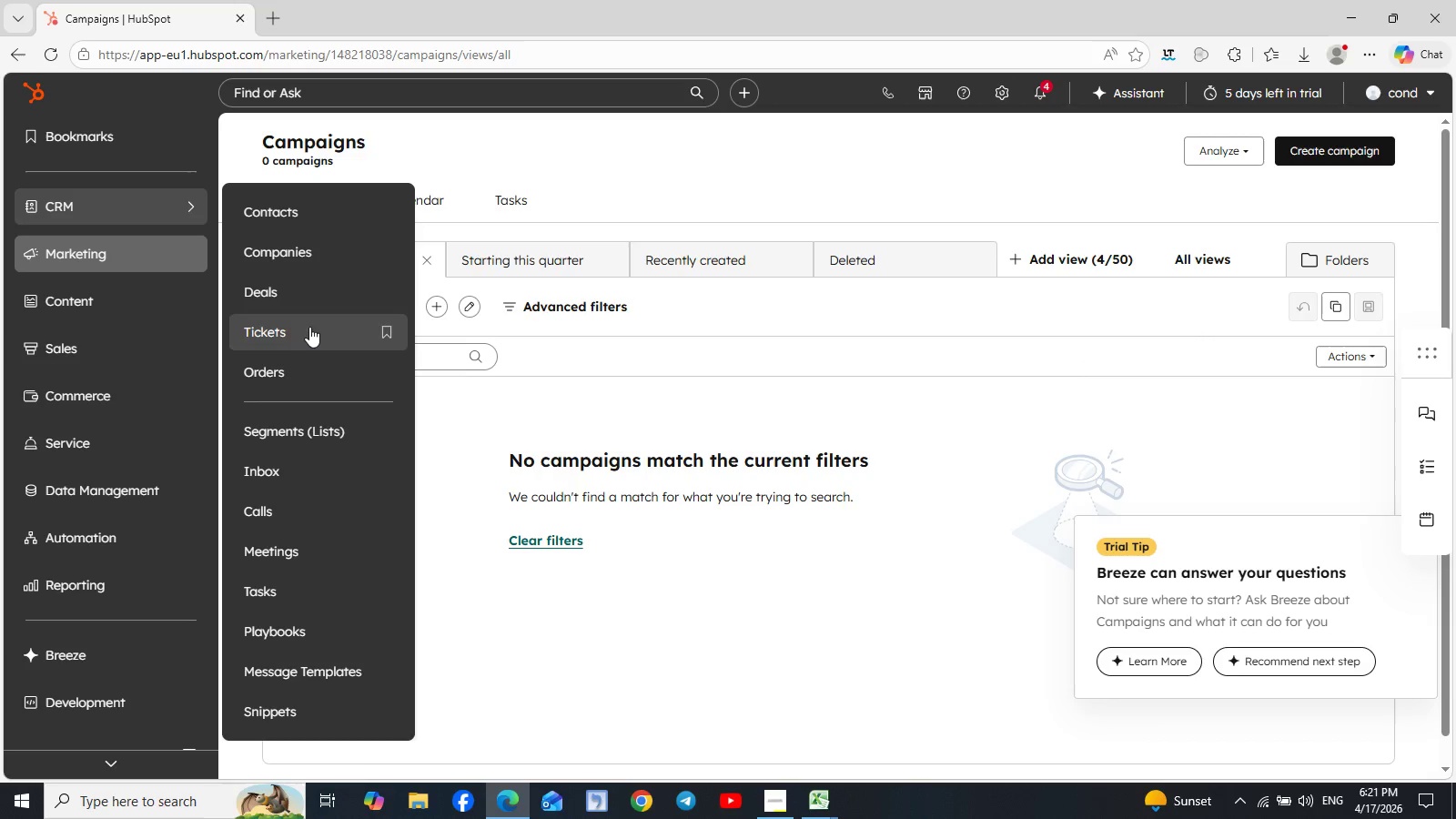 
left_click([307, 301])
 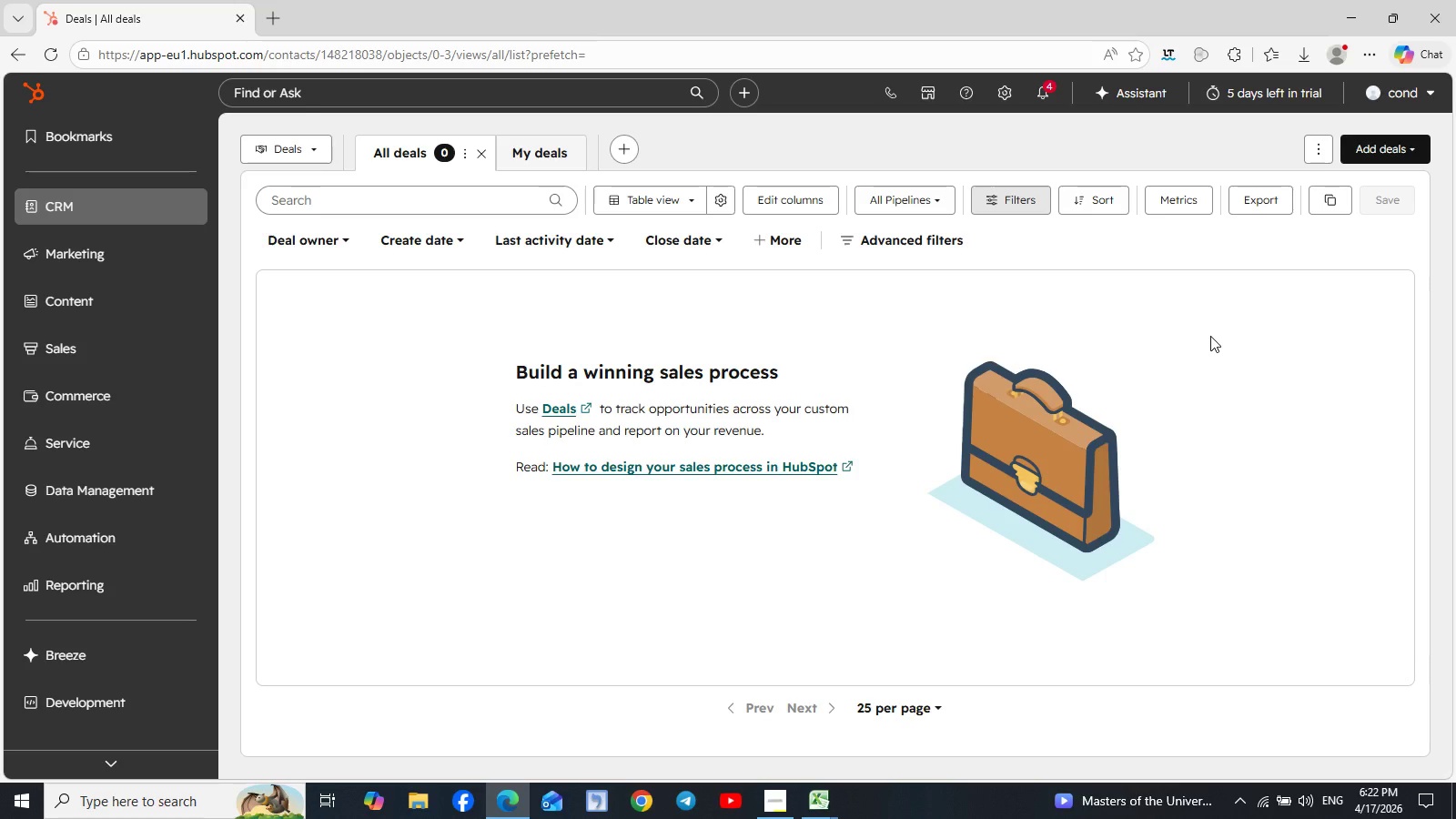 
wait(69.55)
 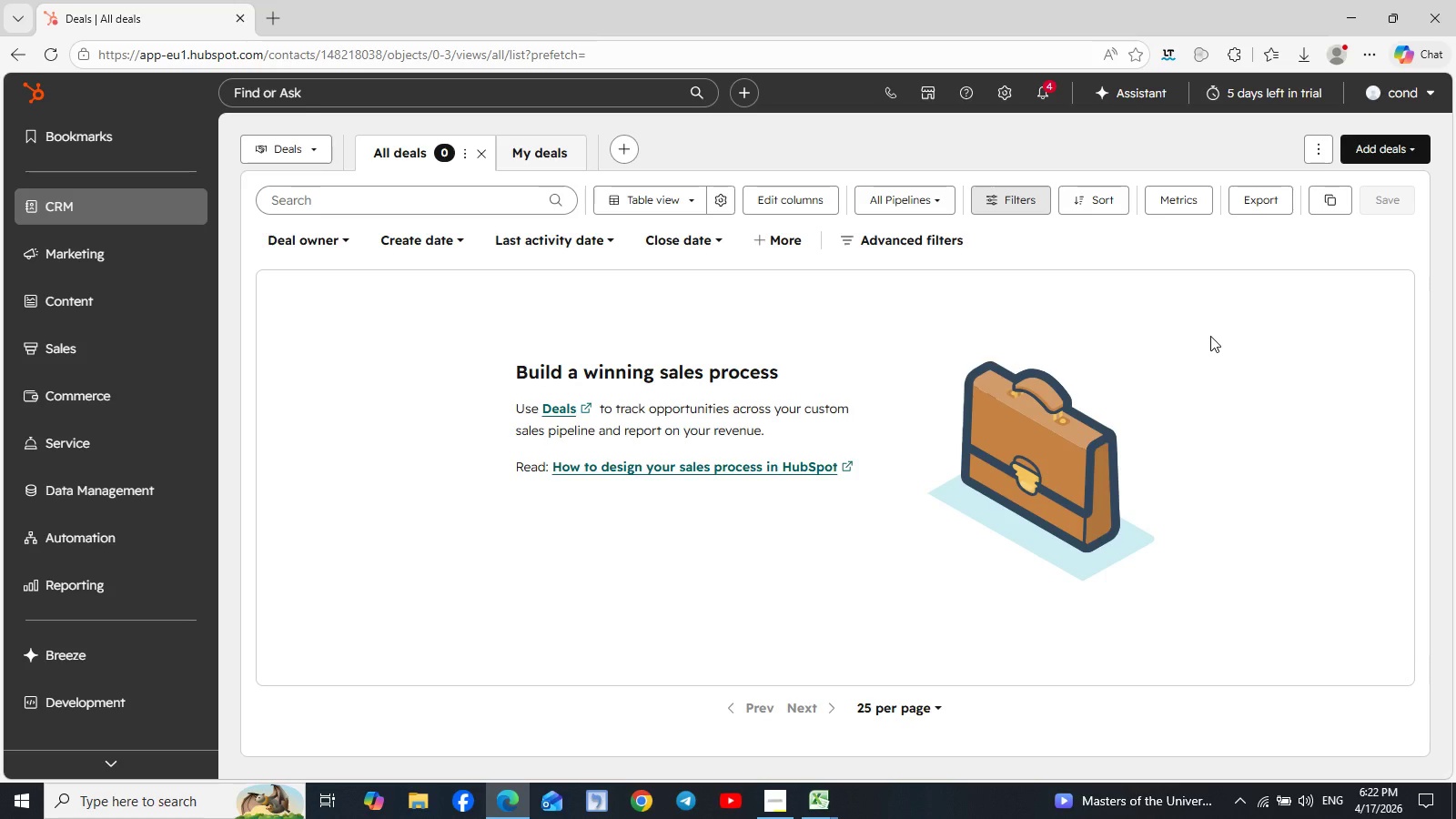 
mouse_move([185, 215])
 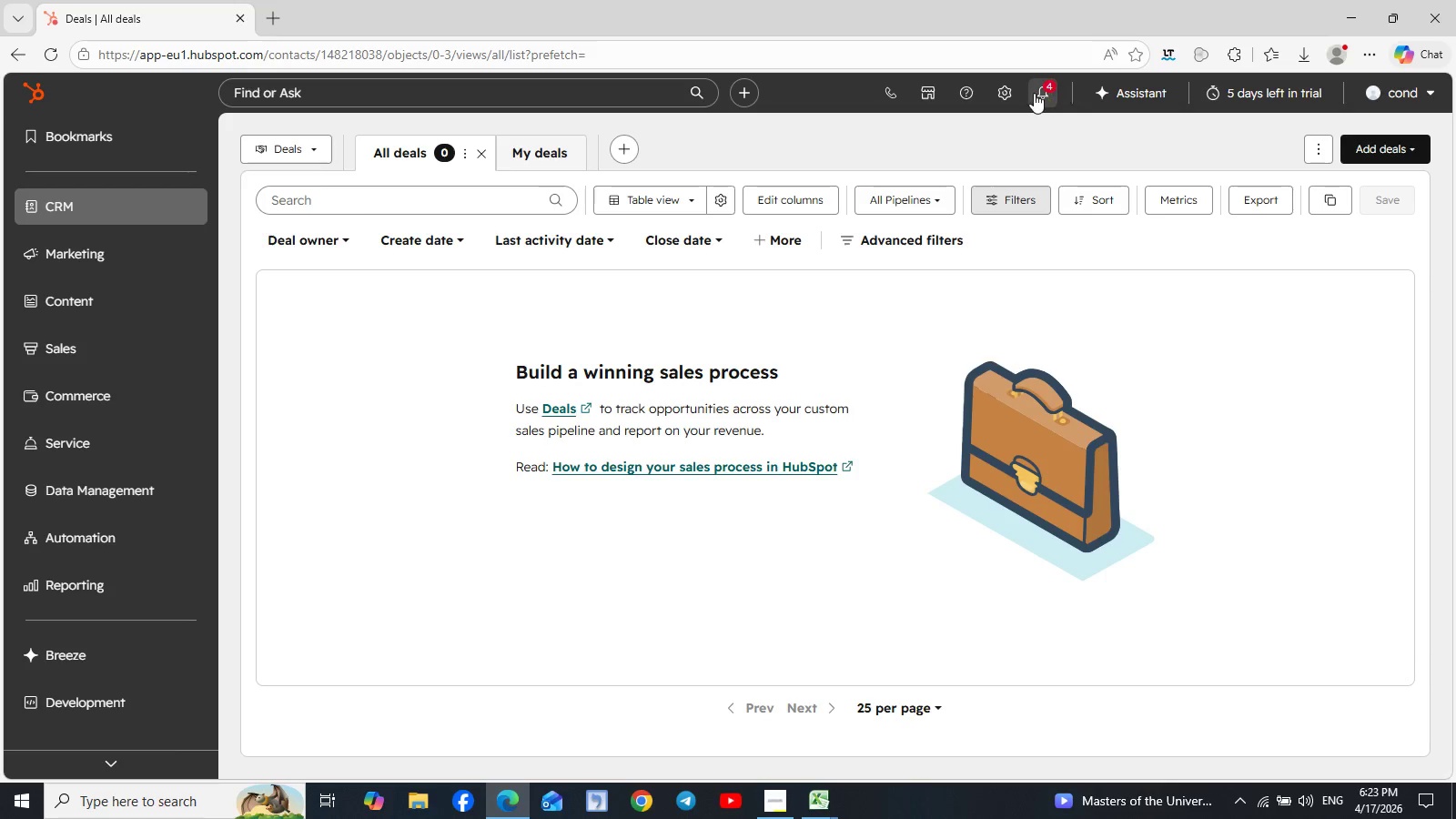 
left_click([1011, 93])
 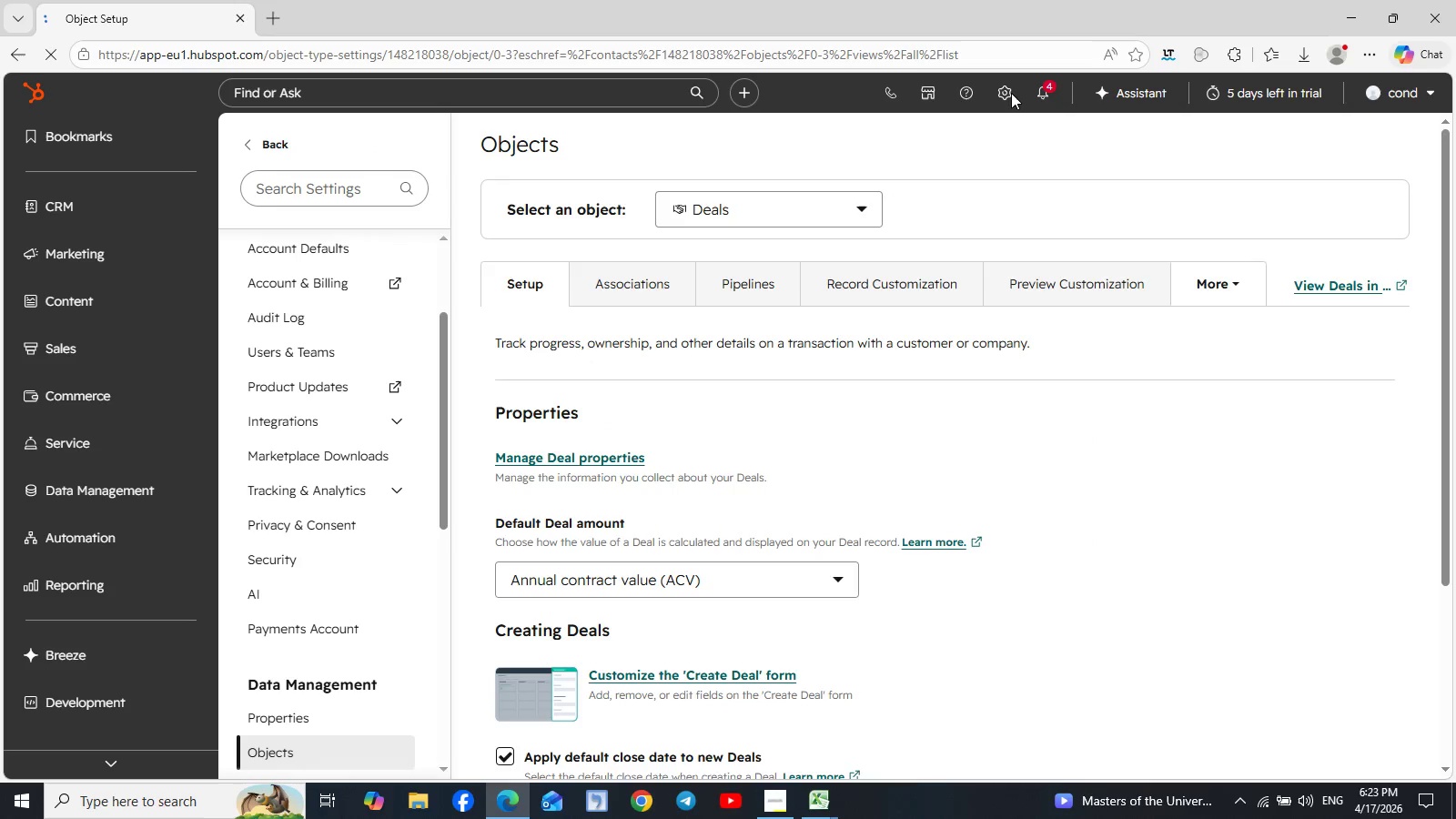 
wait(9.67)
 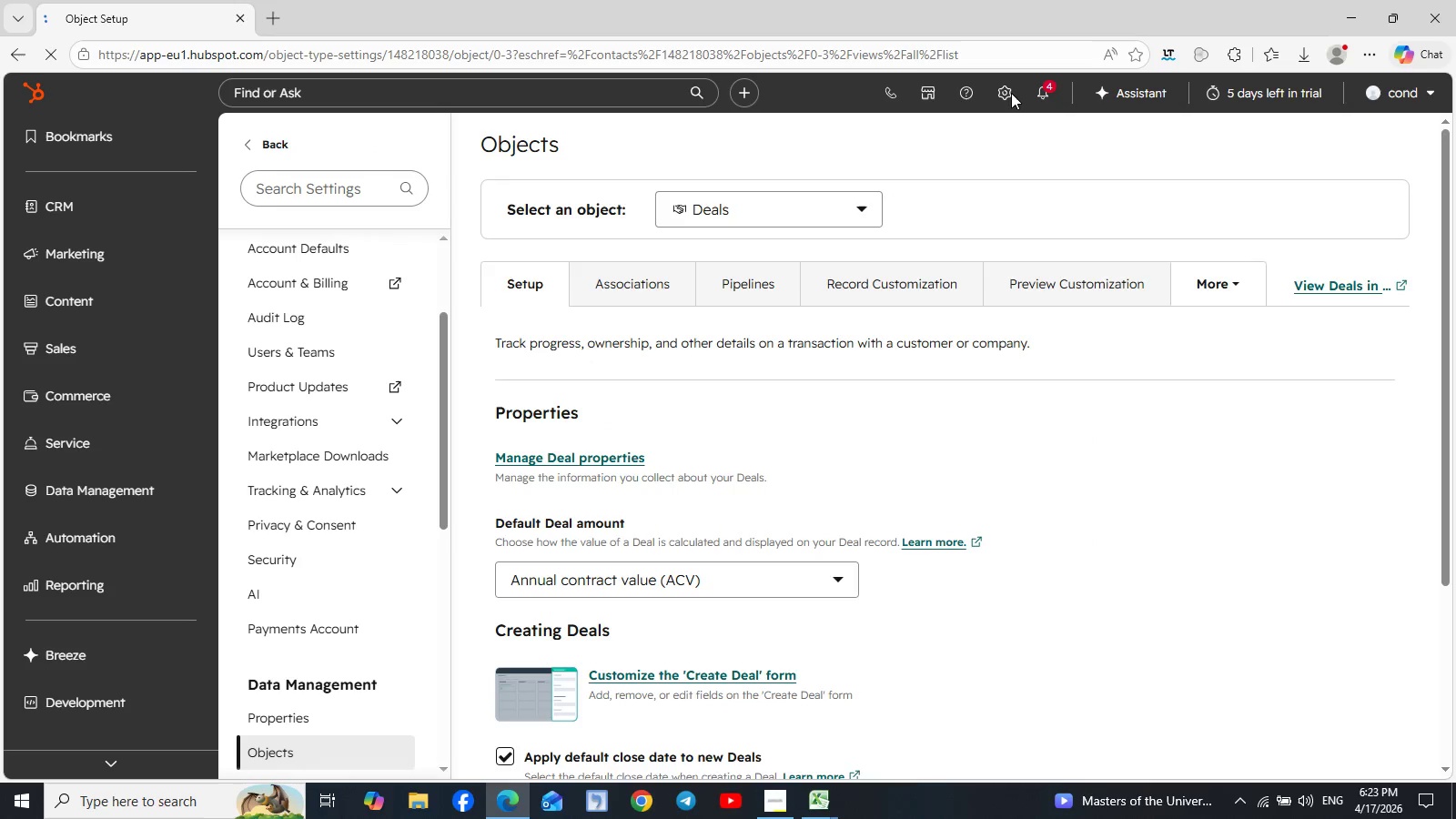 
scroll: coordinate [934, 329], scroll_direction: down, amount: 6.0
 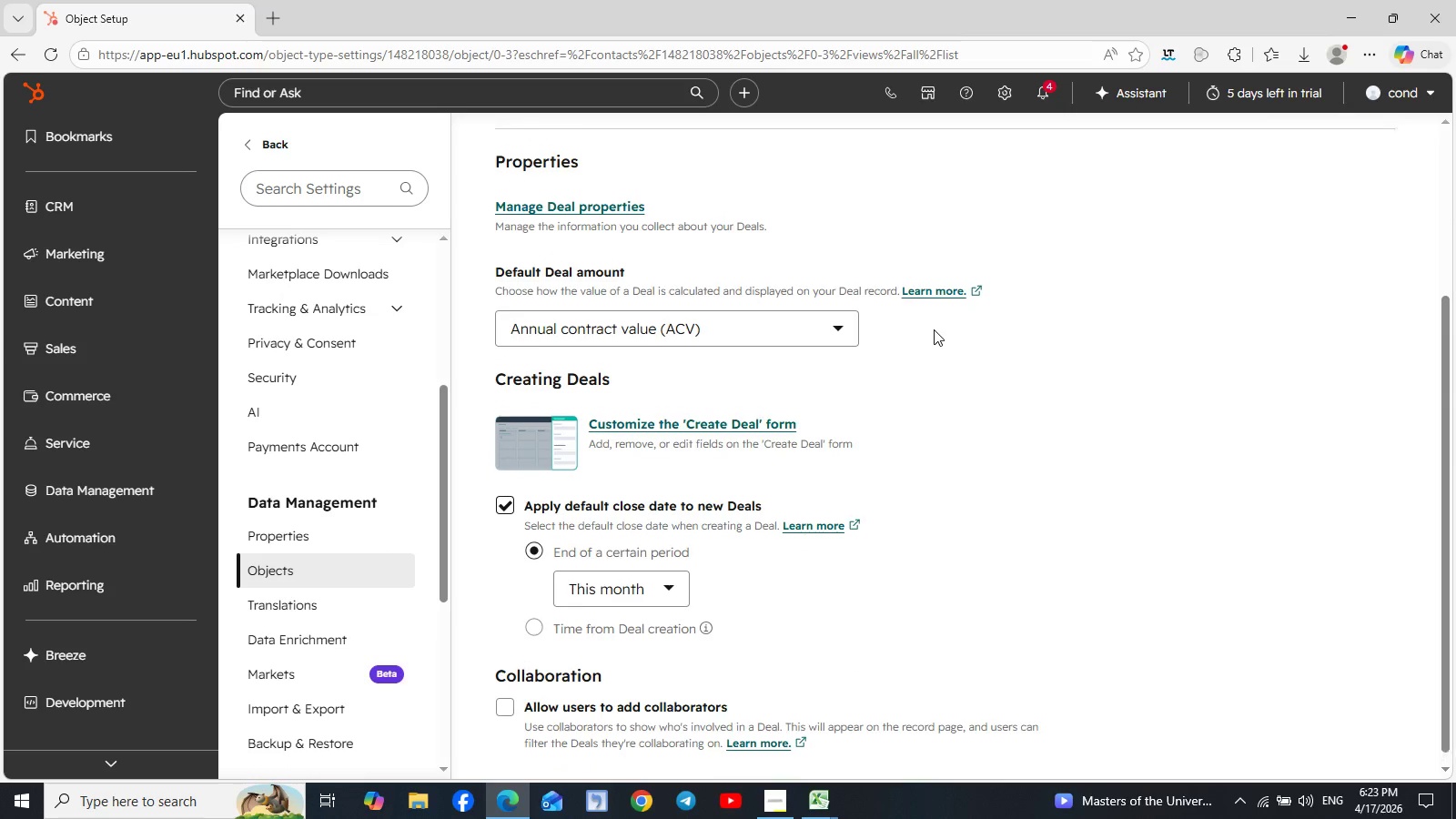 
scroll: coordinate [934, 329], scroll_direction: up, amount: 4.0
 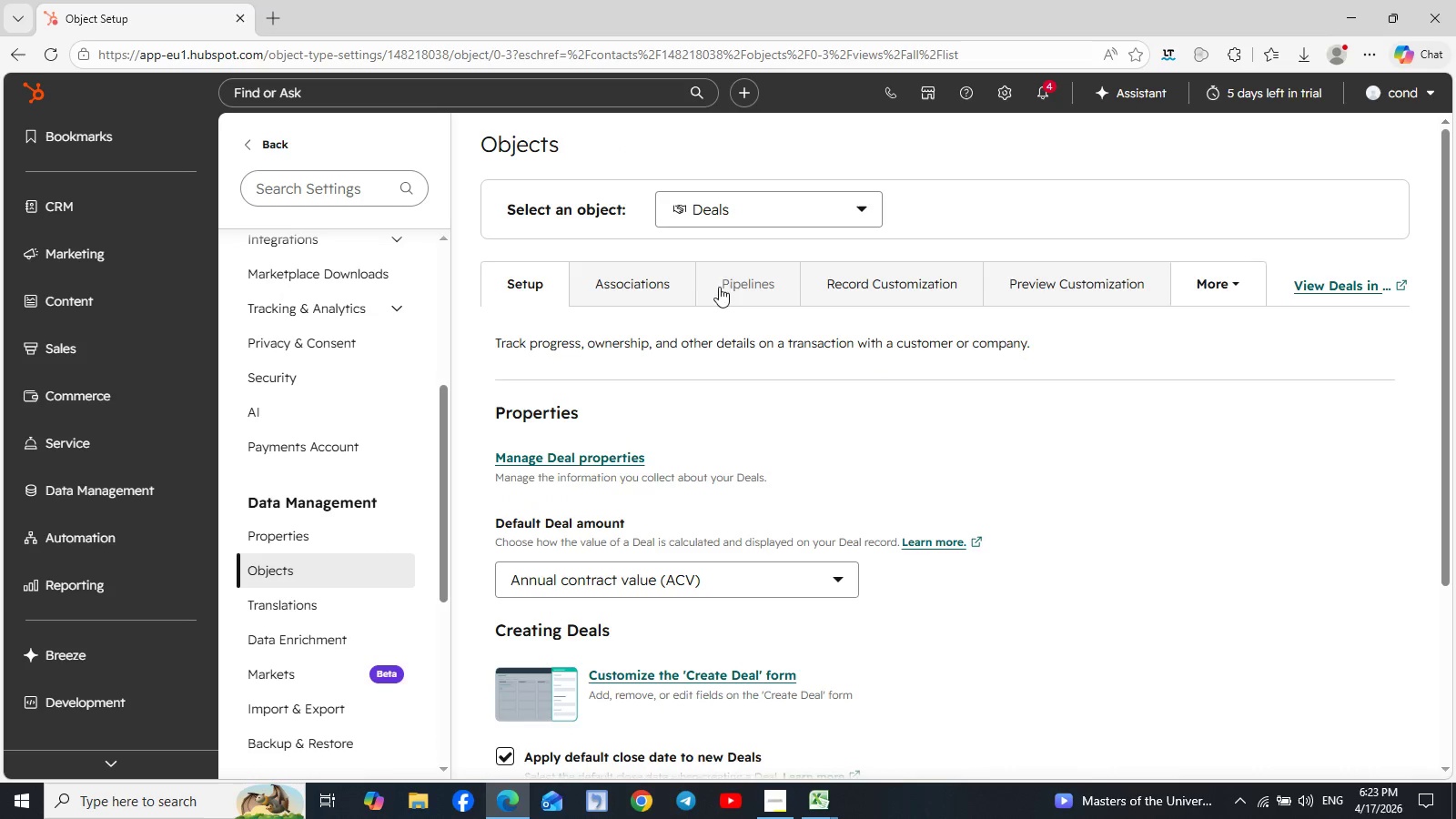 
left_click([731, 282])
 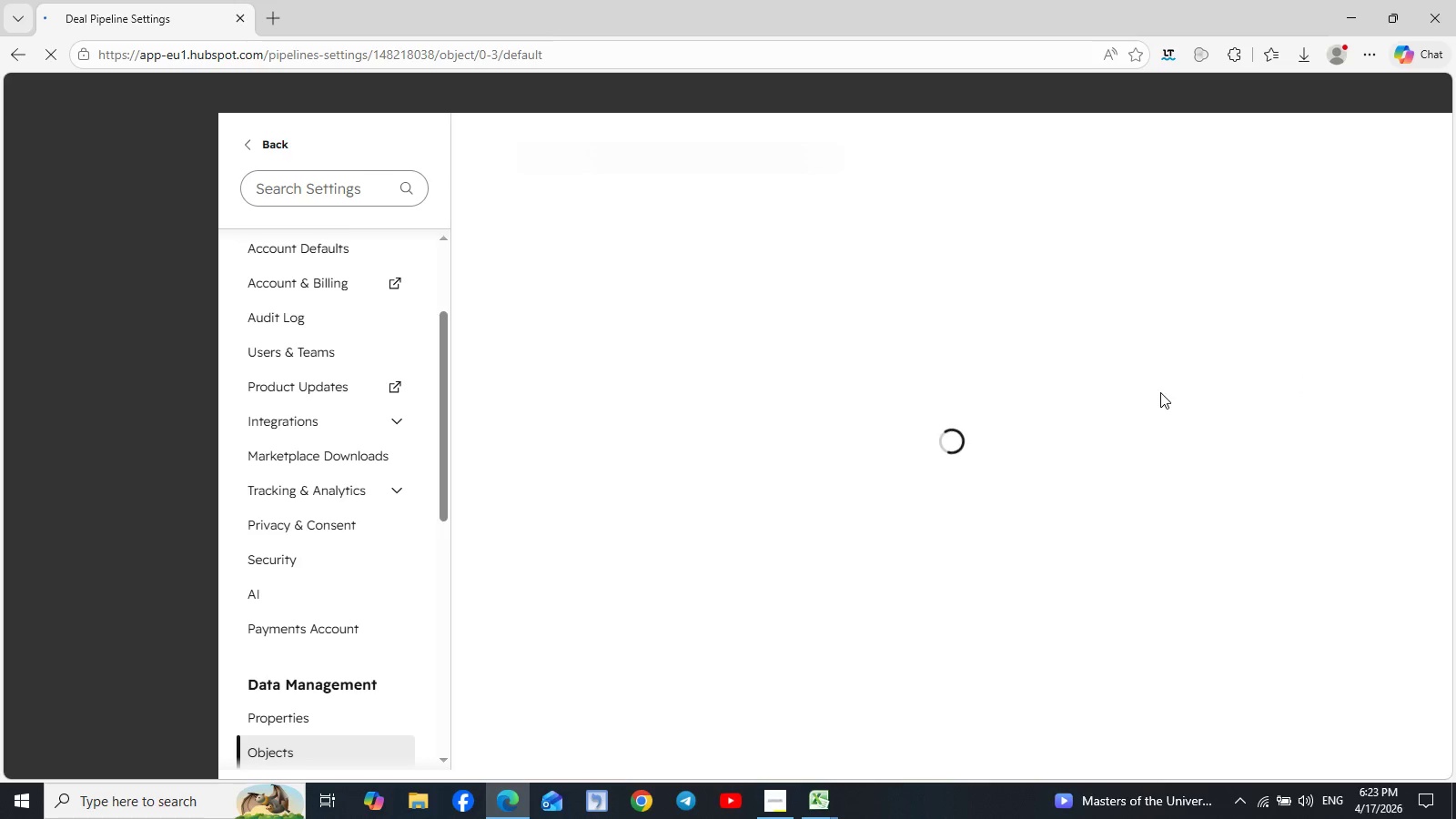 
wait(6.09)
 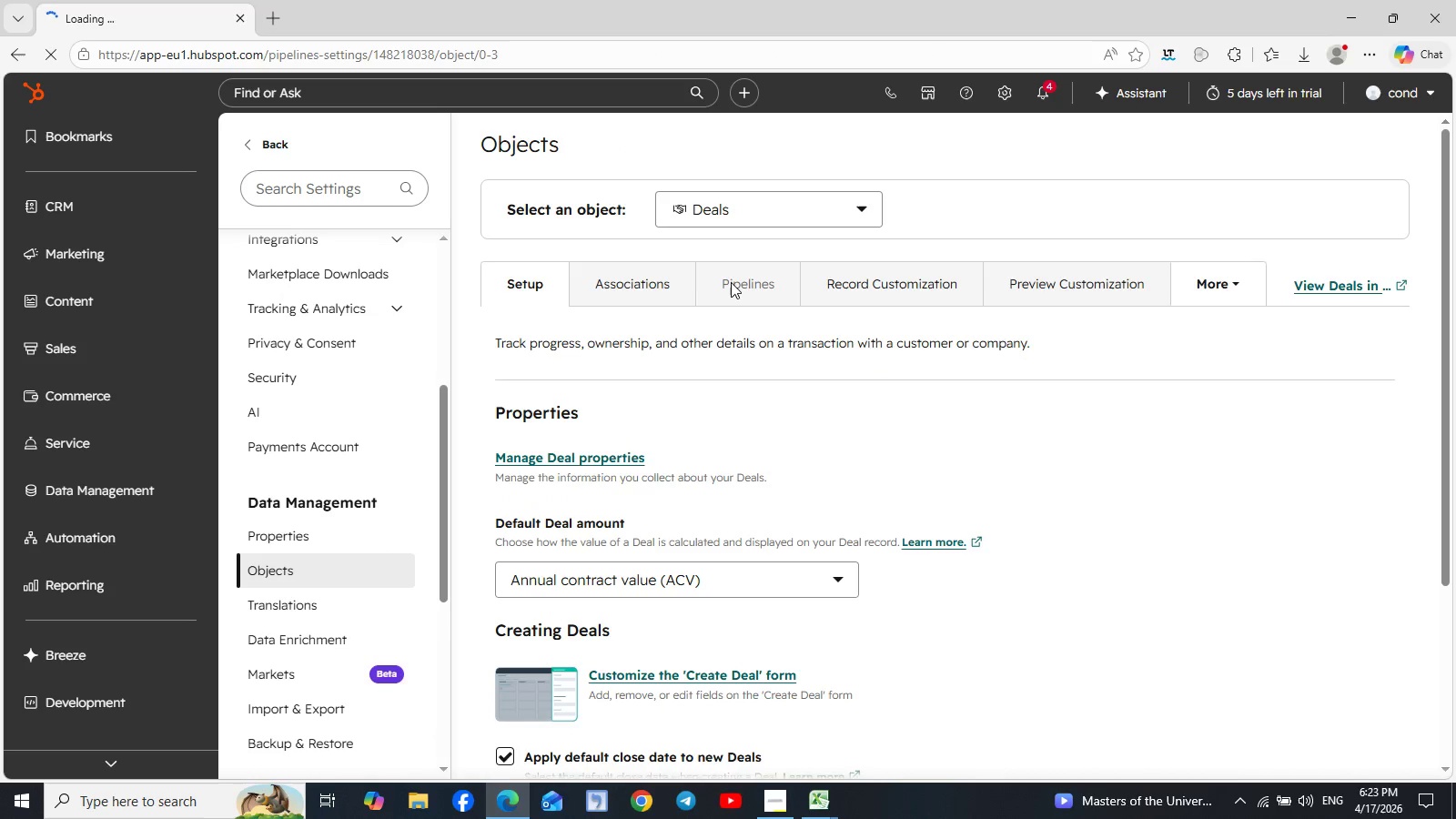 
scroll: coordinate [1160, 392], scroll_direction: down, amount: 6.0
 